 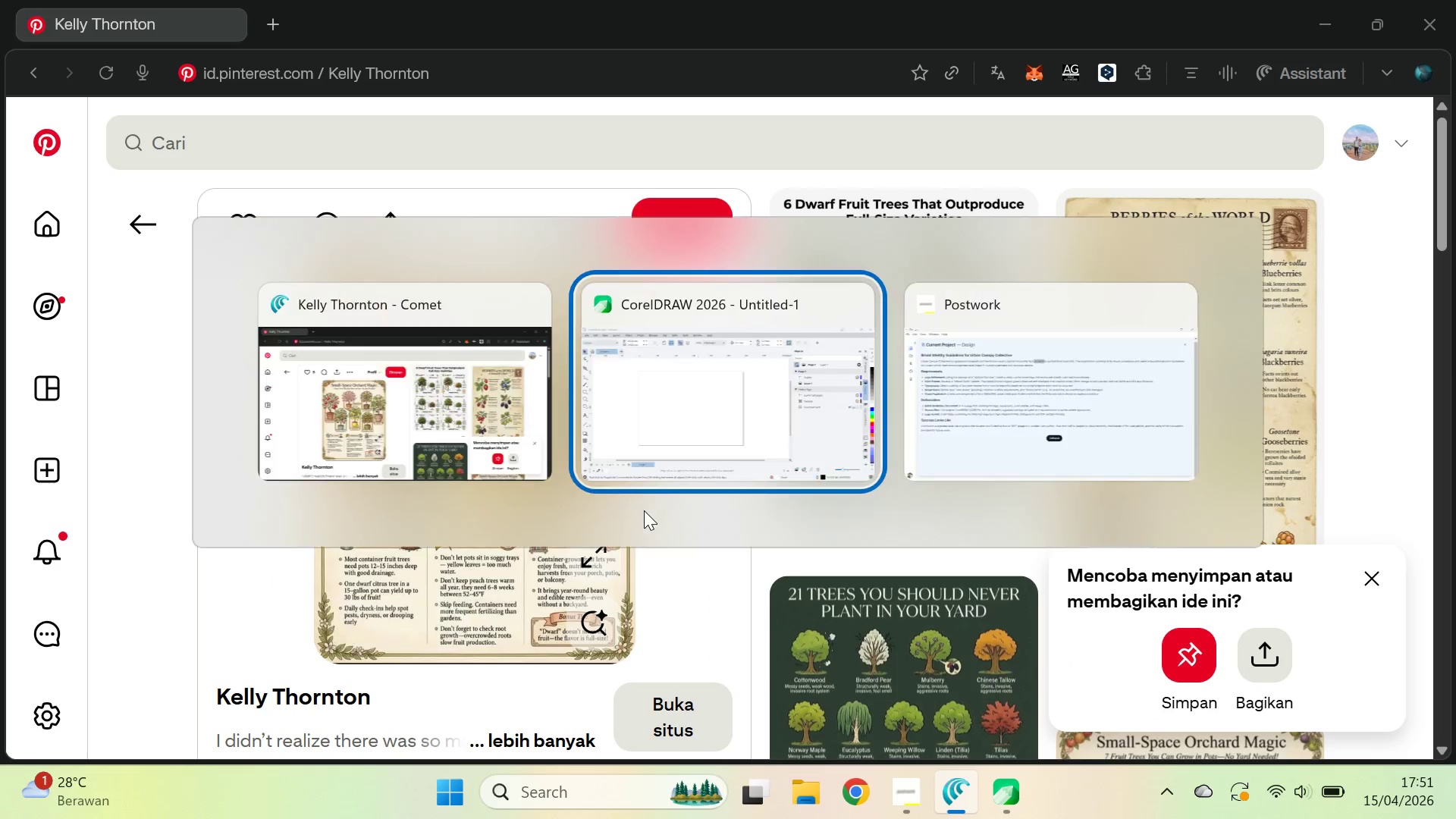 
key(Control+V)
 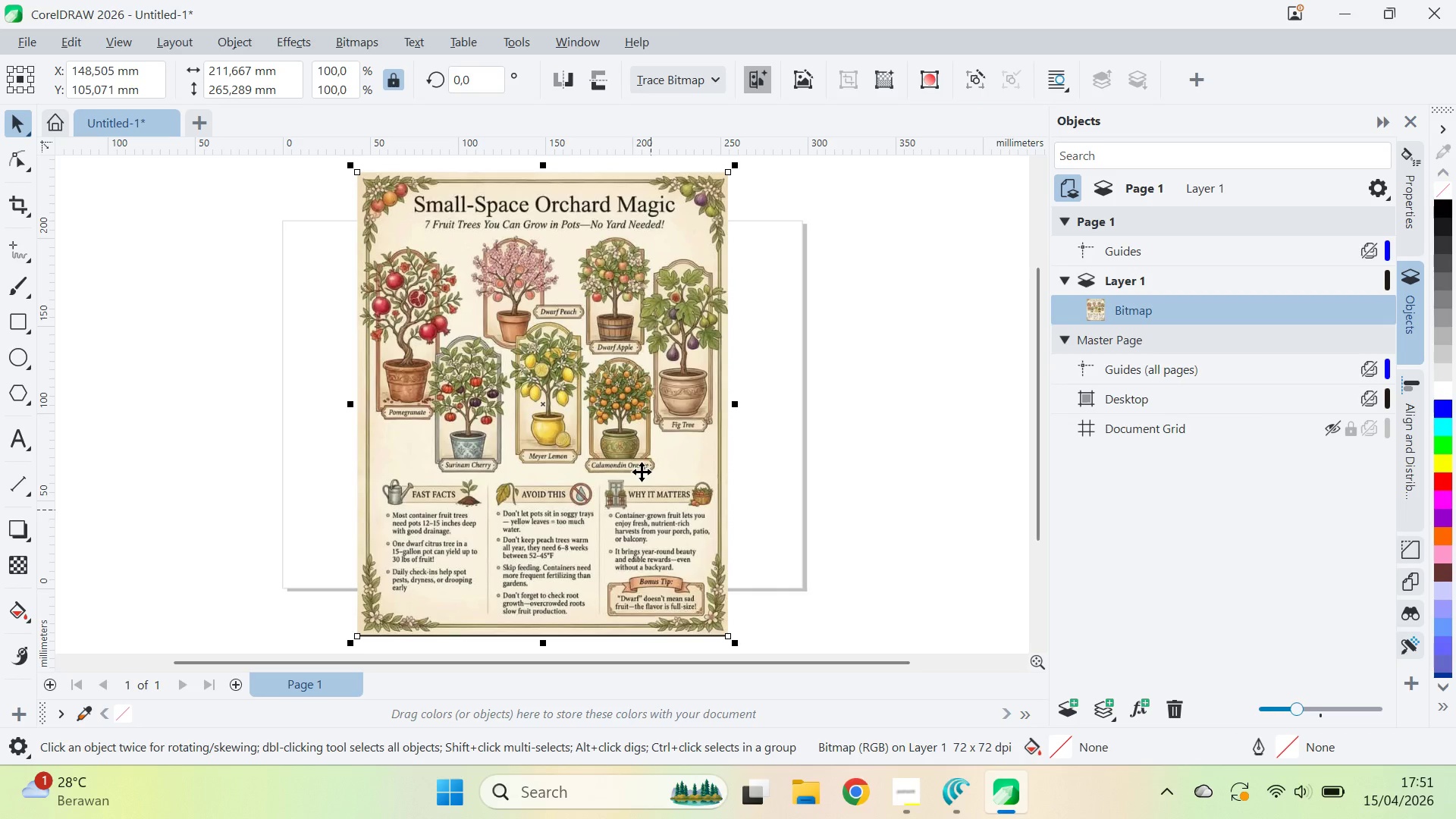 
left_click_drag(start_coordinate=[561, 417], to_coordinate=[601, 460])
 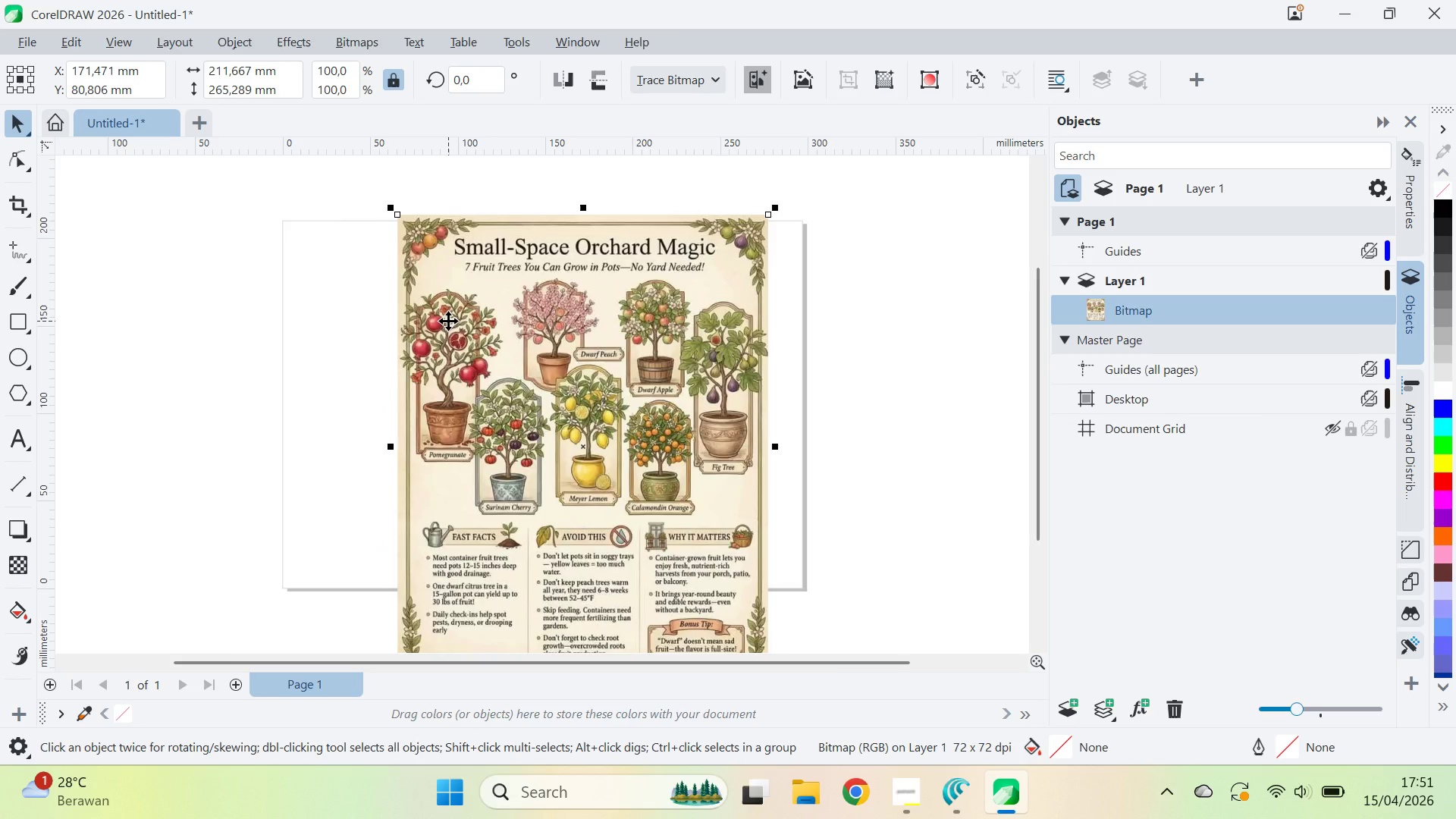 
scroll: coordinate [460, 366], scroll_direction: up, amount: 7.0
 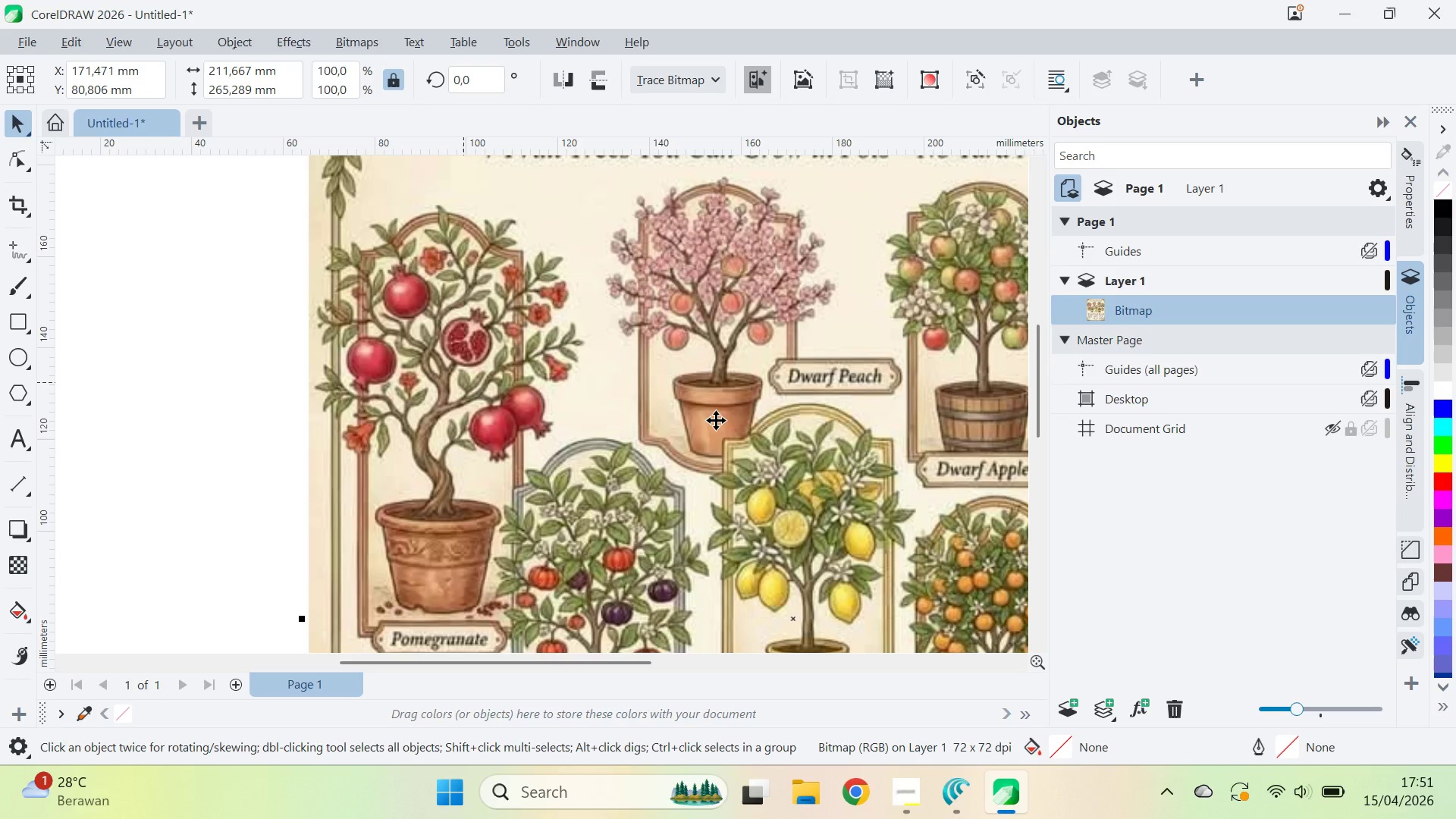 
key(Q)
 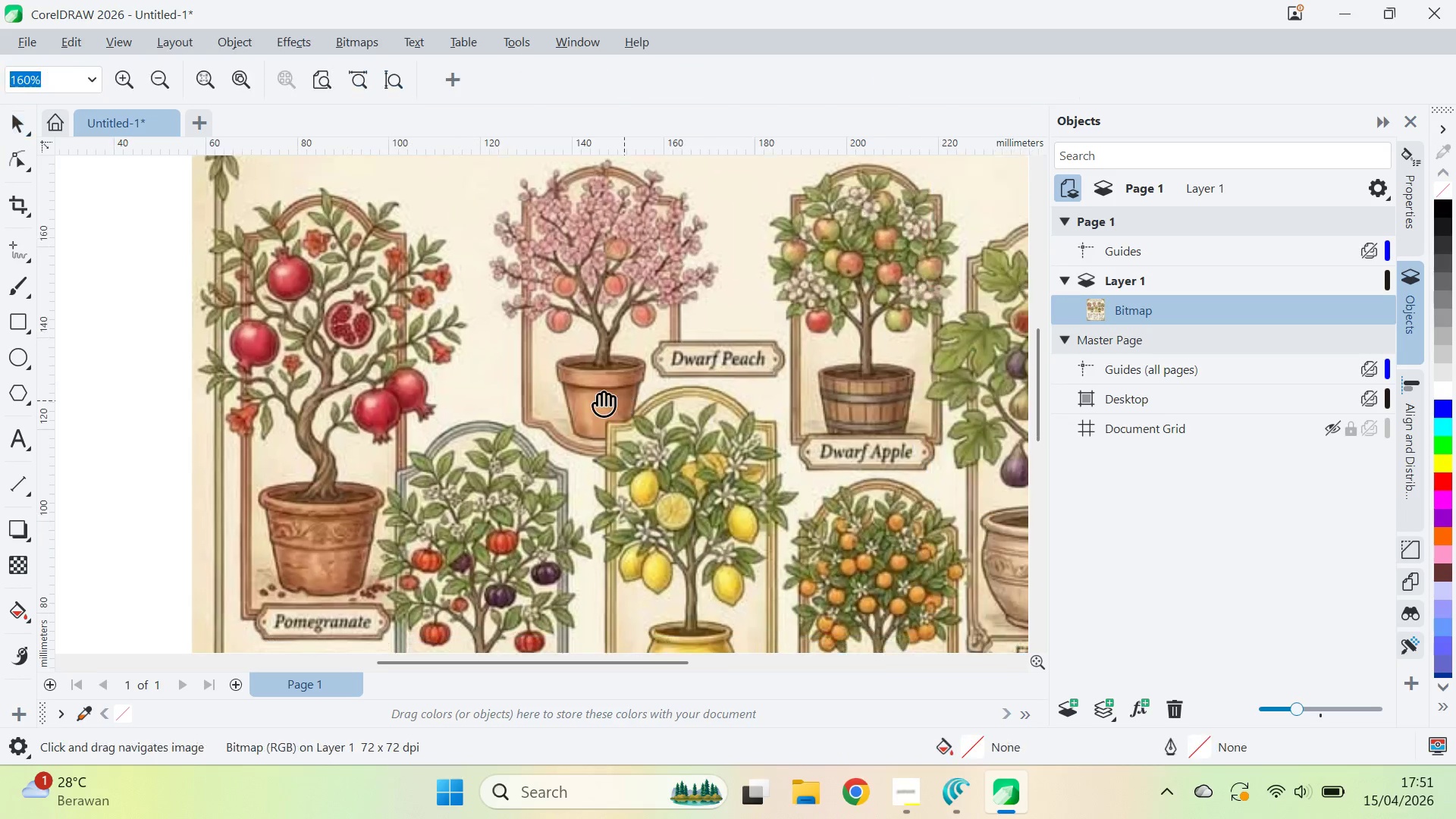 
left_click_drag(start_coordinate=[741, 418], to_coordinate=[782, 410])
 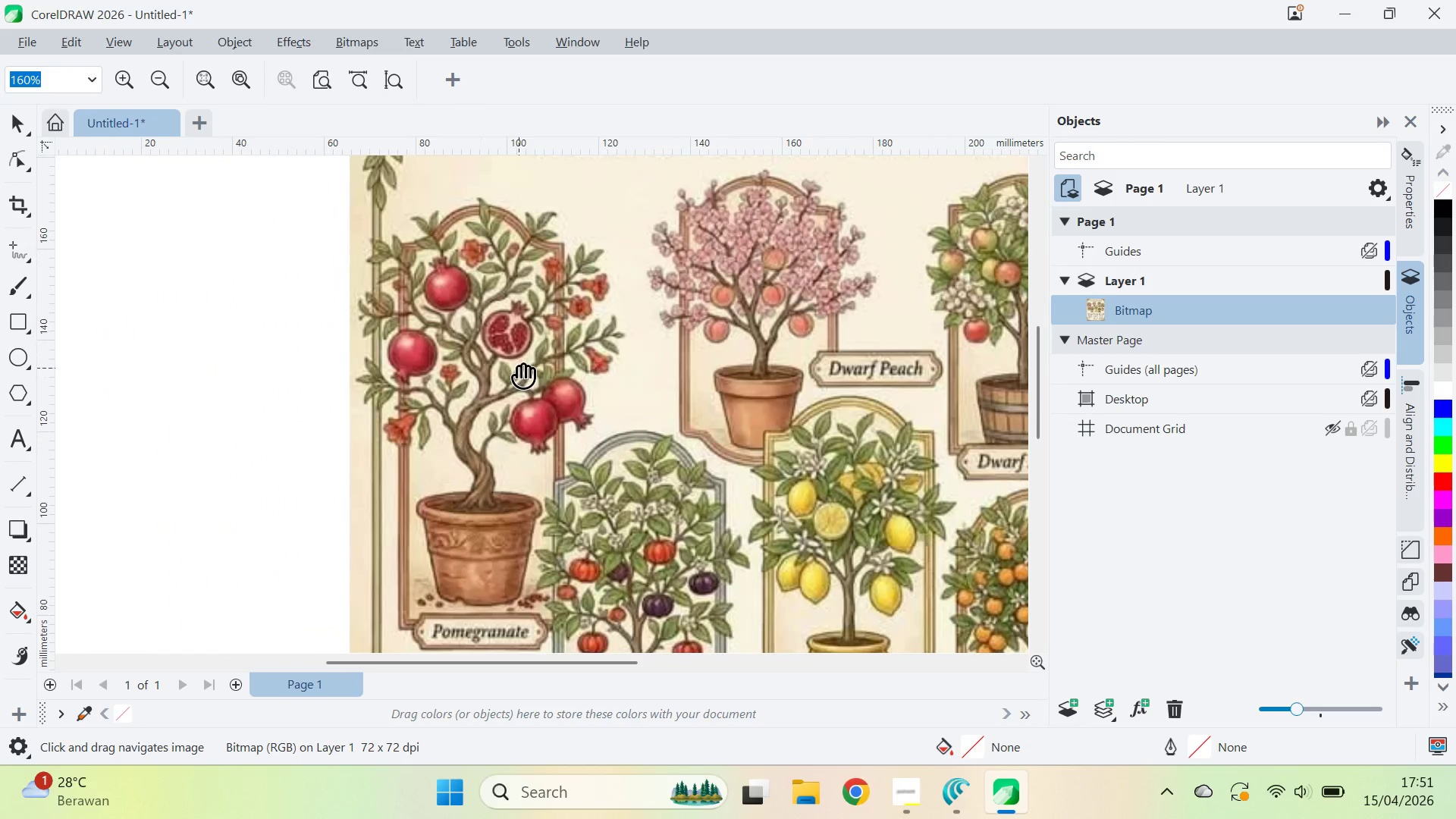 
left_click_drag(start_coordinate=[540, 350], to_coordinate=[529, 388])
 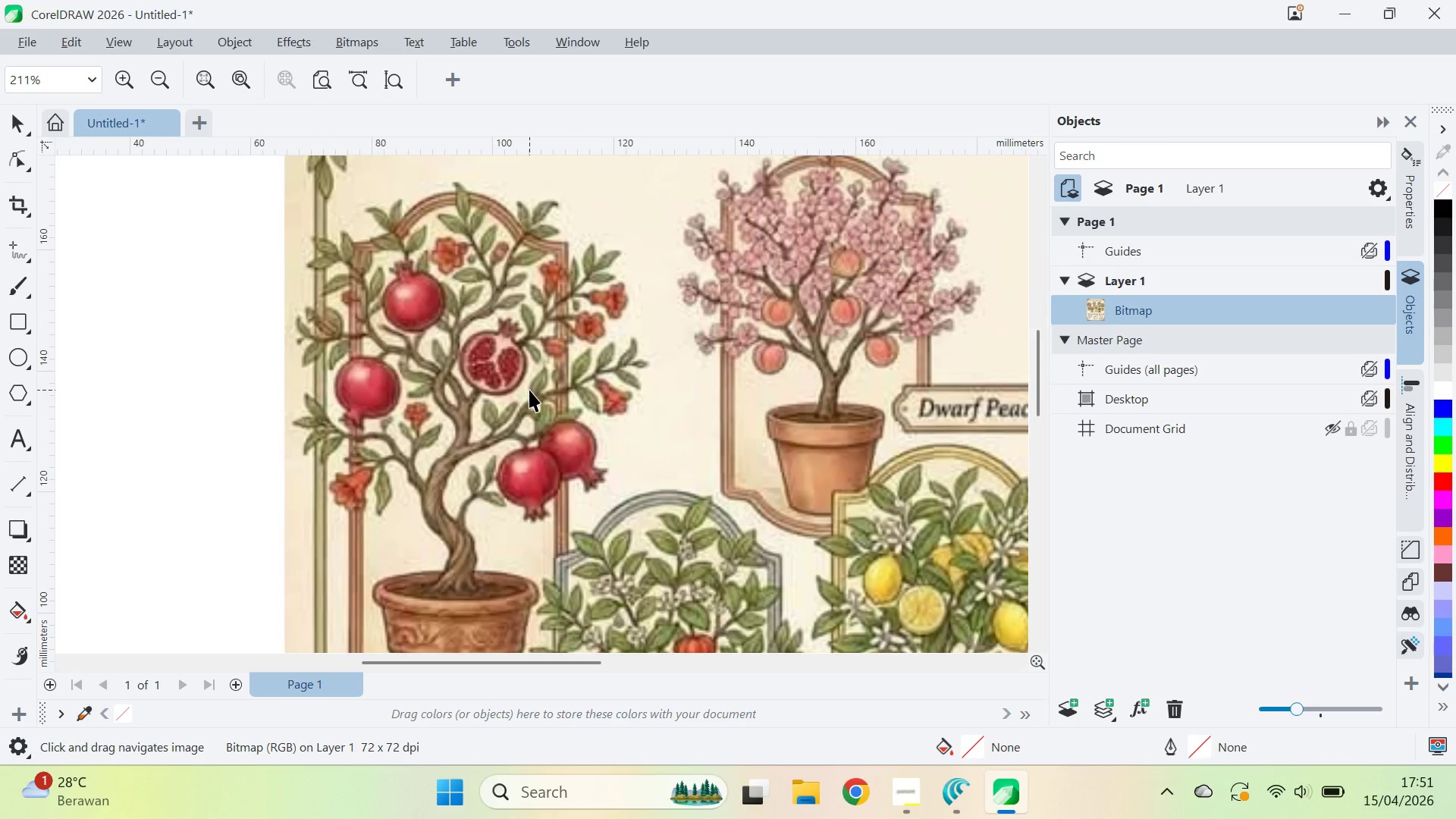 
scroll: coordinate [519, 365], scroll_direction: up, amount: 2.0
 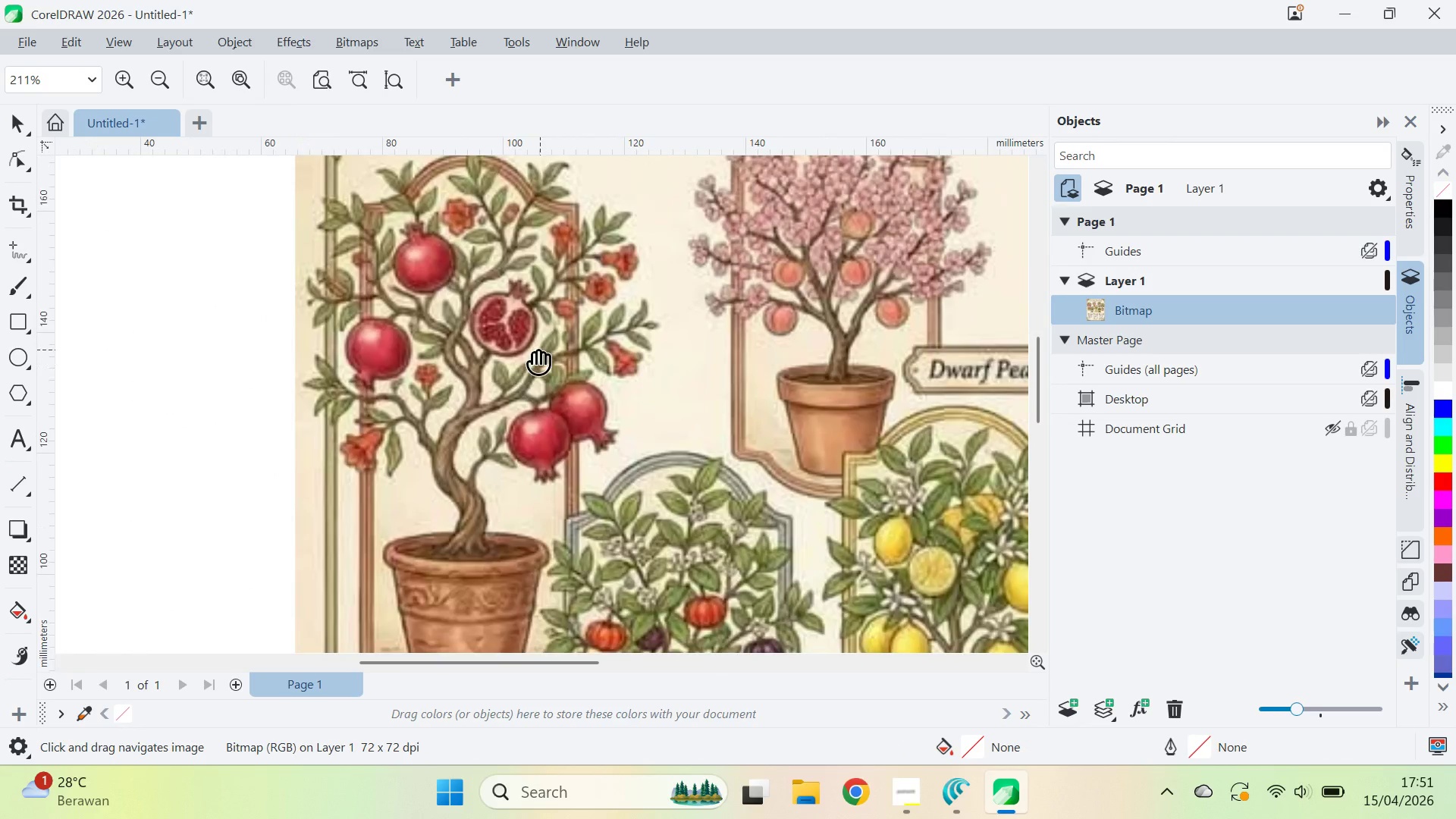 
key(V)
 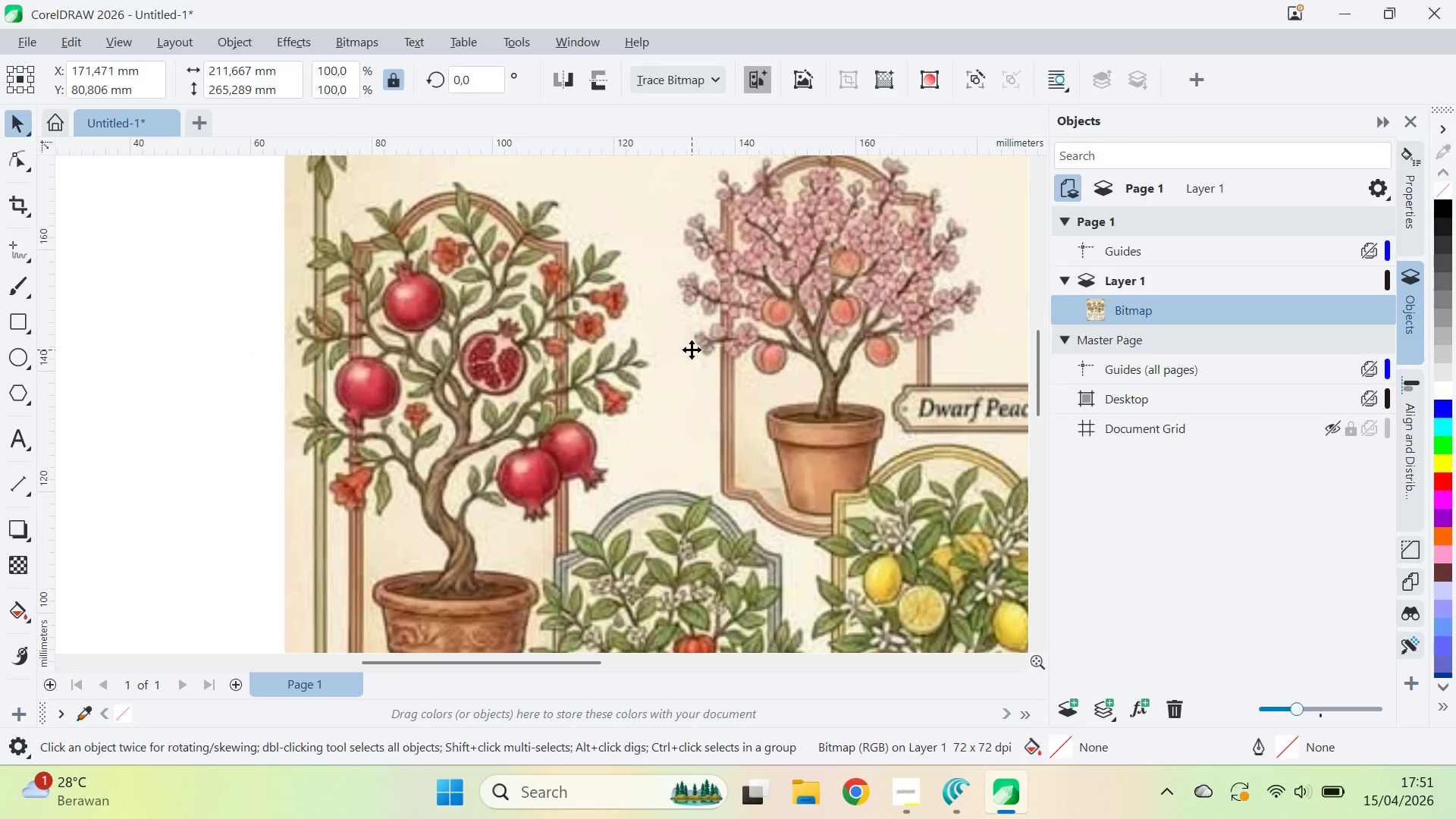 
right_click([692, 350])
 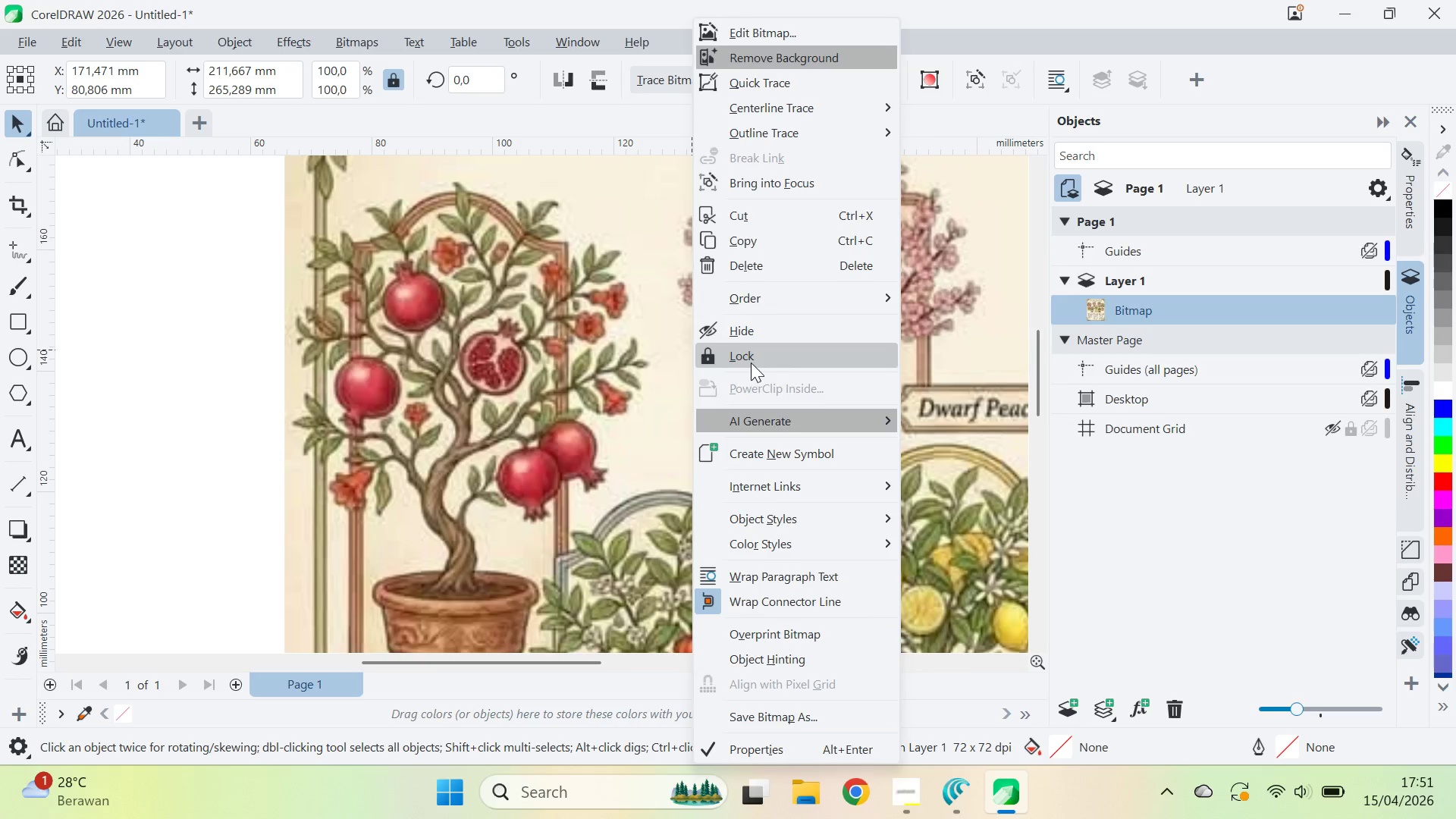 
left_click([751, 362])
 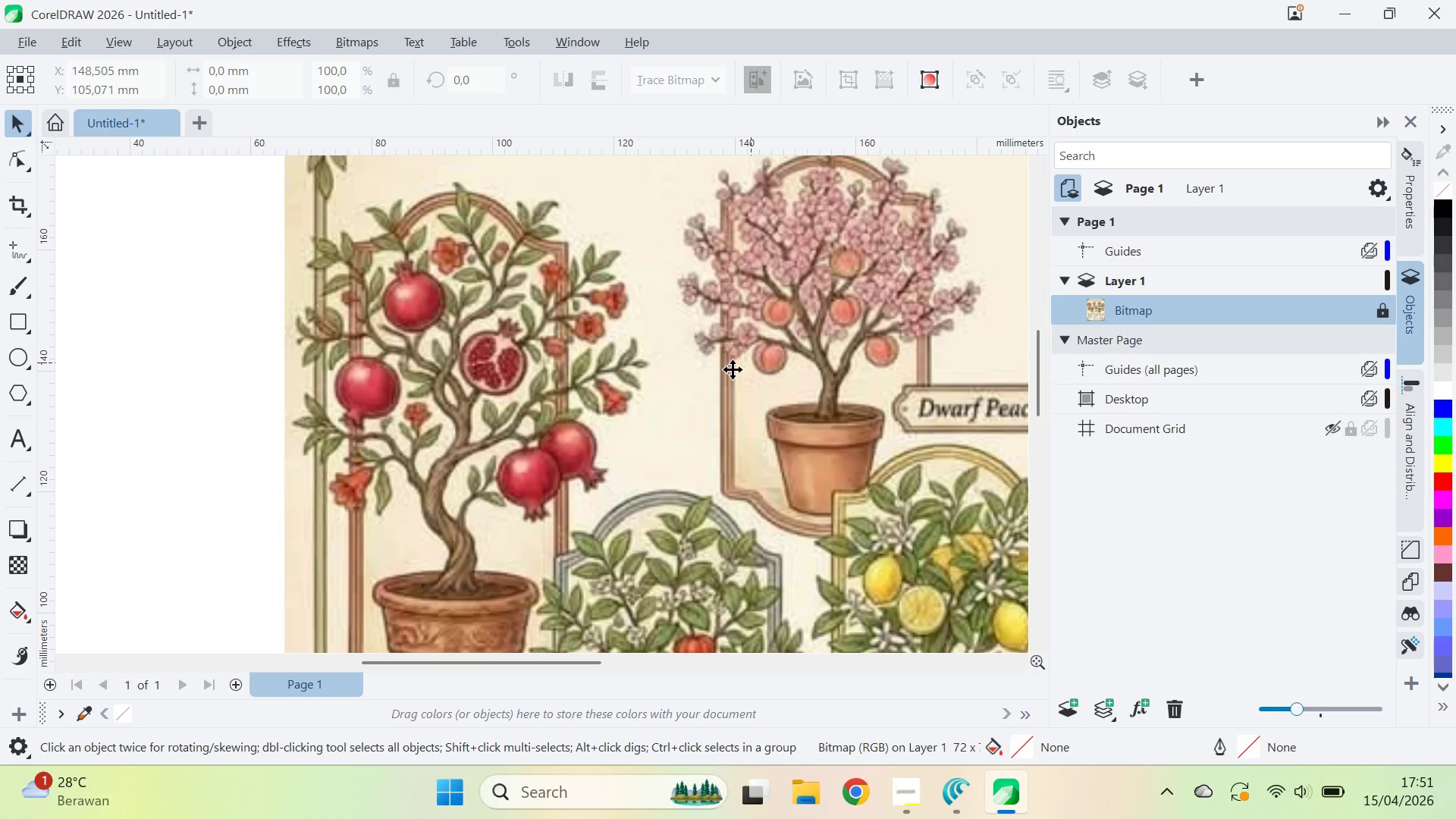 
type(qv)
 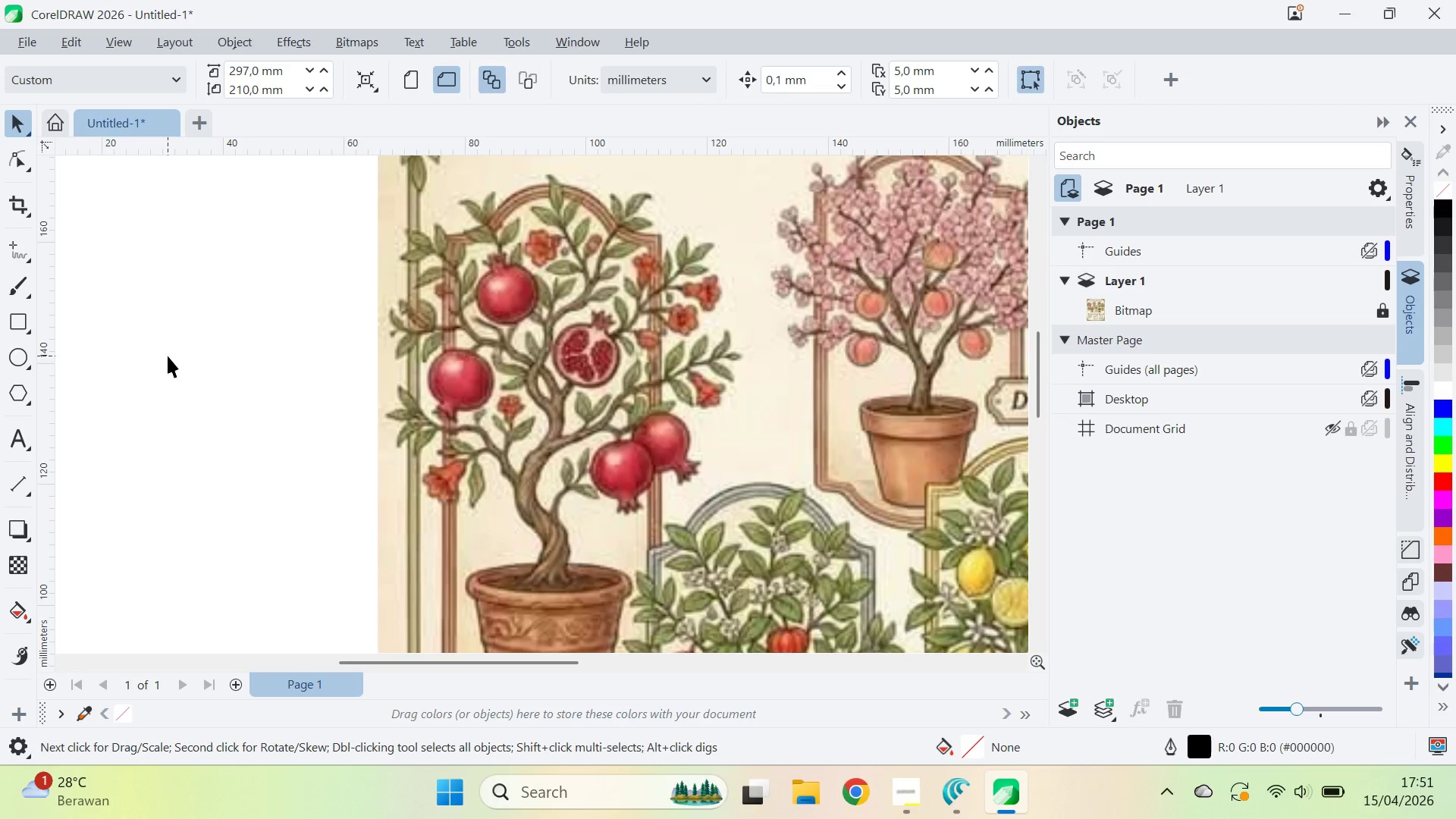 
left_click_drag(start_coordinate=[343, 369], to_coordinate=[436, 362])
 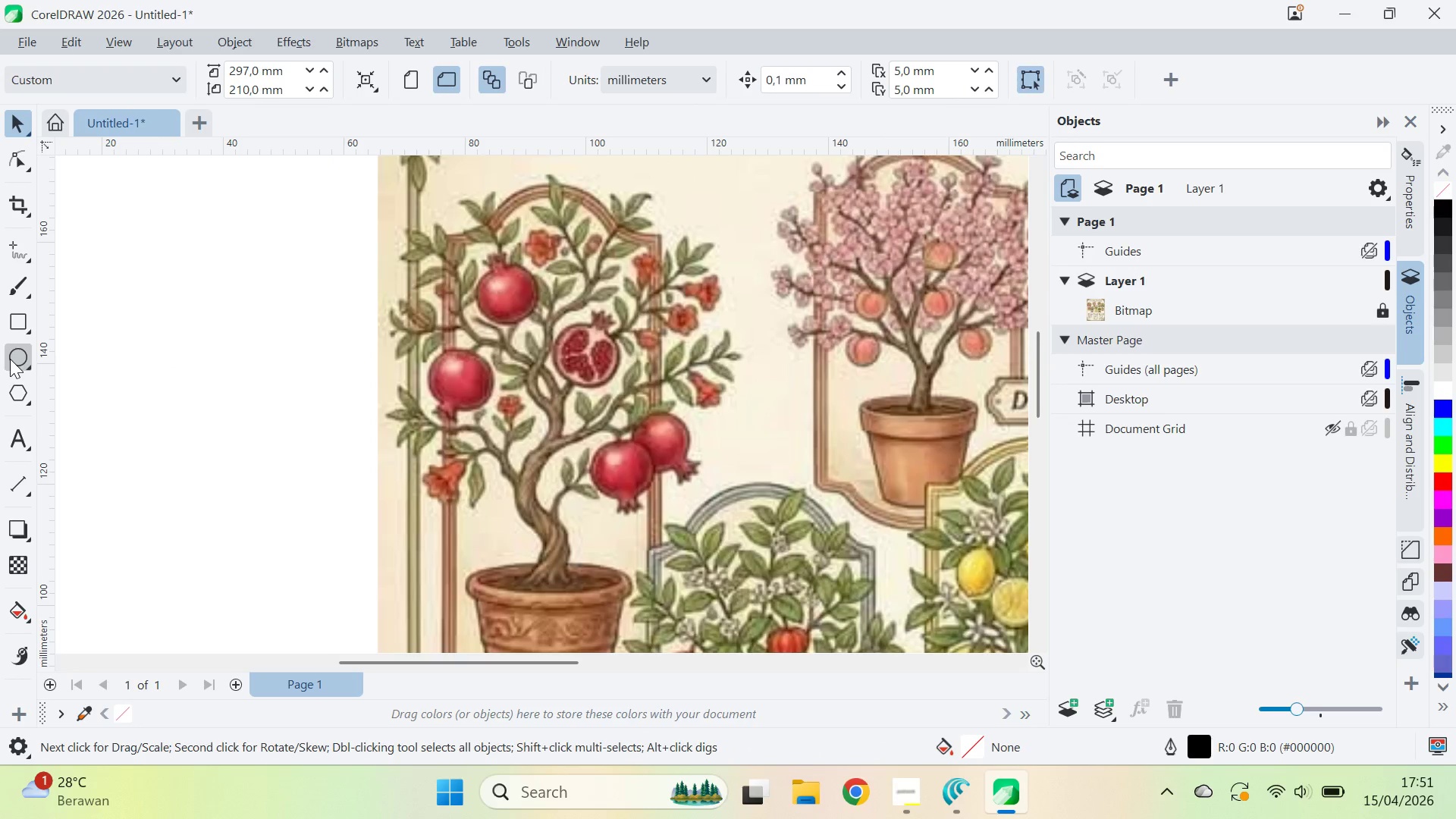 
left_click([13, 353])
 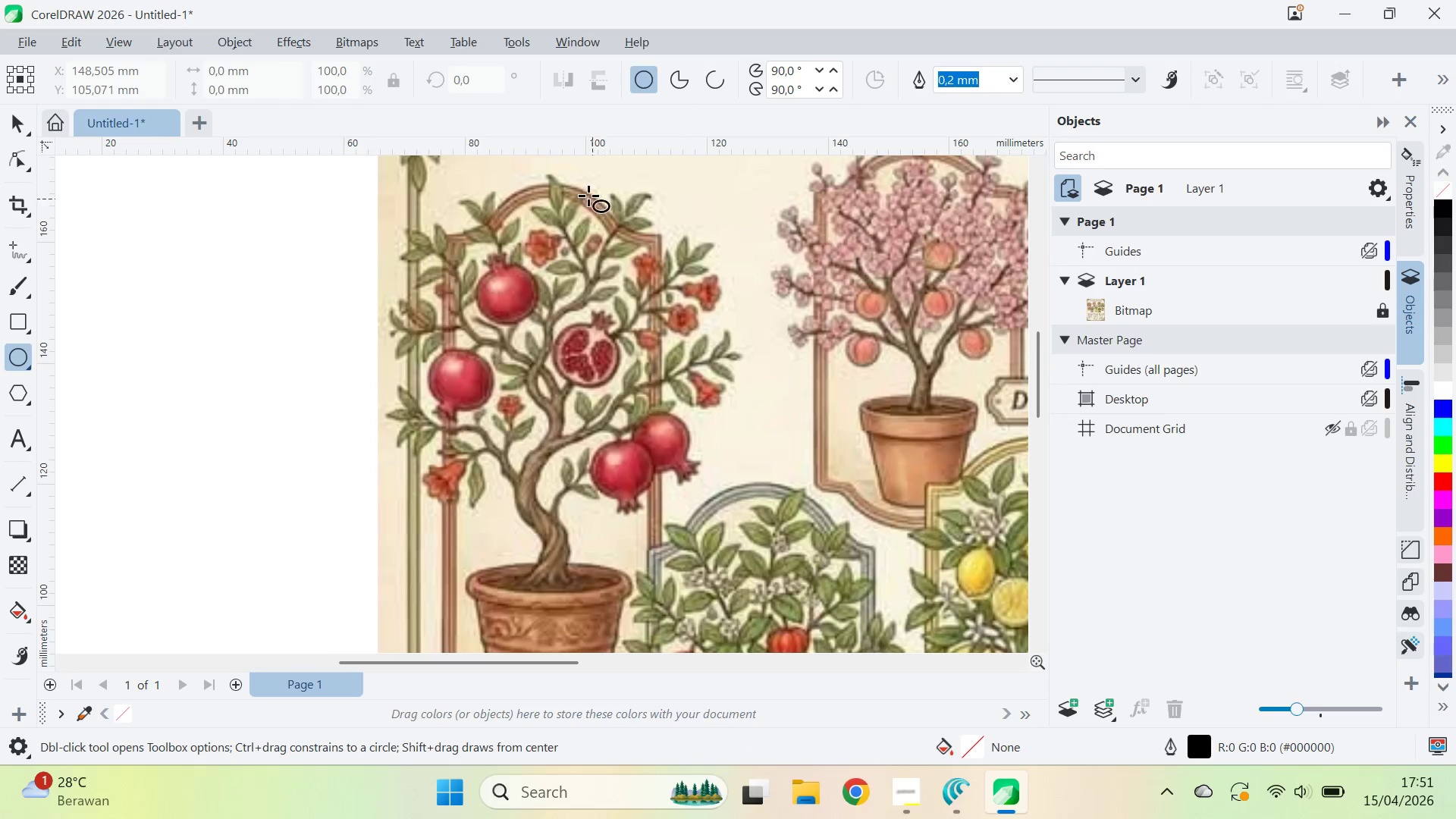 
hold_key(key=ControlLeft, duration=1.51)
left_click_drag(start_coordinate=[397, 202], to_coordinate=[701, 579])
 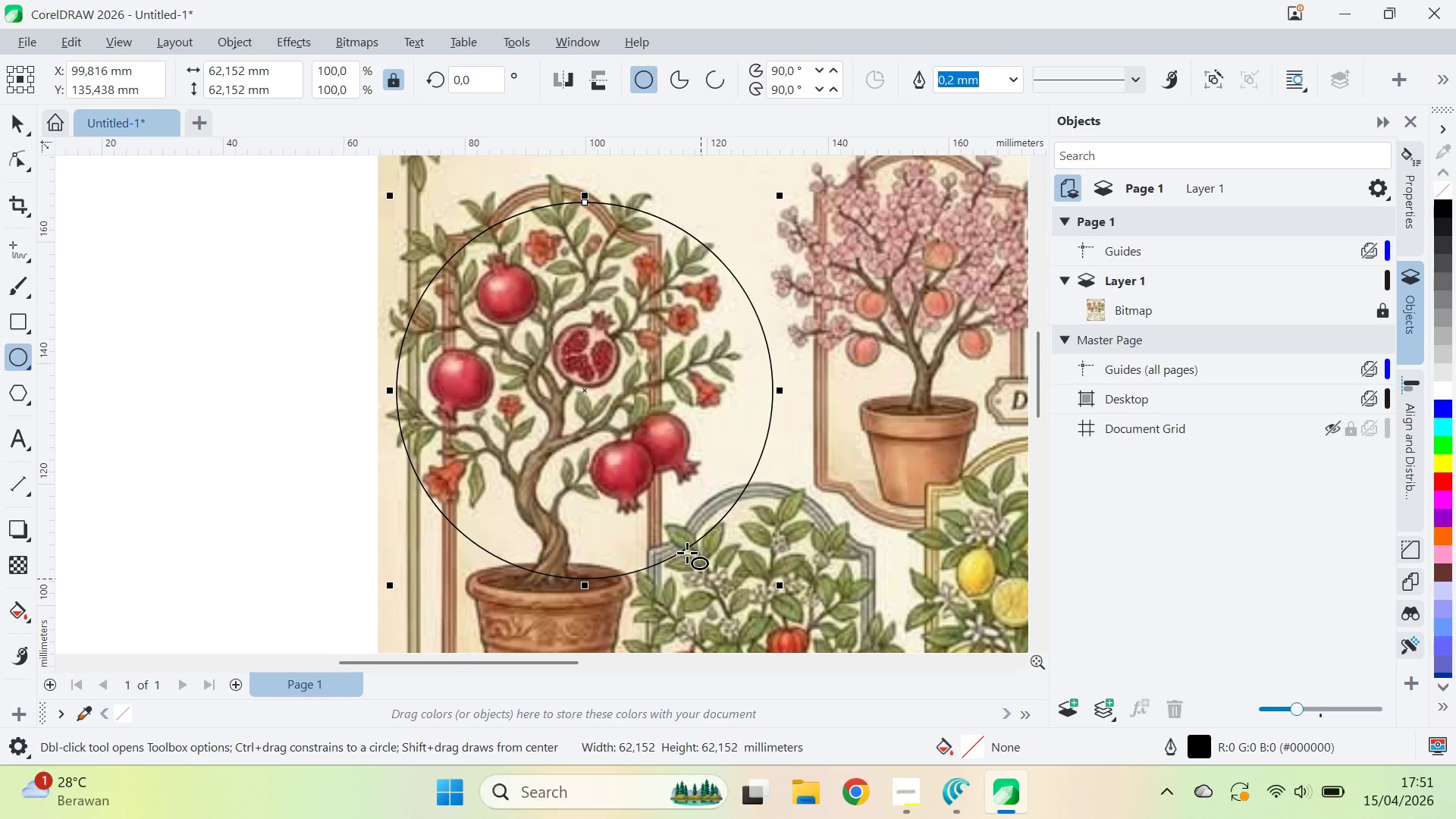 
hold_key(key=ControlLeft, duration=0.69)
 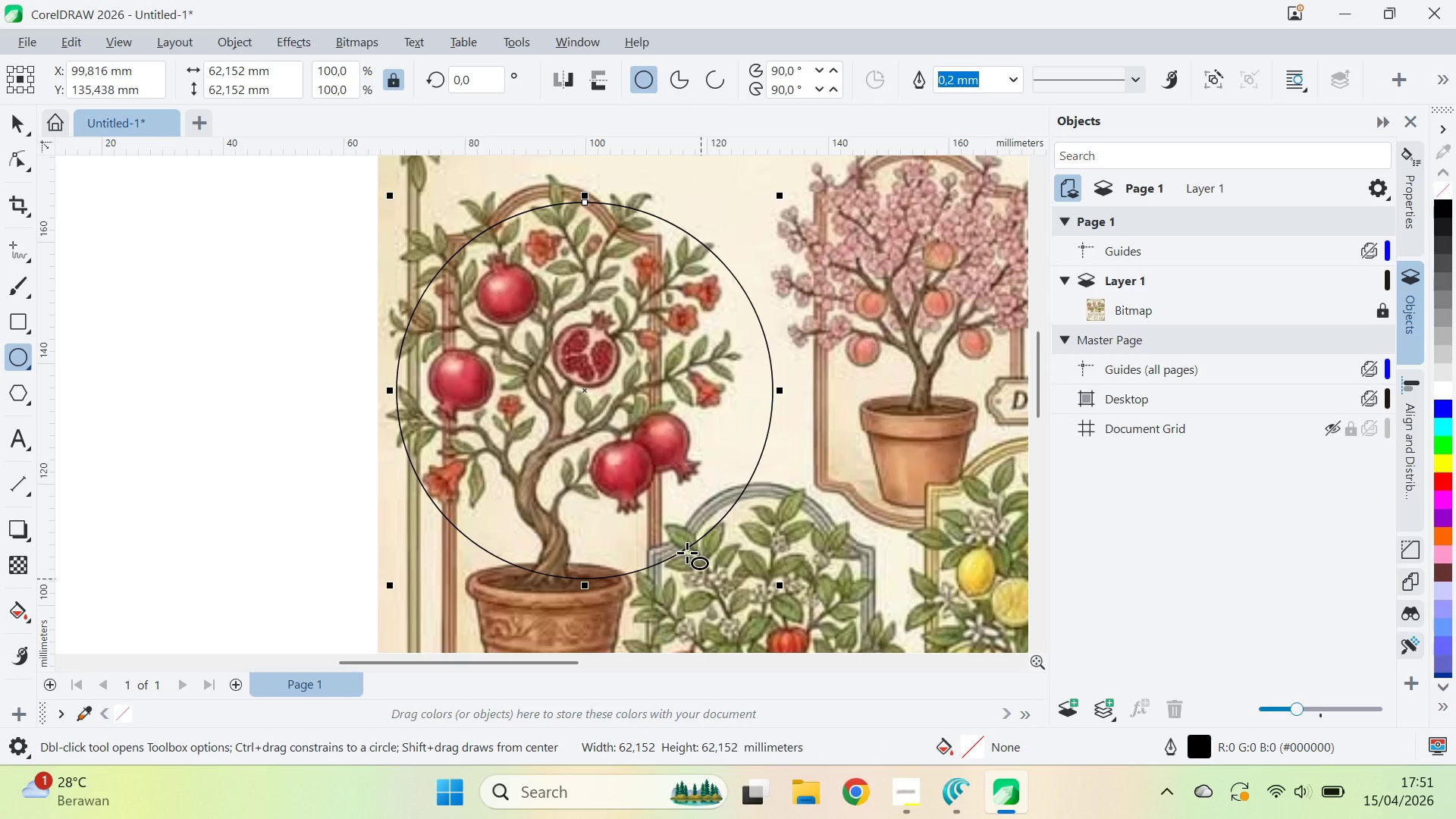 
key(V)
 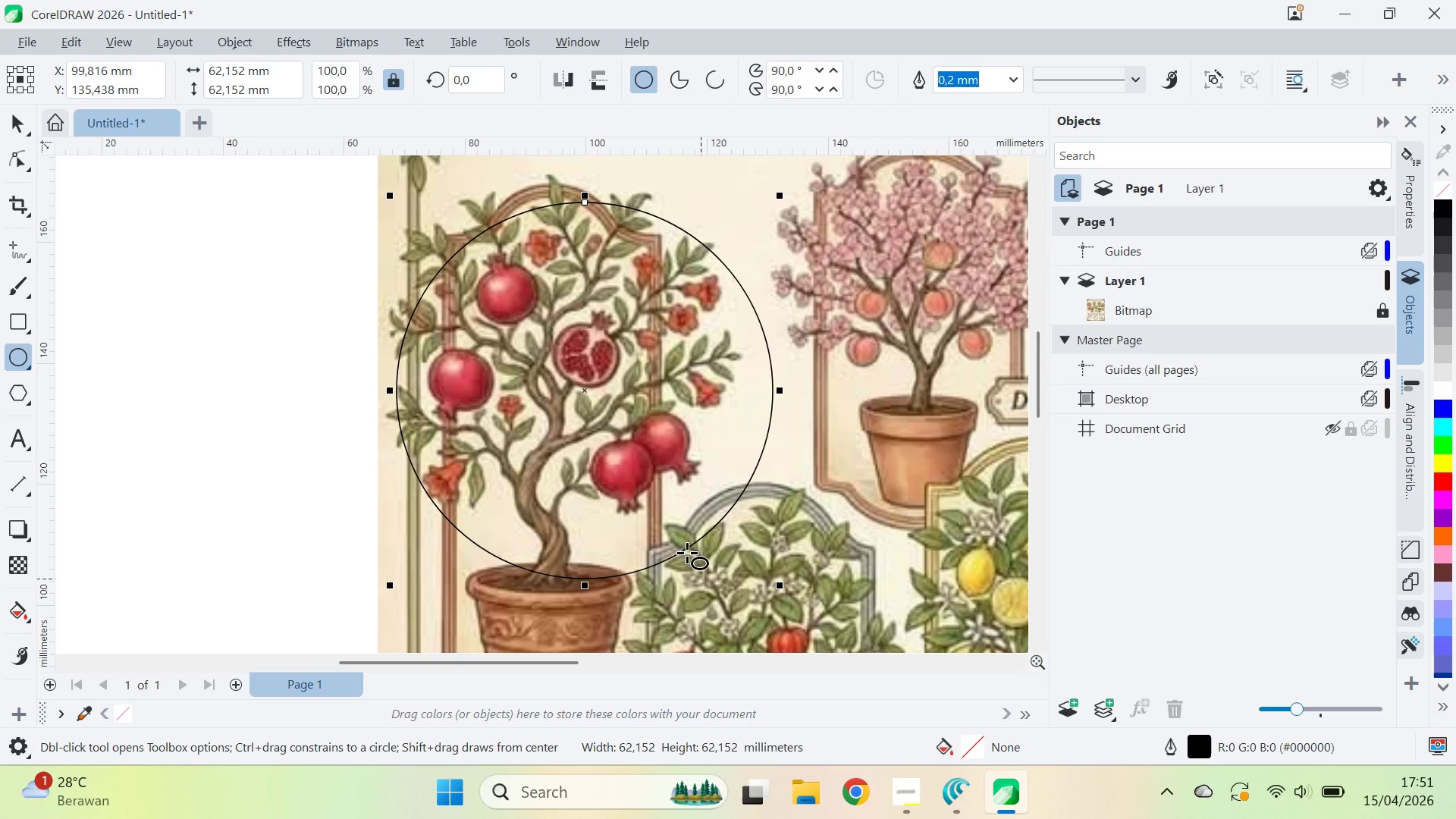 
key(Shift+ShiftLeft)
 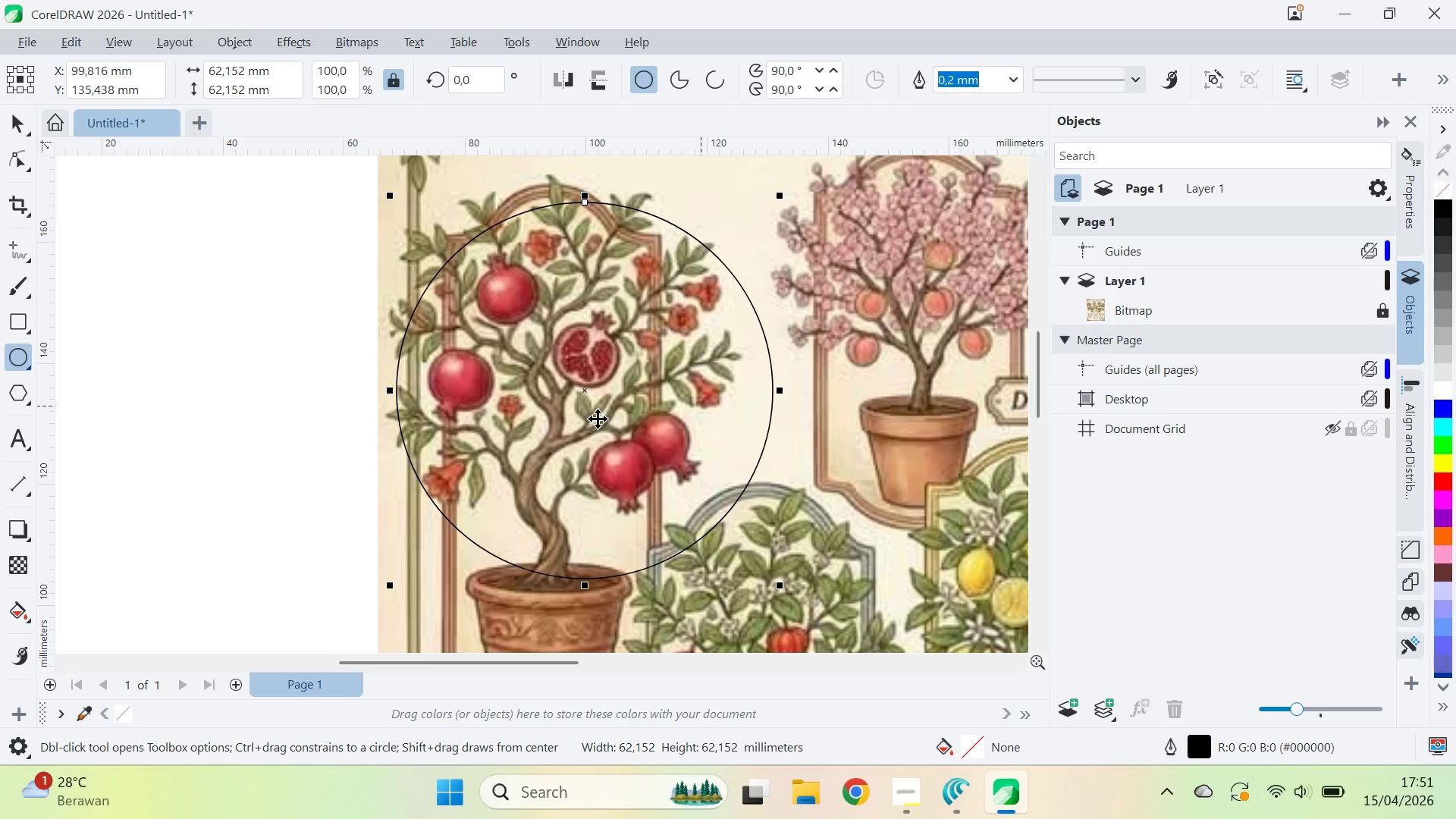 
left_click_drag(start_coordinate=[585, 393], to_coordinate=[561, 361])
 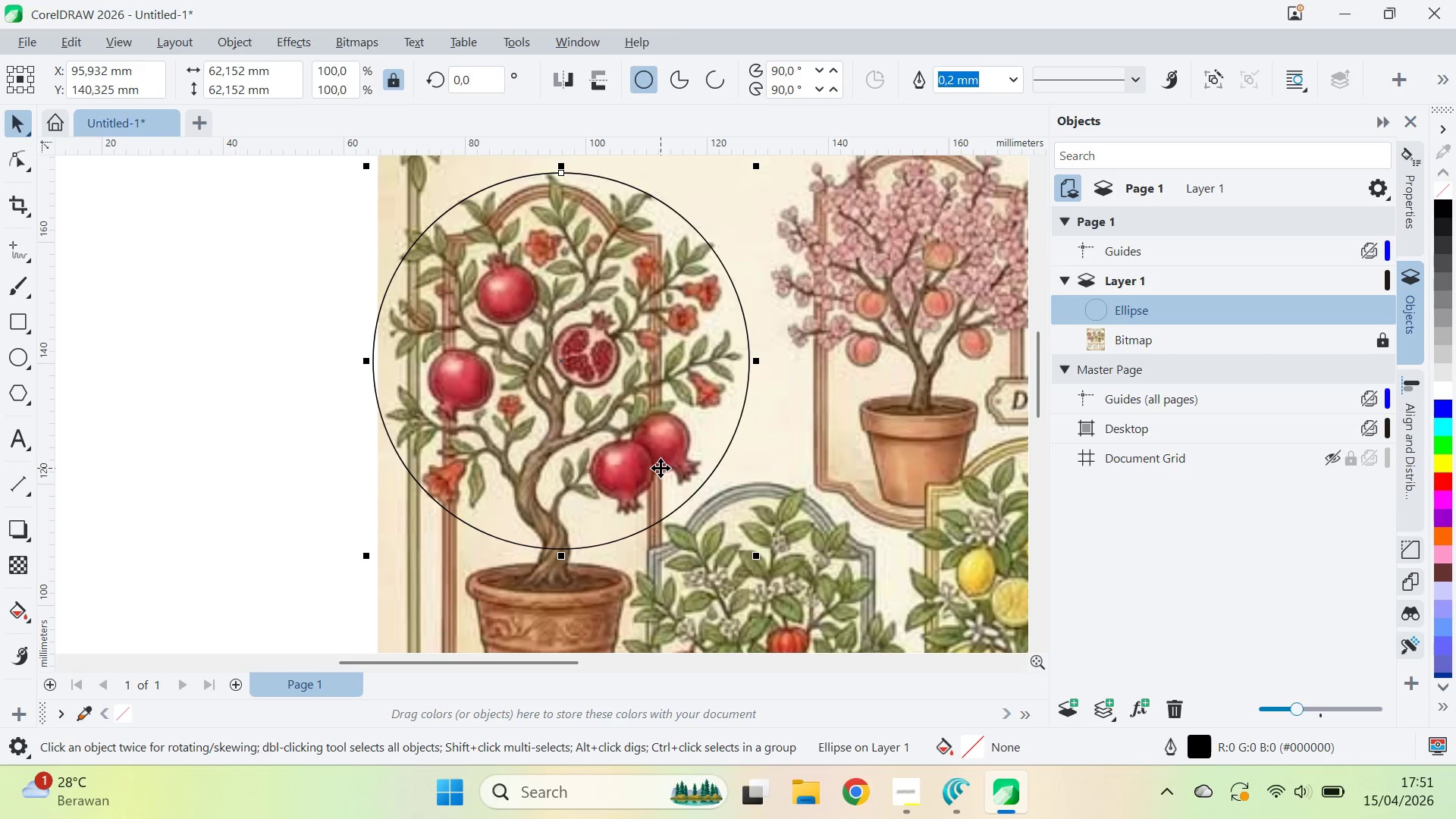 
key(ArrowLeft)
 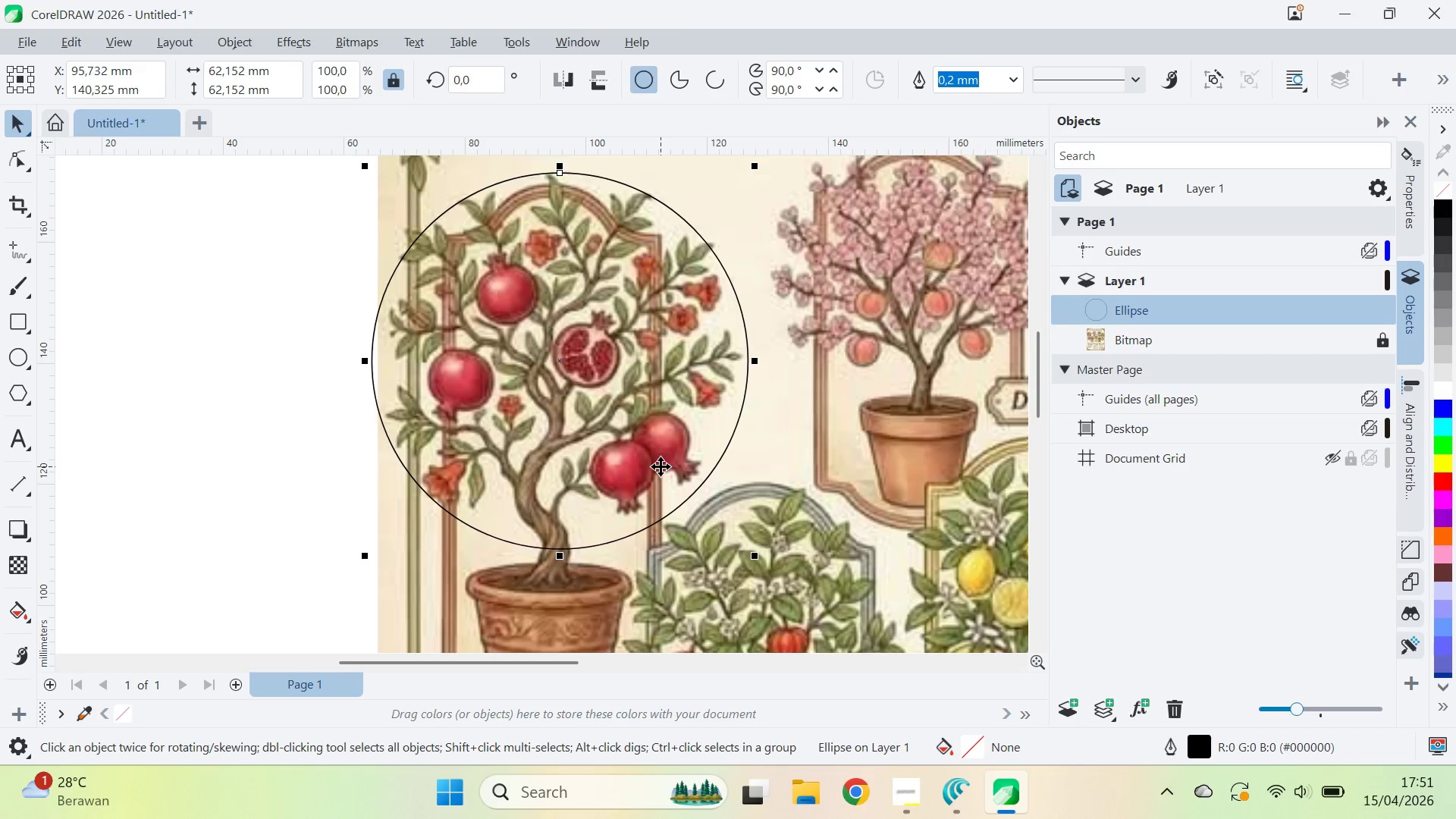 
key(ArrowLeft)
 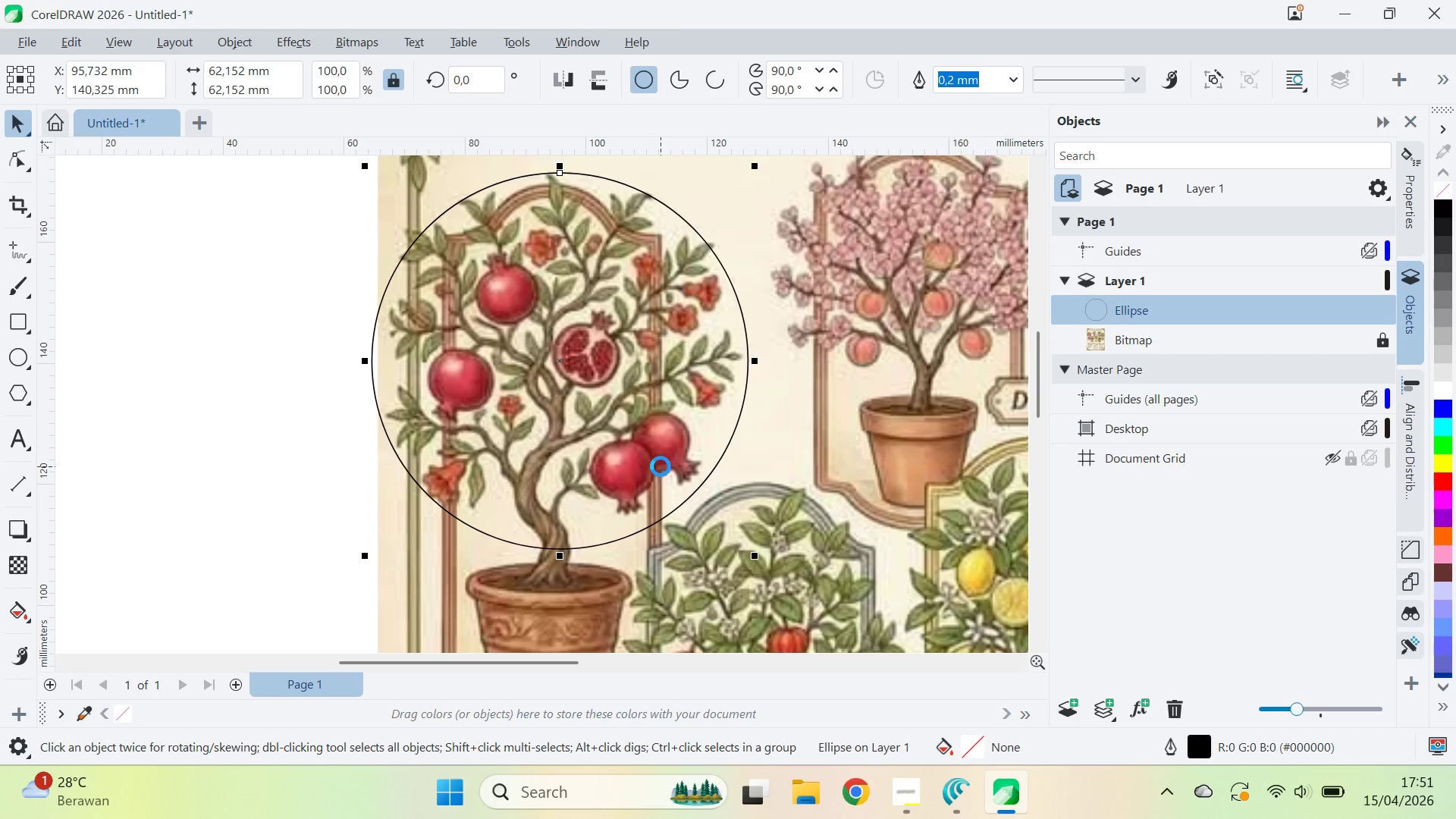 
key(ArrowLeft)
 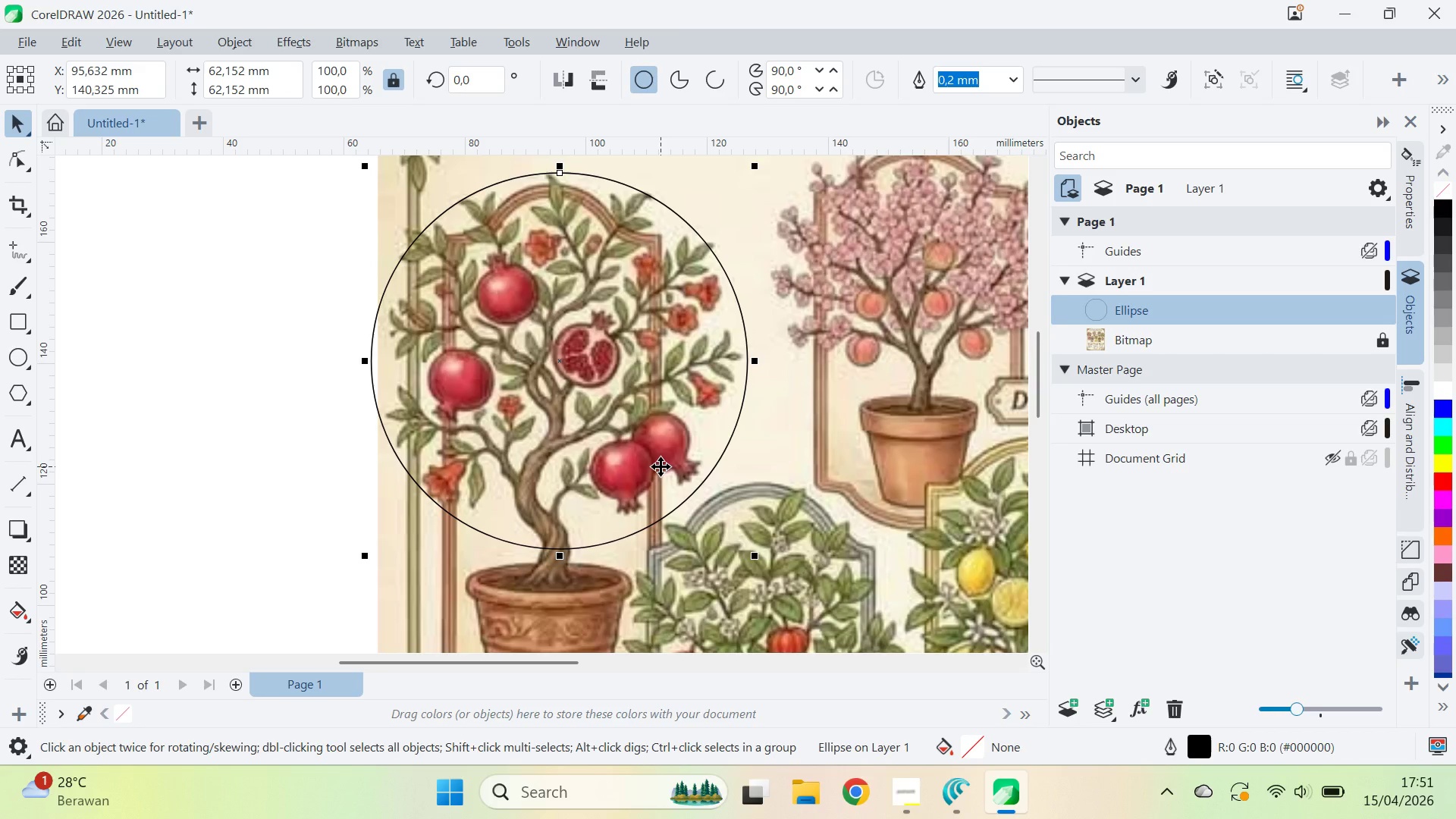 
key(ArrowLeft)
 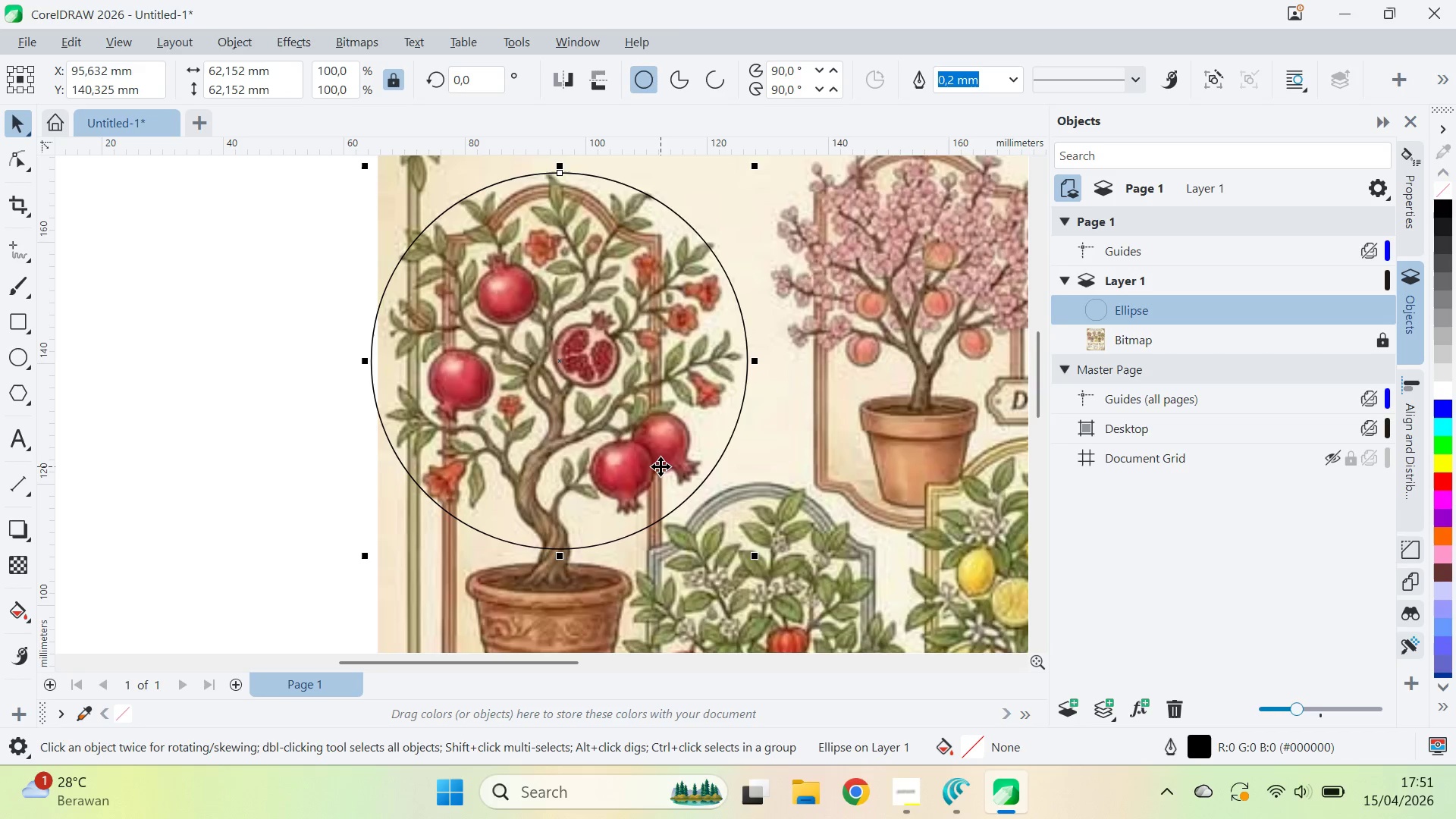 
key(ArrowLeft)
 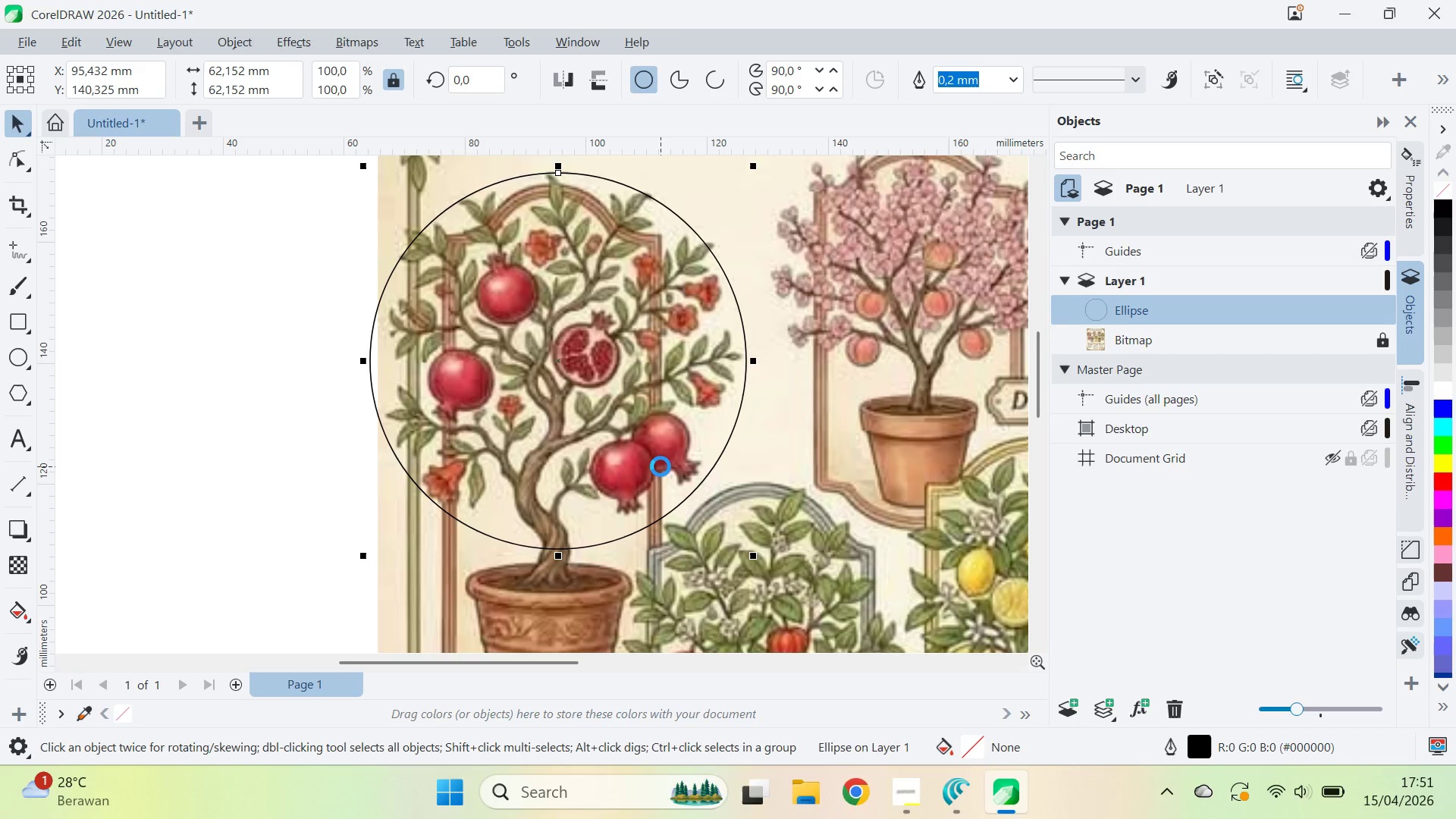 
key(ArrowDown)
 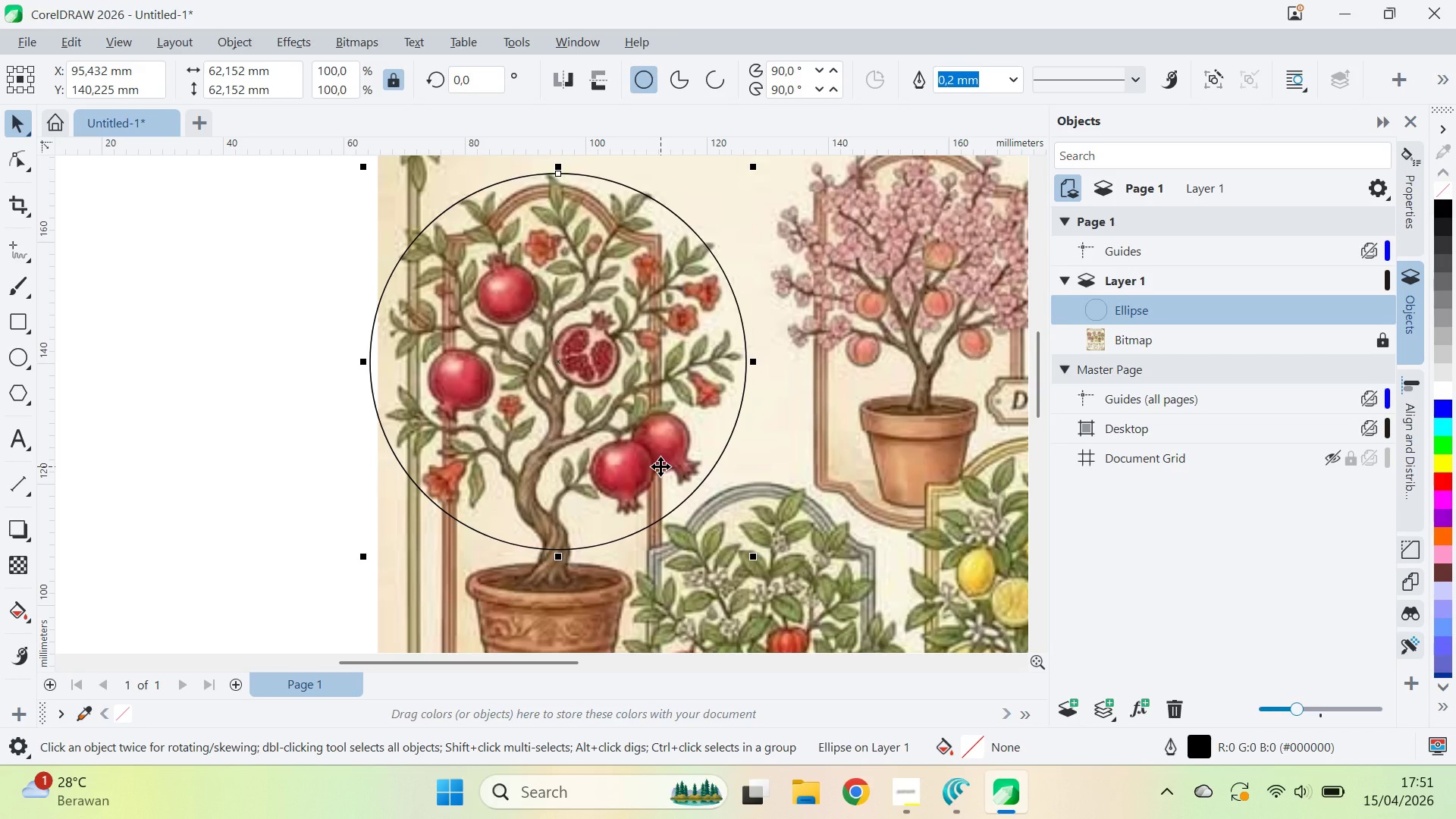 
key(ArrowDown)
 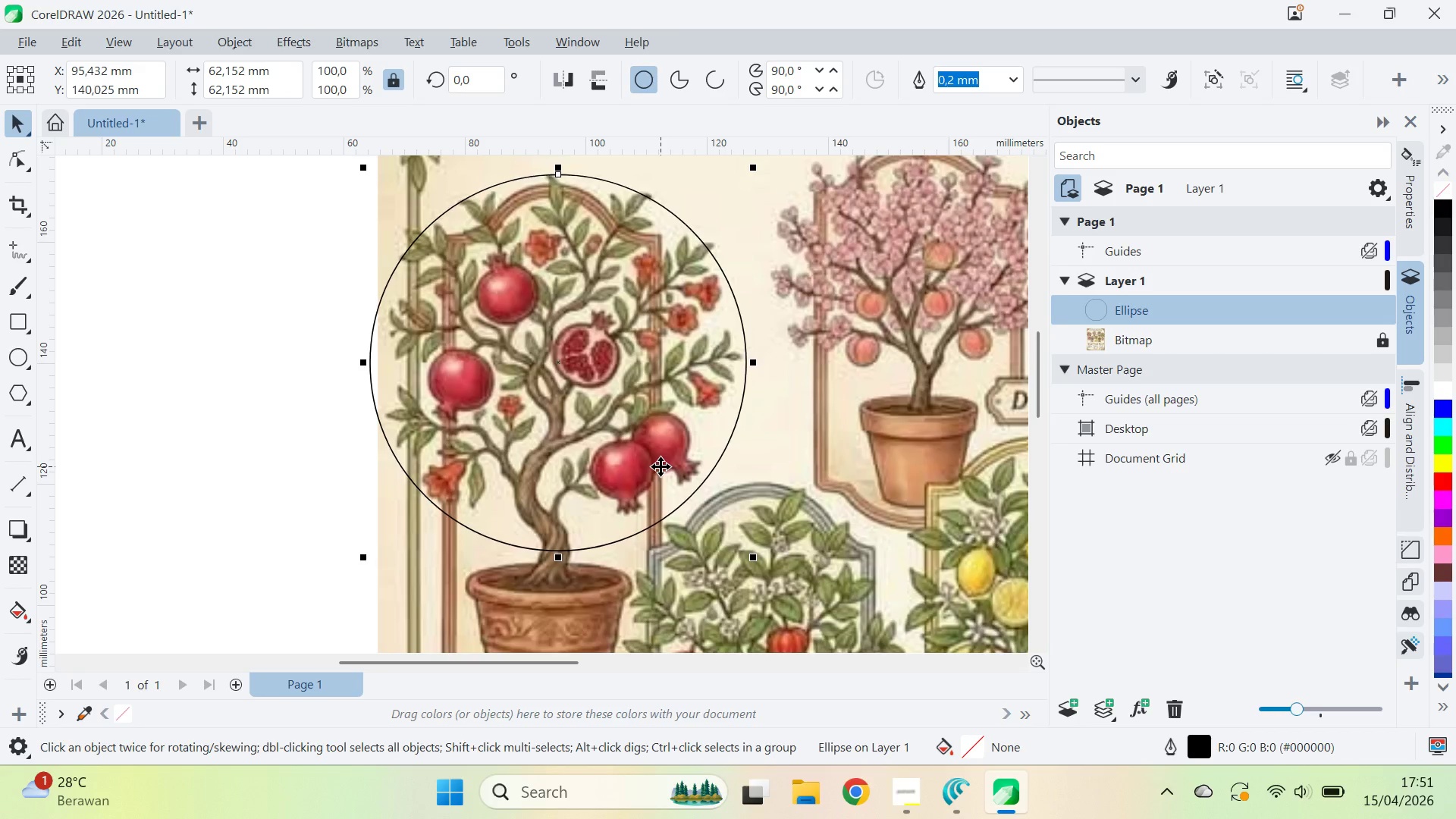 
key(ArrowDown)
 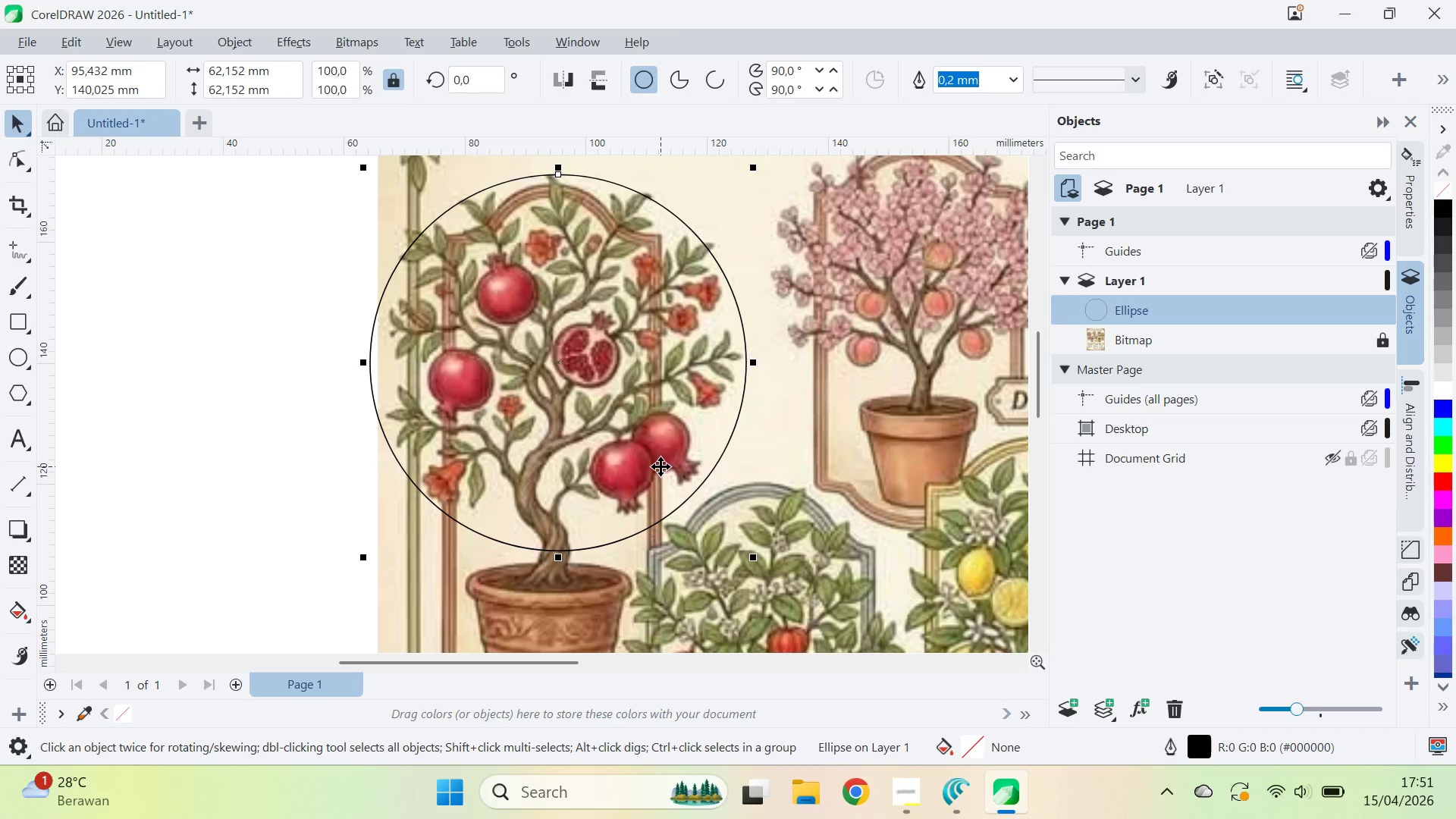 
key(ArrowDown)
 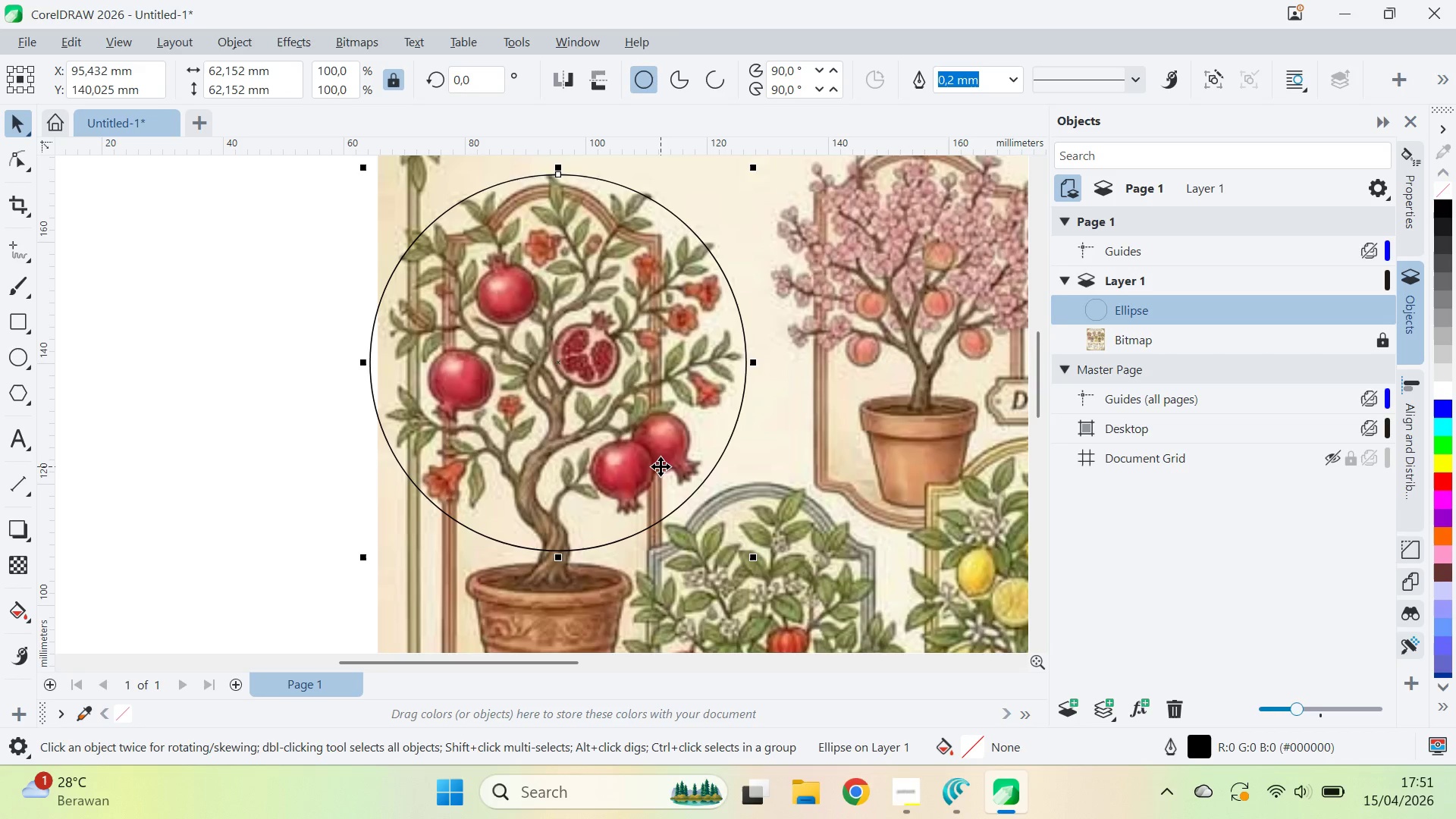 
key(ArrowDown)
 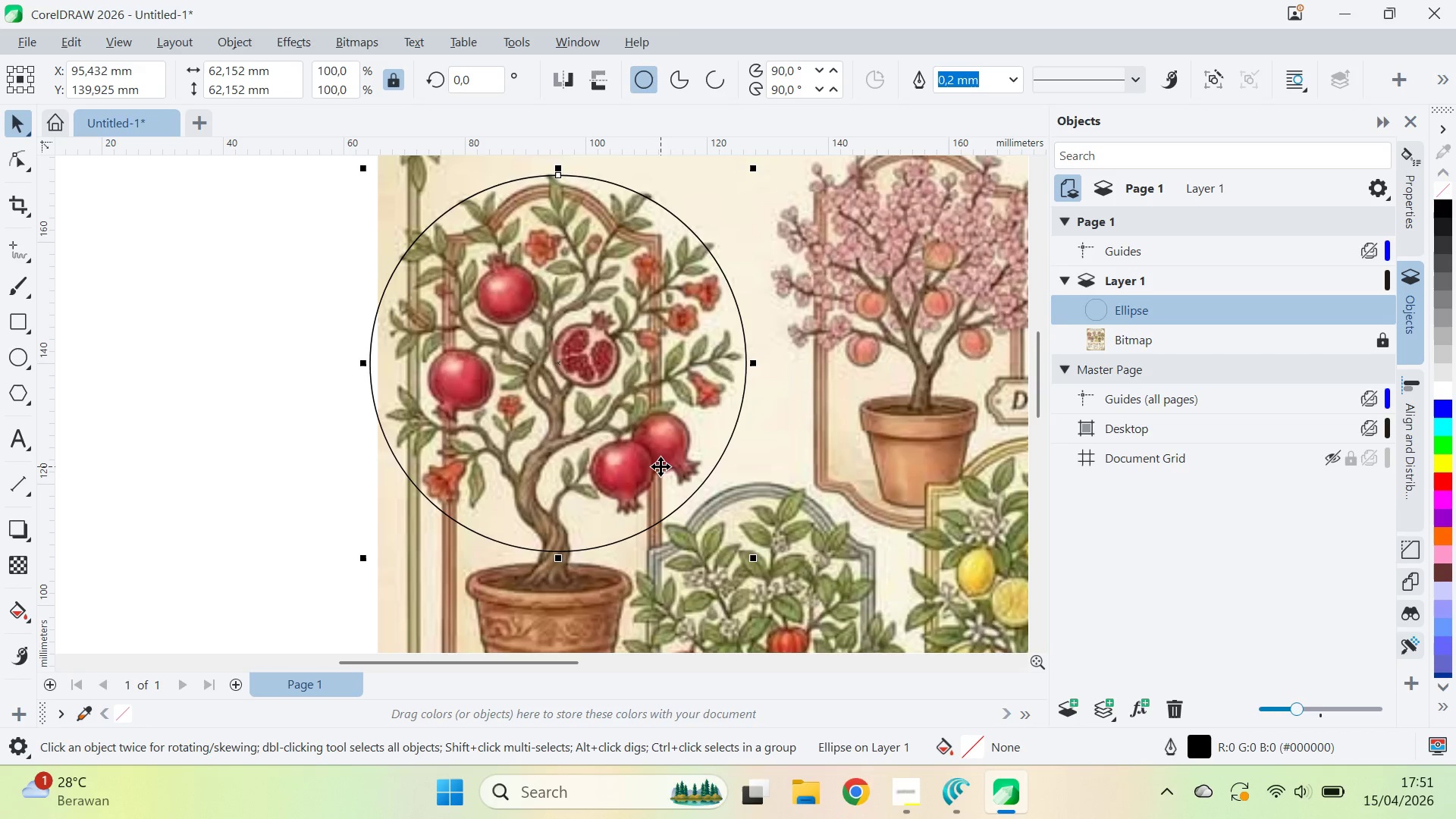 
key(ArrowDown)
 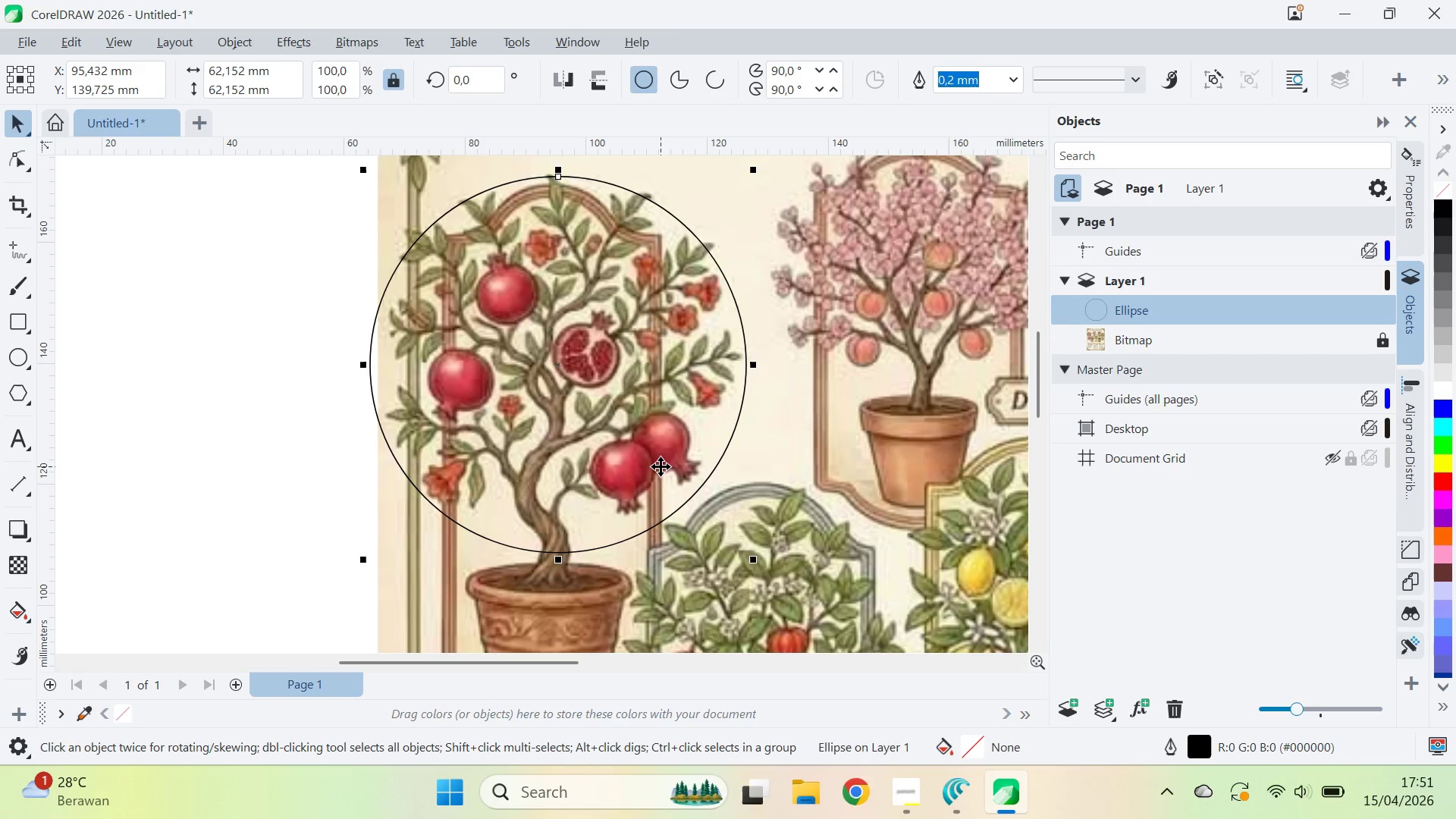 
key(ArrowDown)
 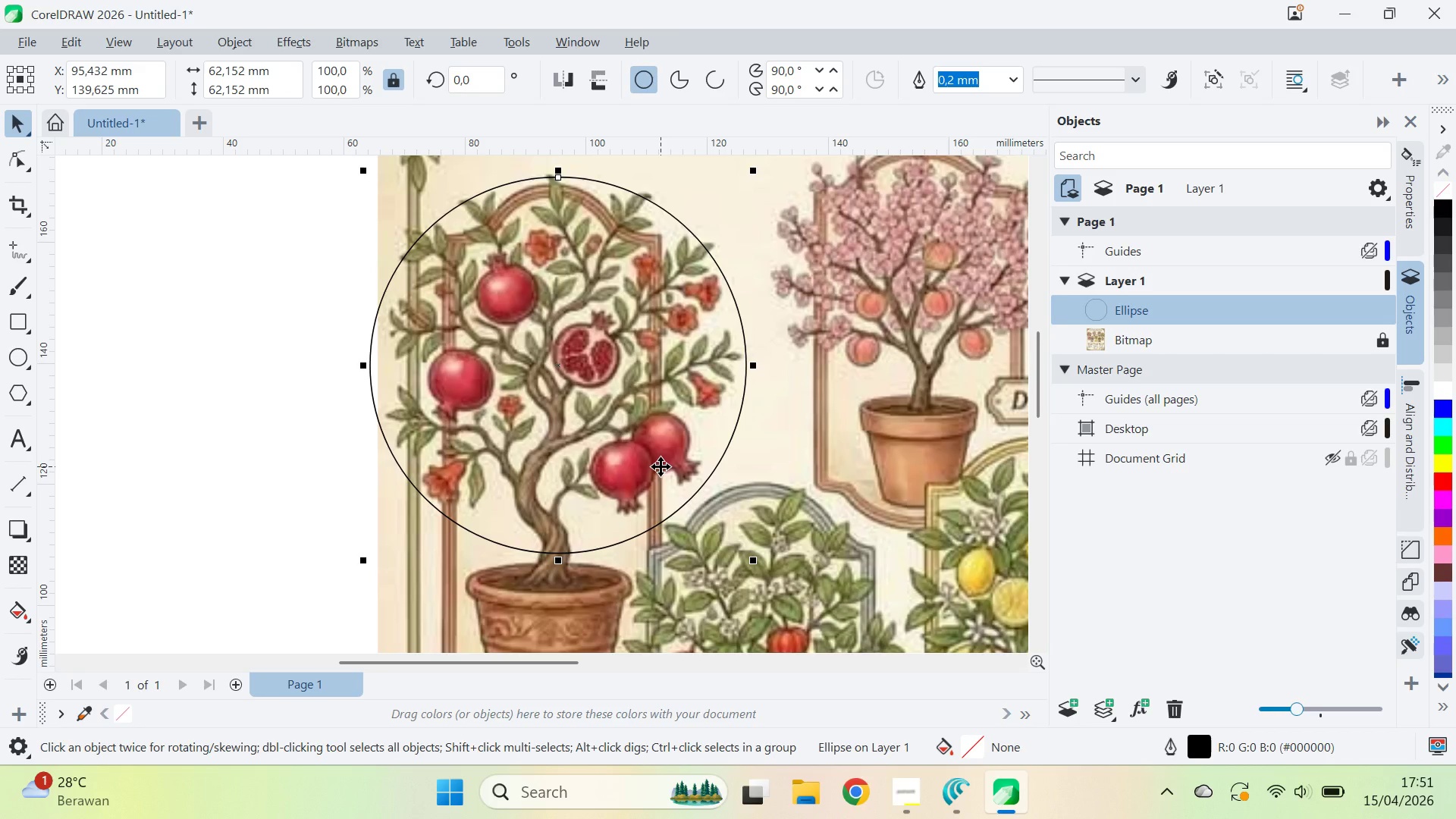 
key(ArrowUp)
 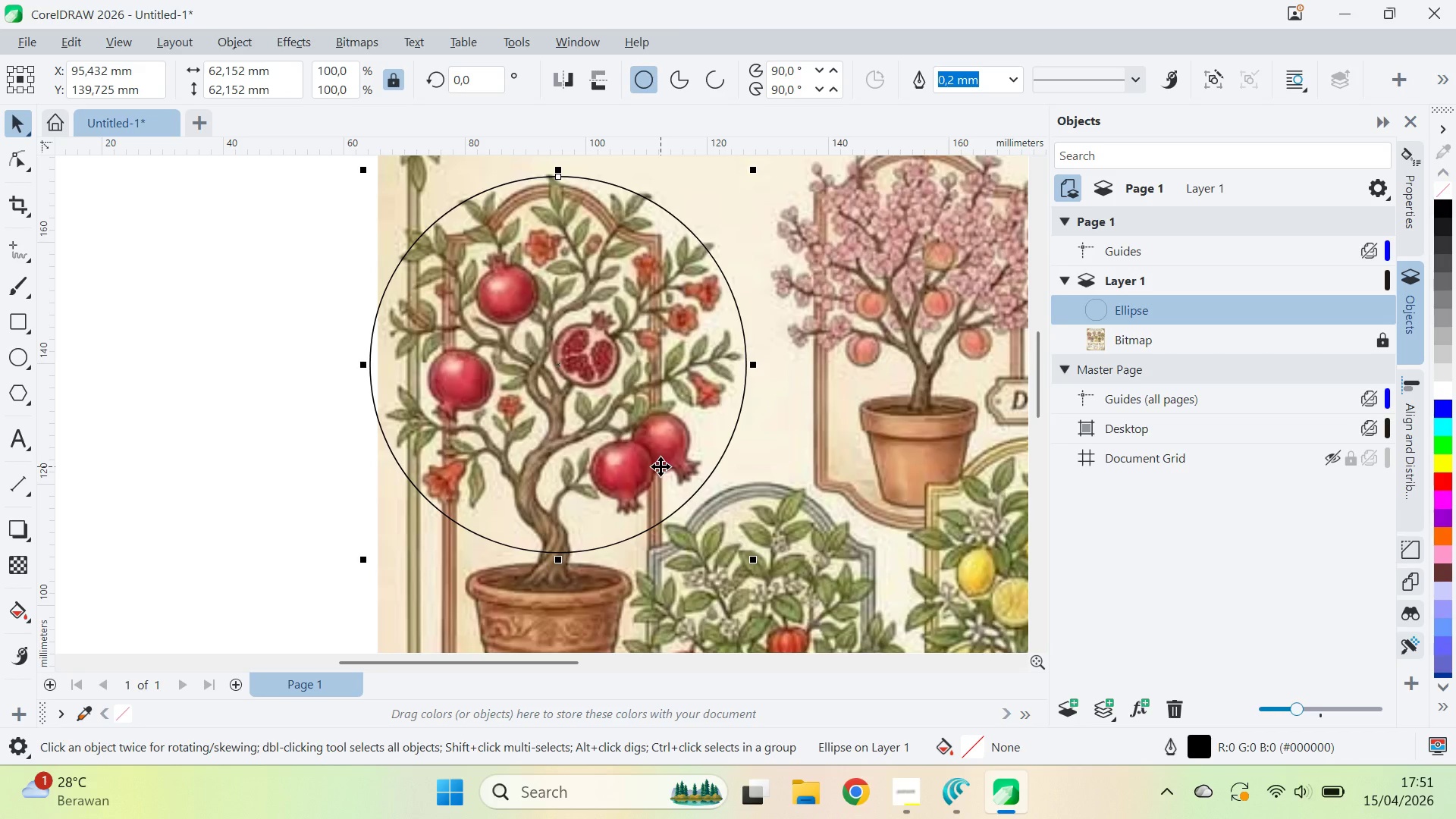 
key(ArrowLeft)
 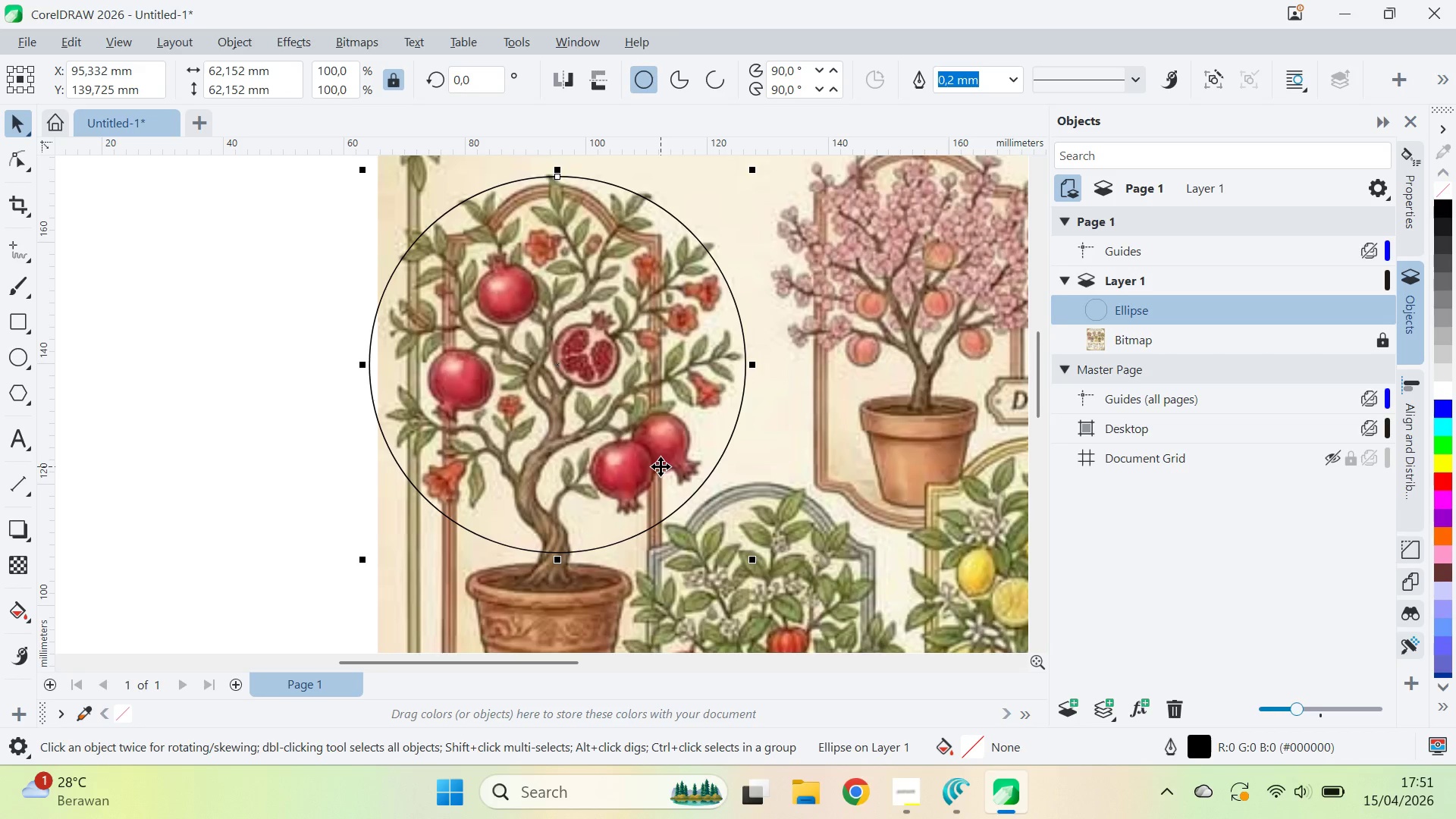 
key(ArrowLeft)
 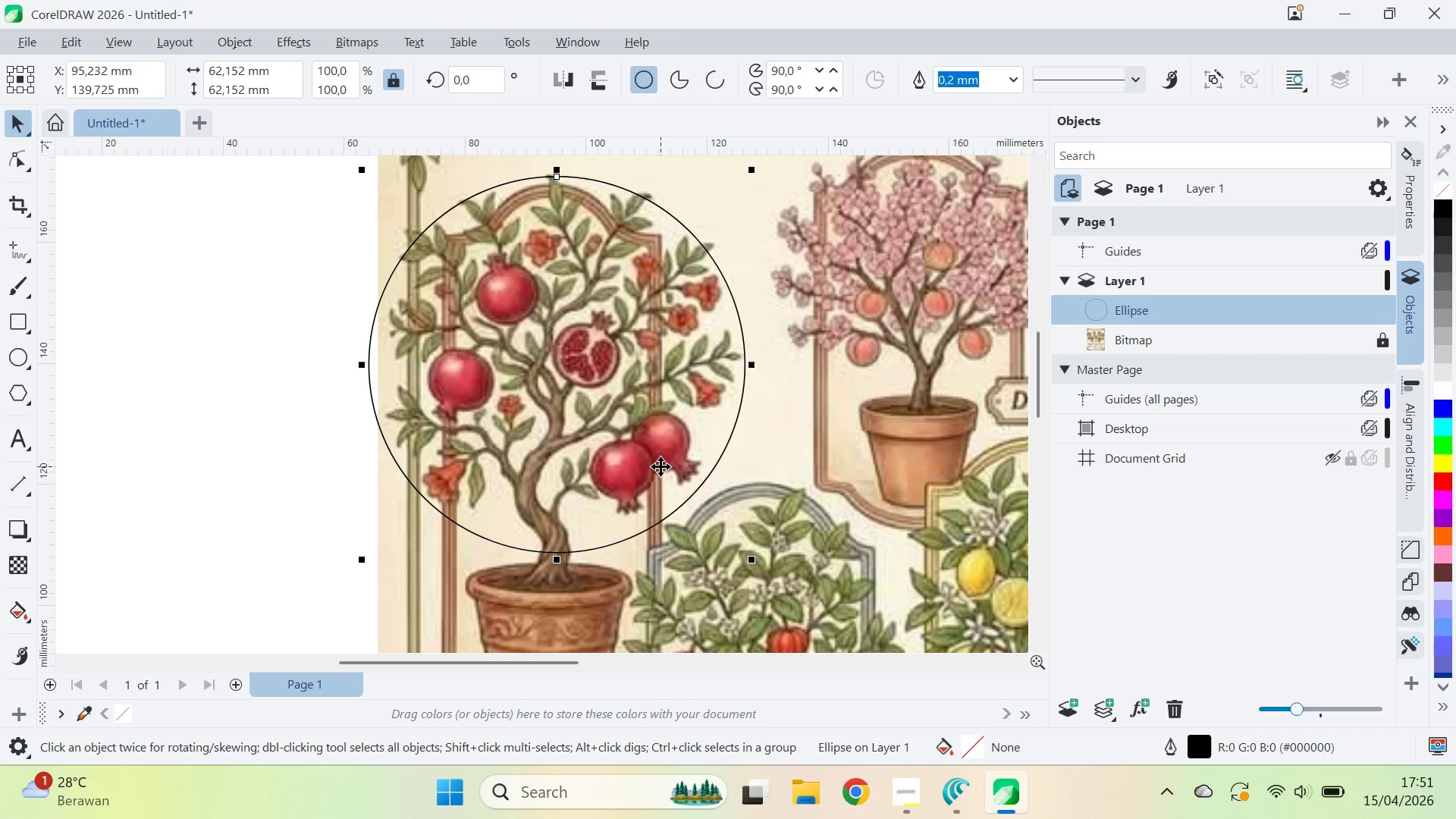 
key(ArrowLeft)
 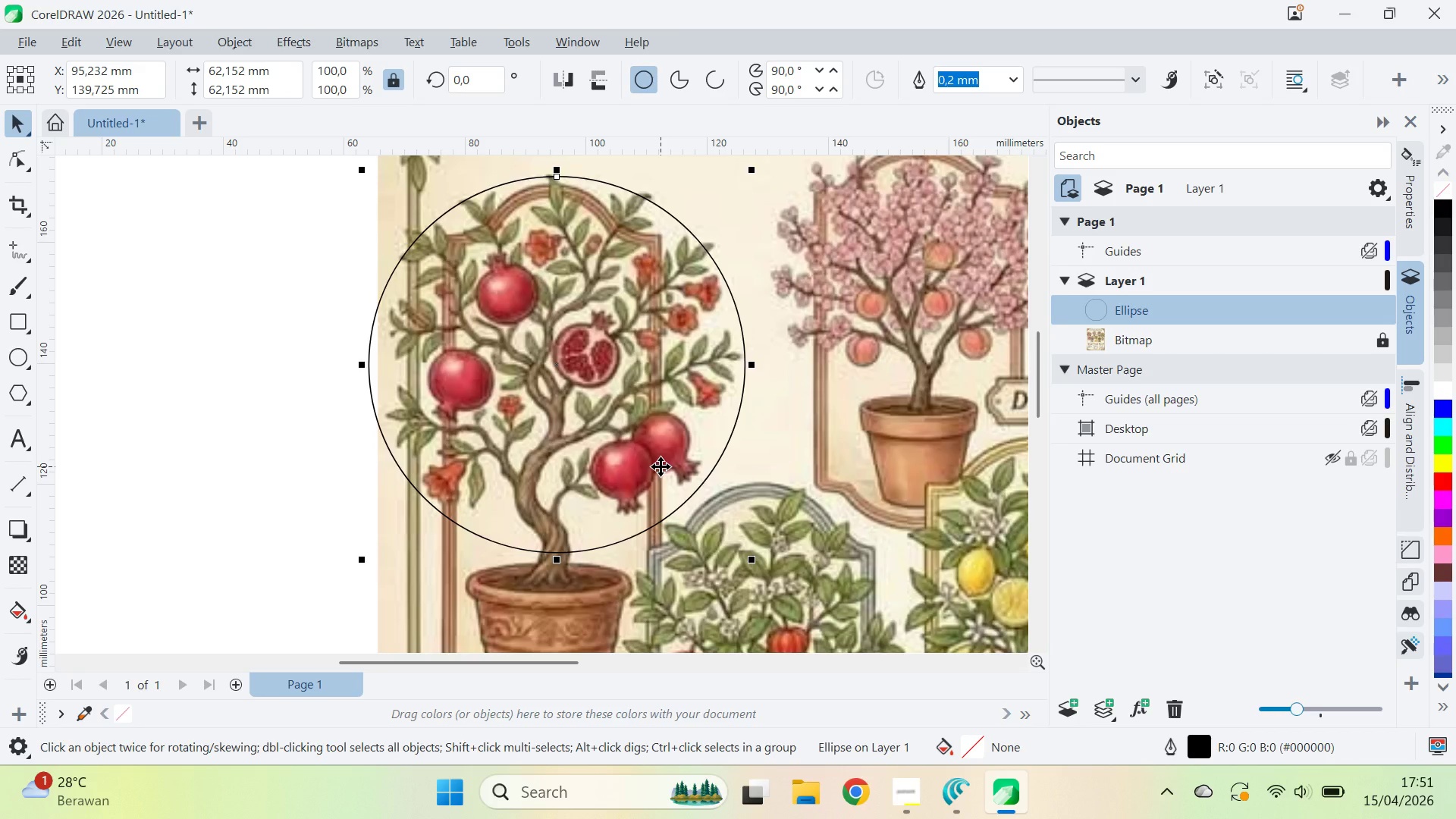 
key(ArrowLeft)
 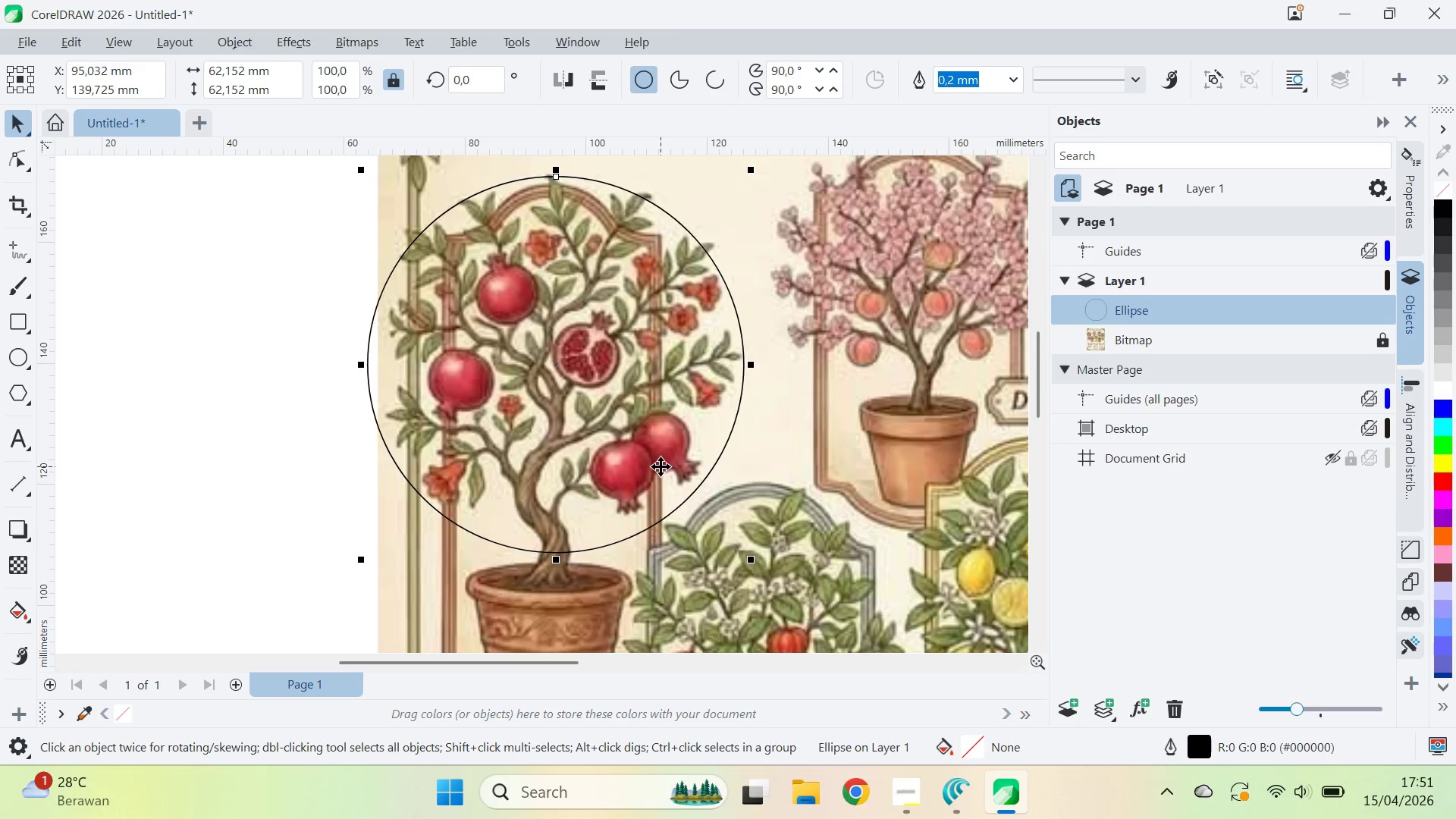 
key(ArrowLeft)
 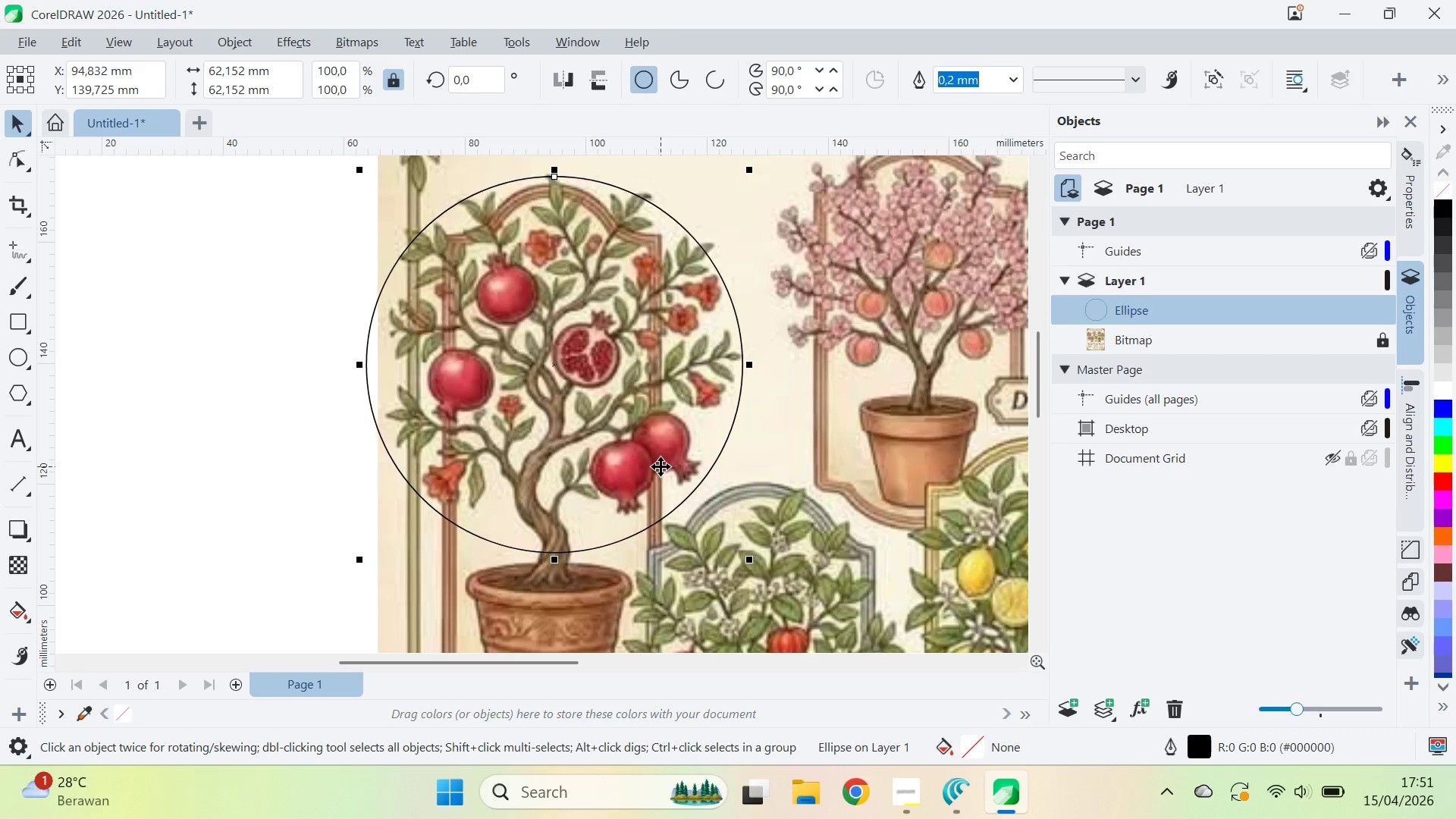 
key(ArrowLeft)
 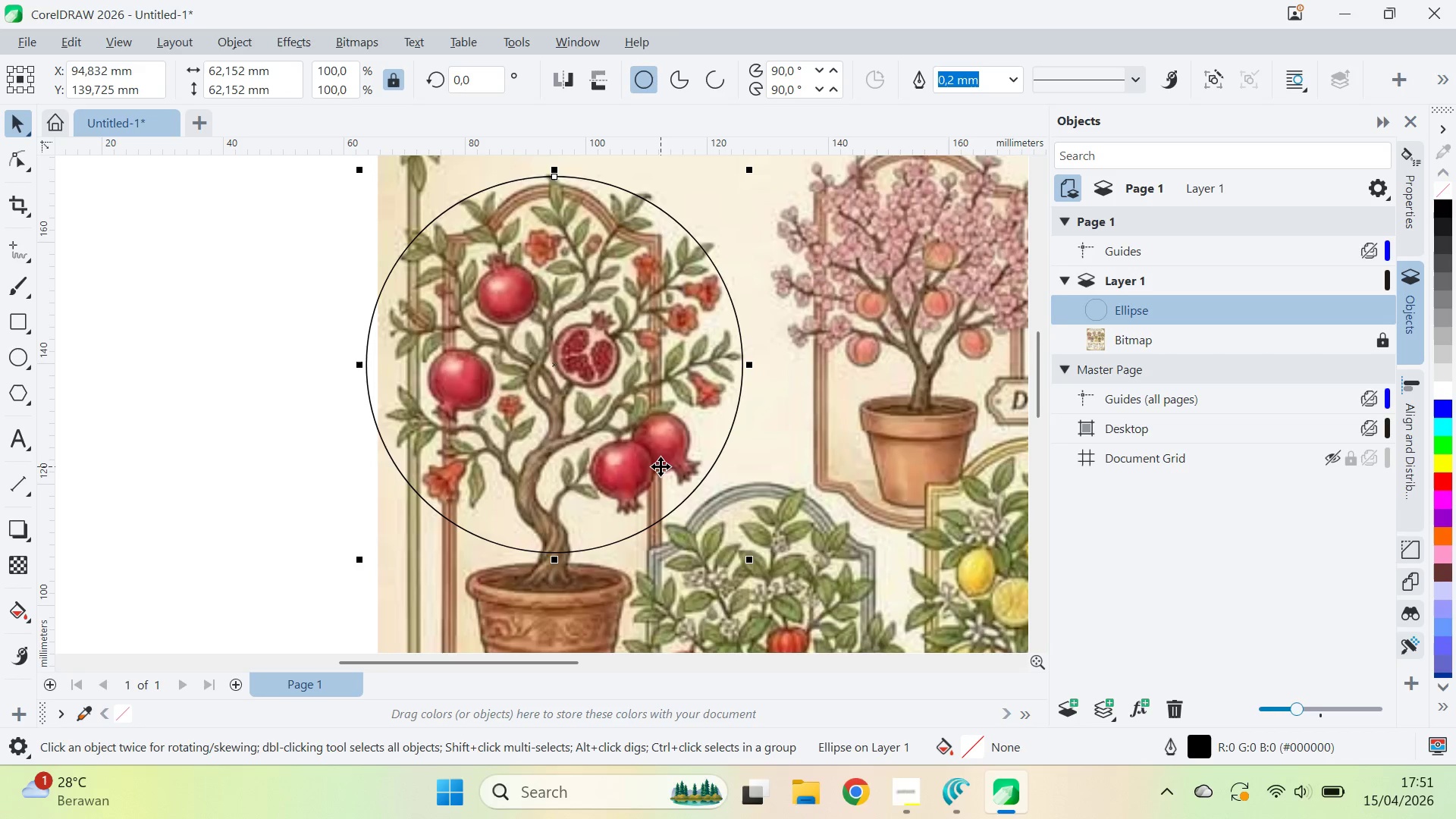 
key(ArrowLeft)
 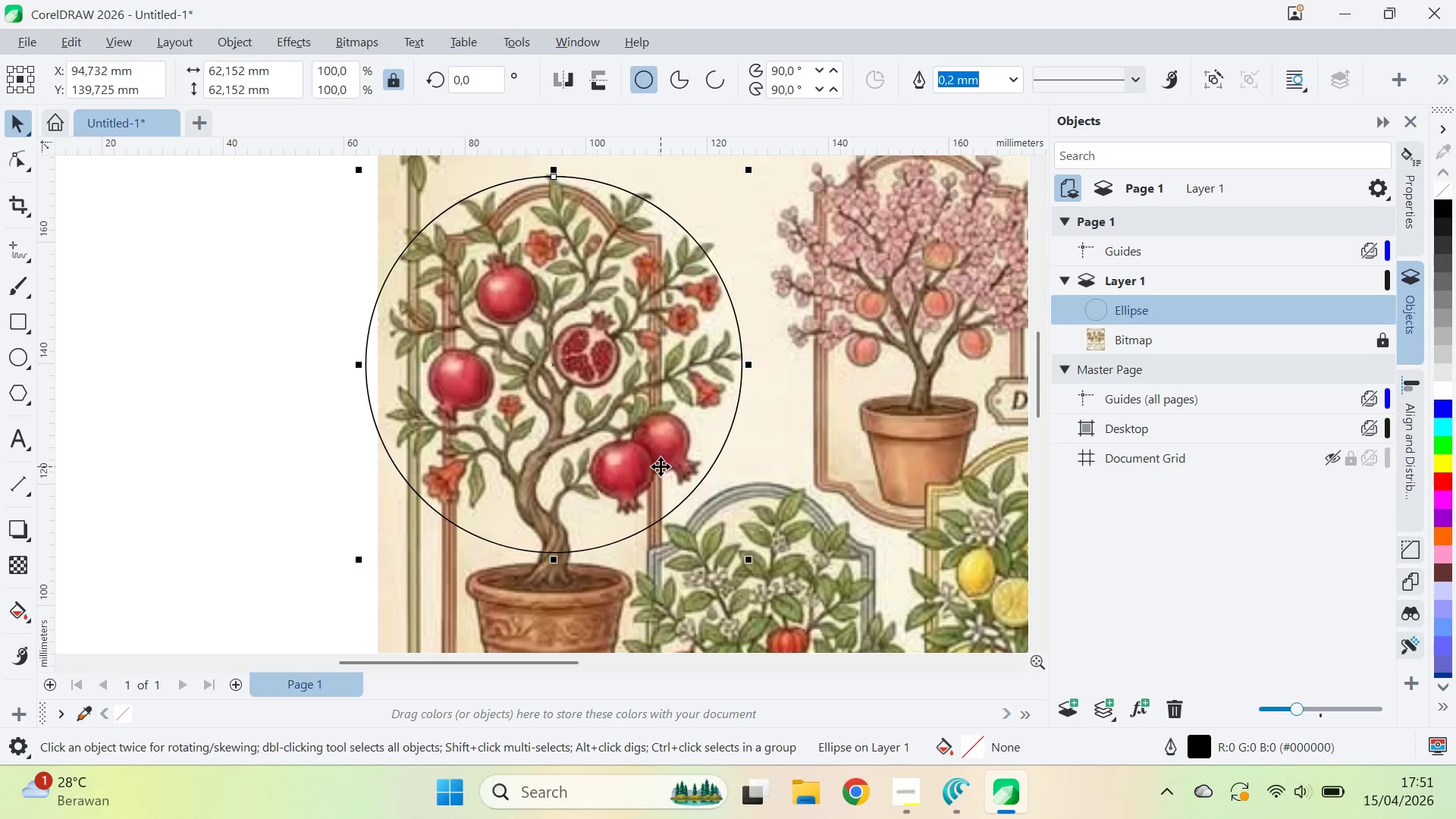 
key(ArrowLeft)
 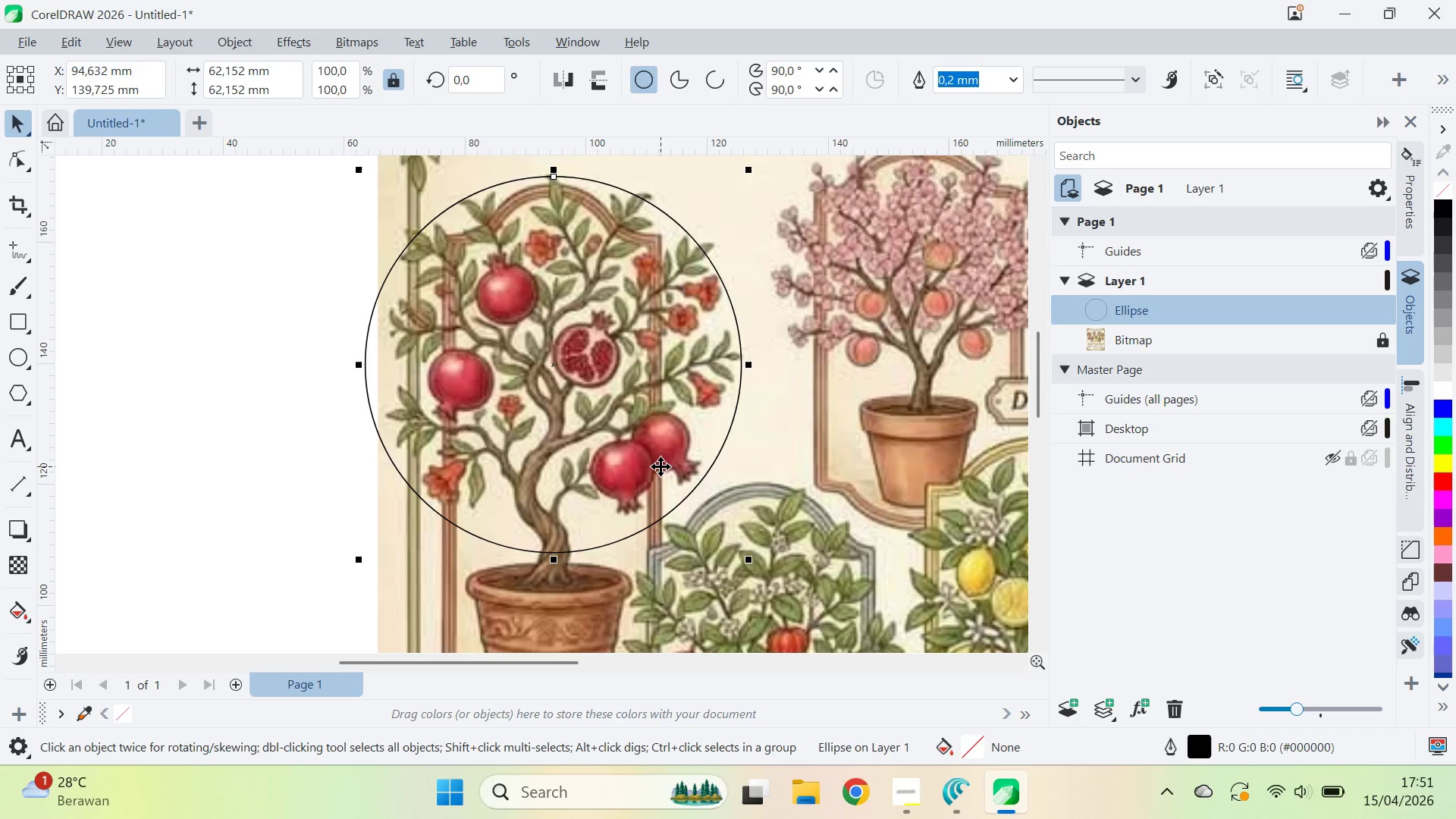 
key(ArrowRight)
 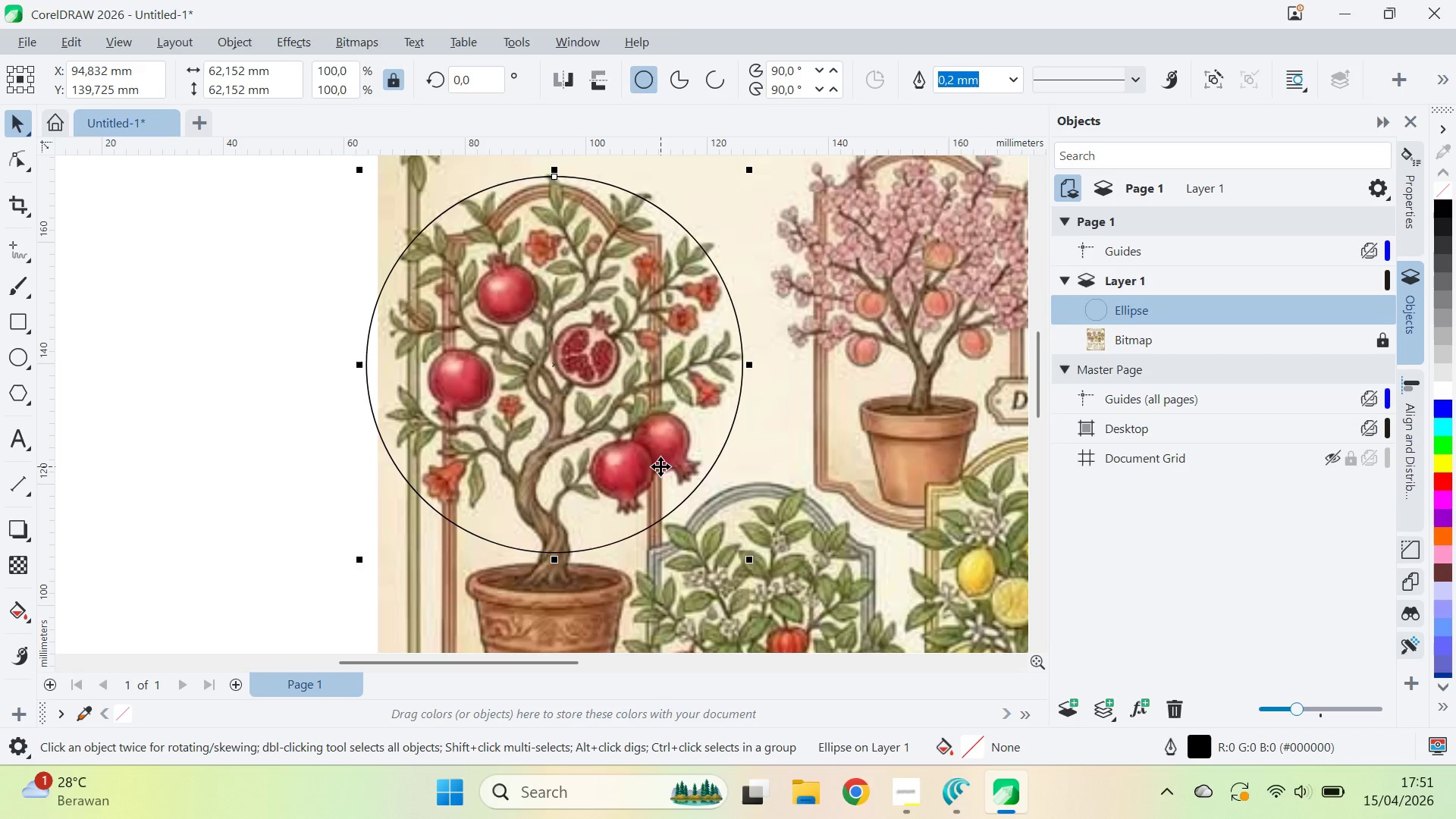 
key(ArrowRight)
 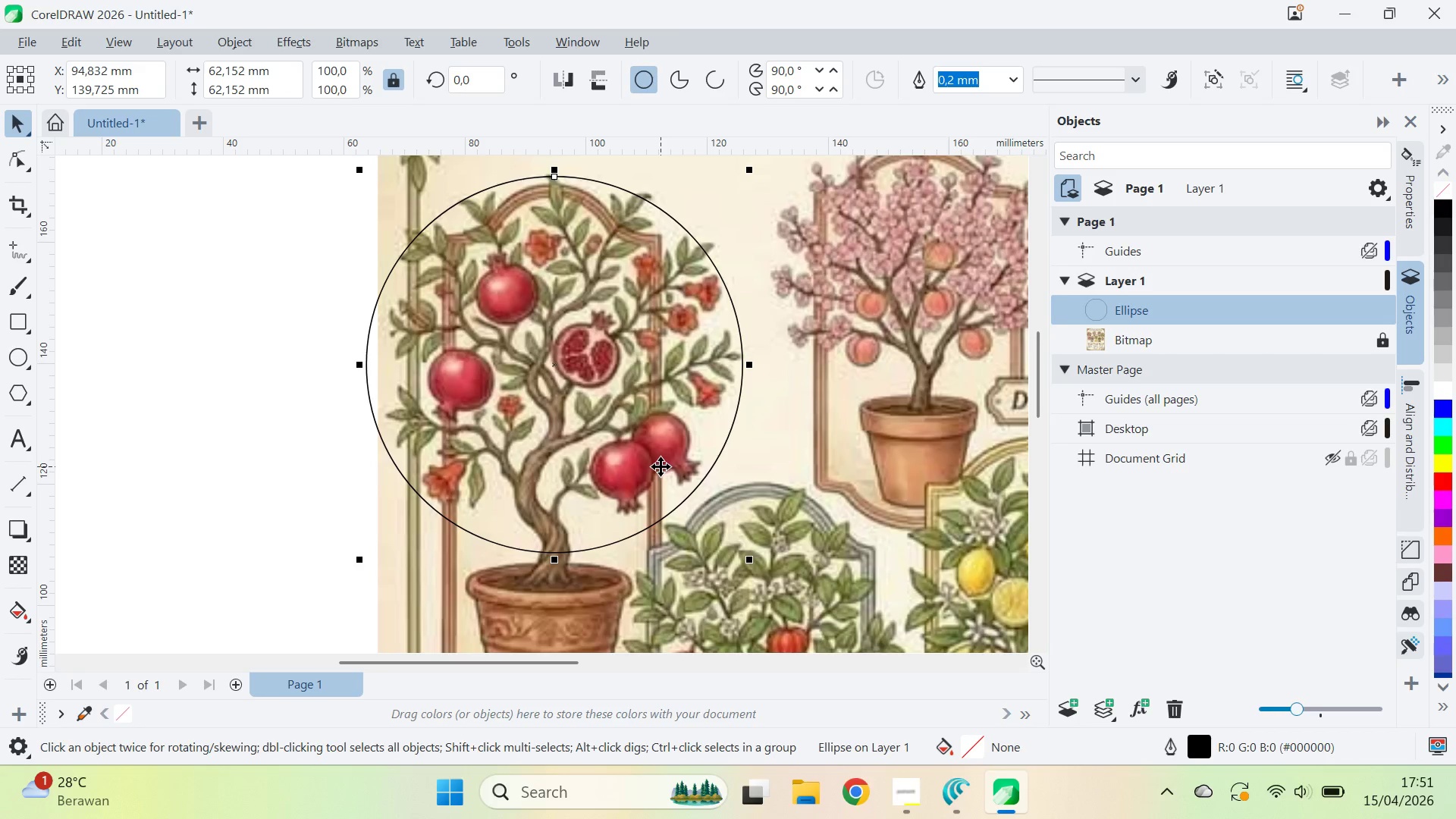 
key(ArrowRight)
 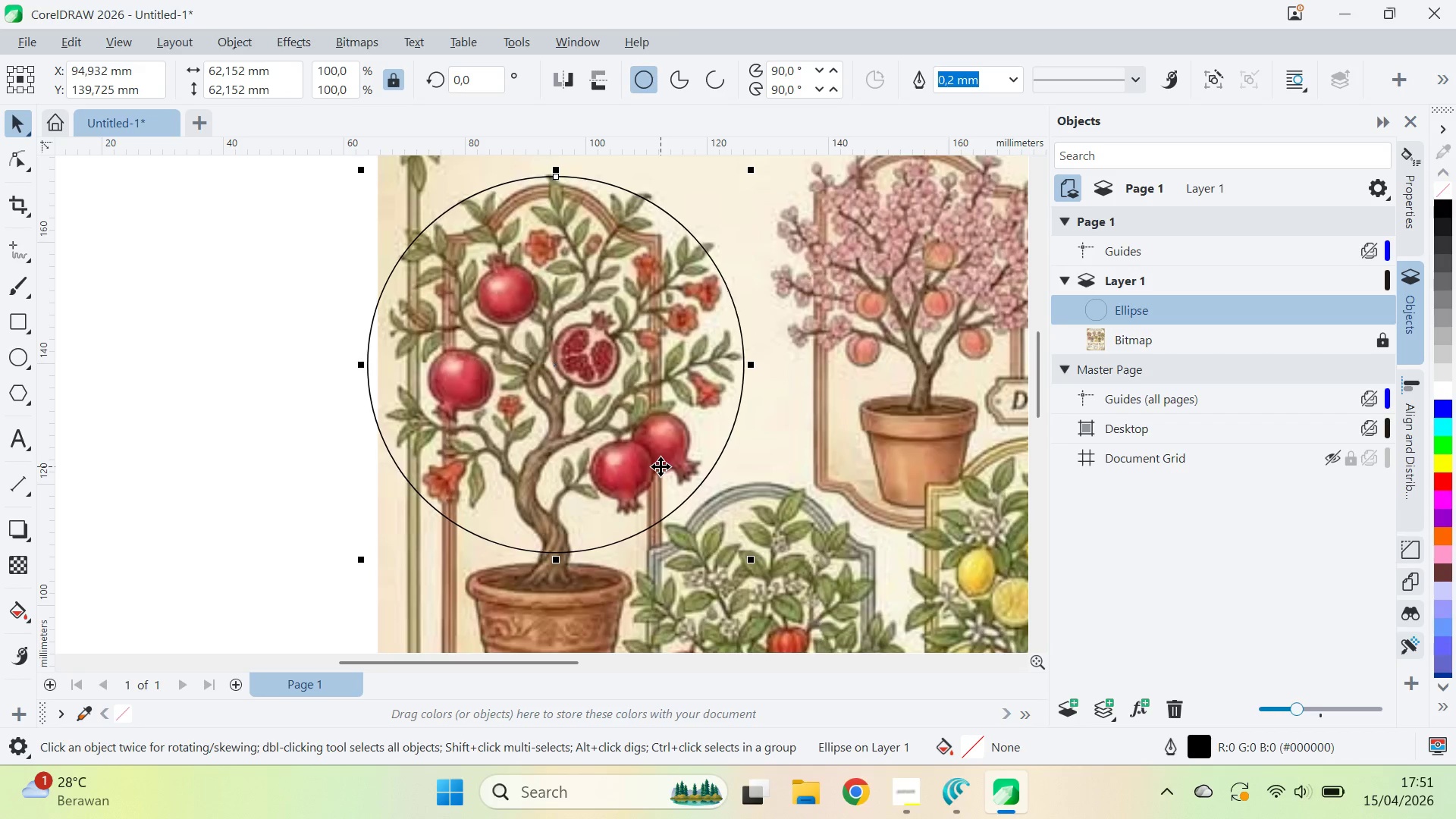 
key(ArrowRight)
 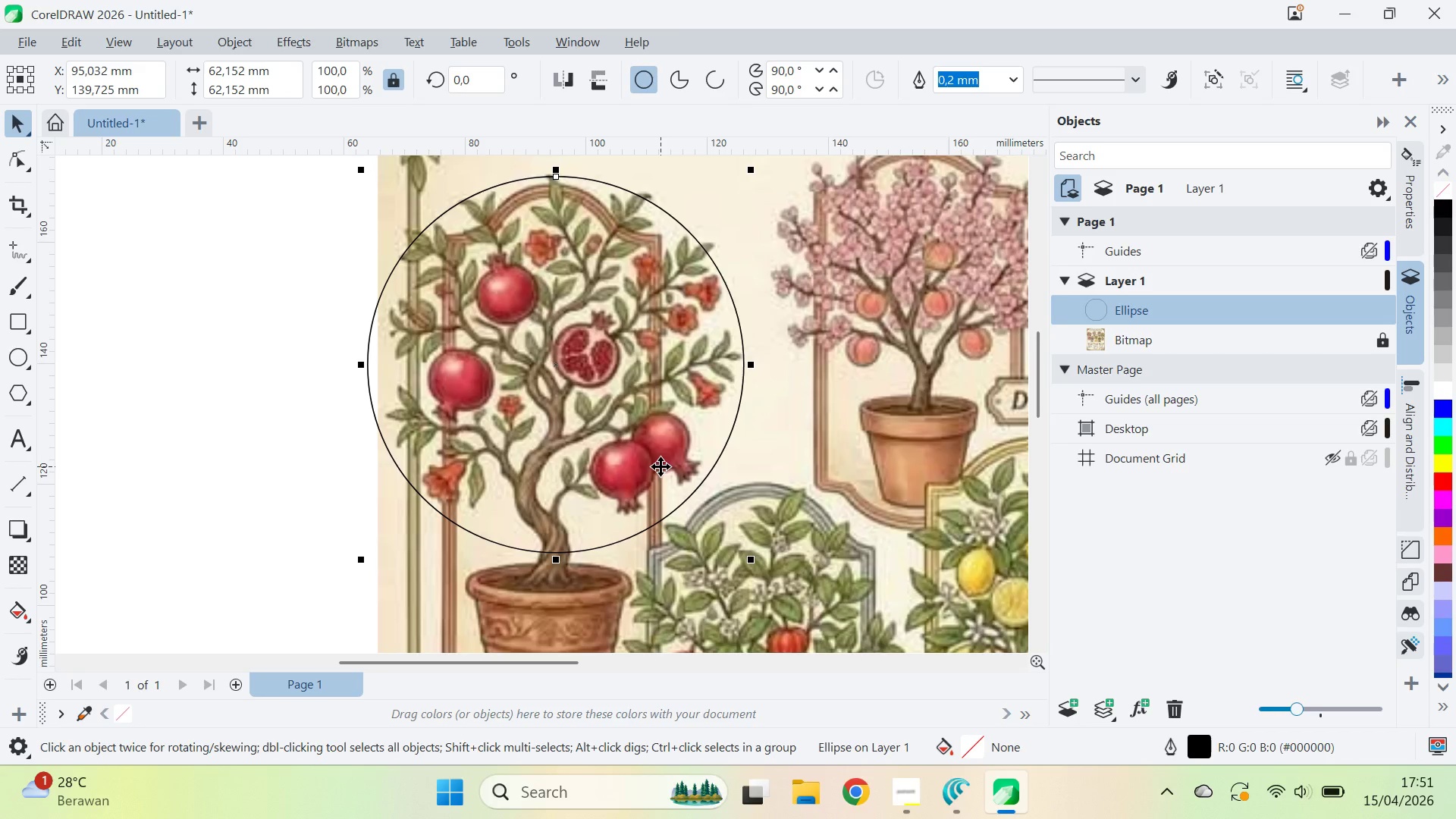 
key(ArrowRight)
 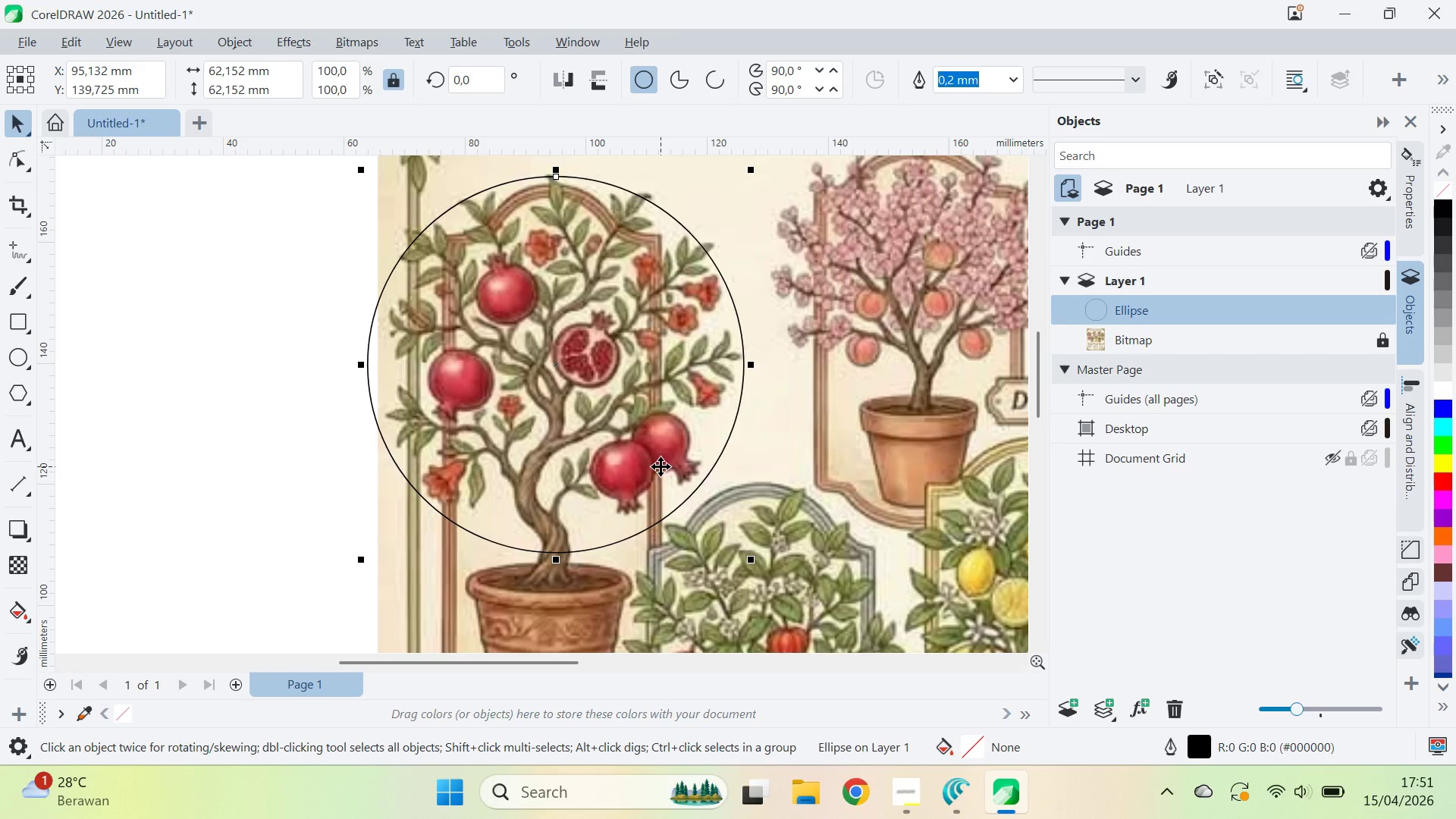 
key(ArrowLeft)
 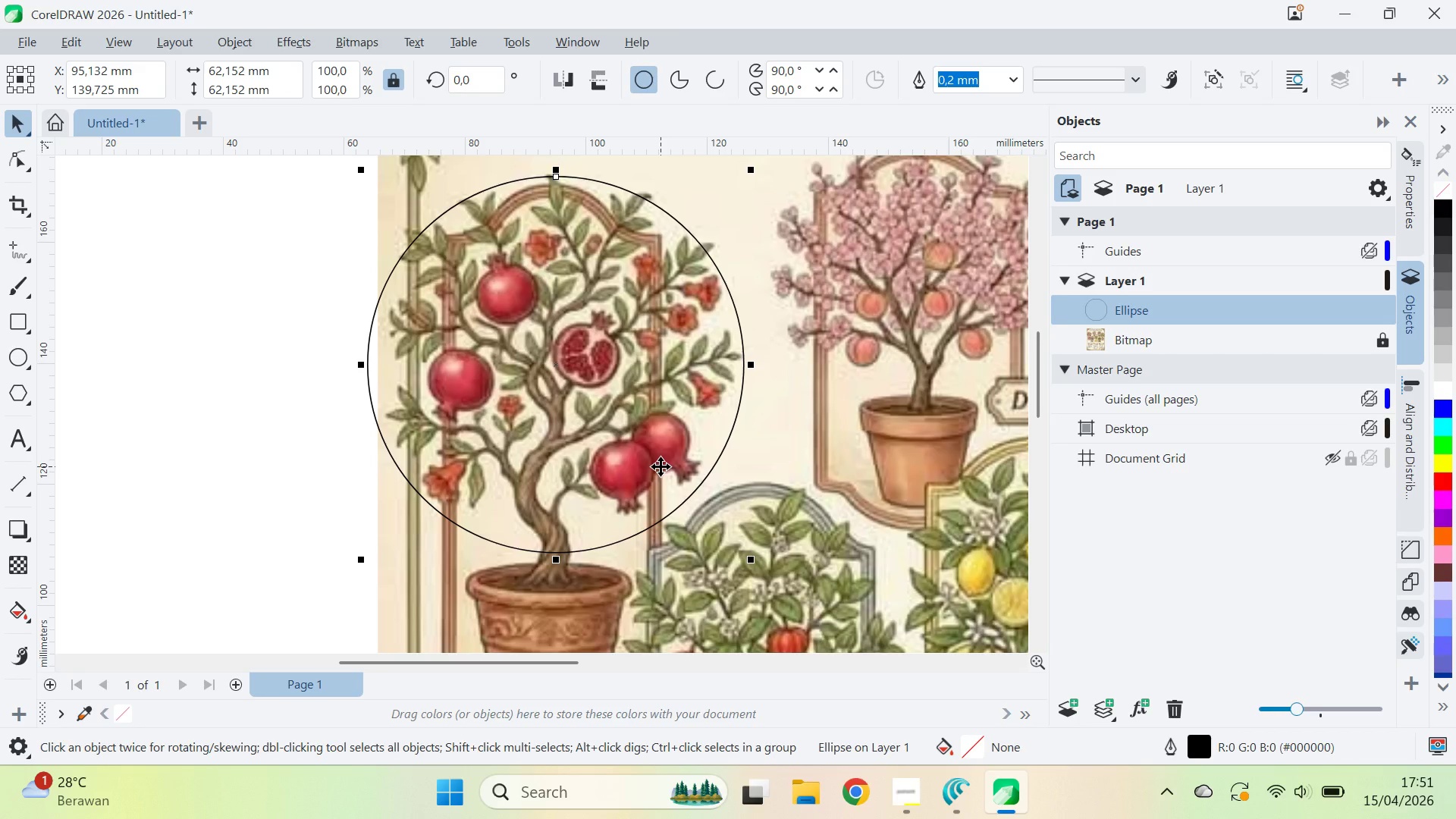 
key(ArrowRight)
 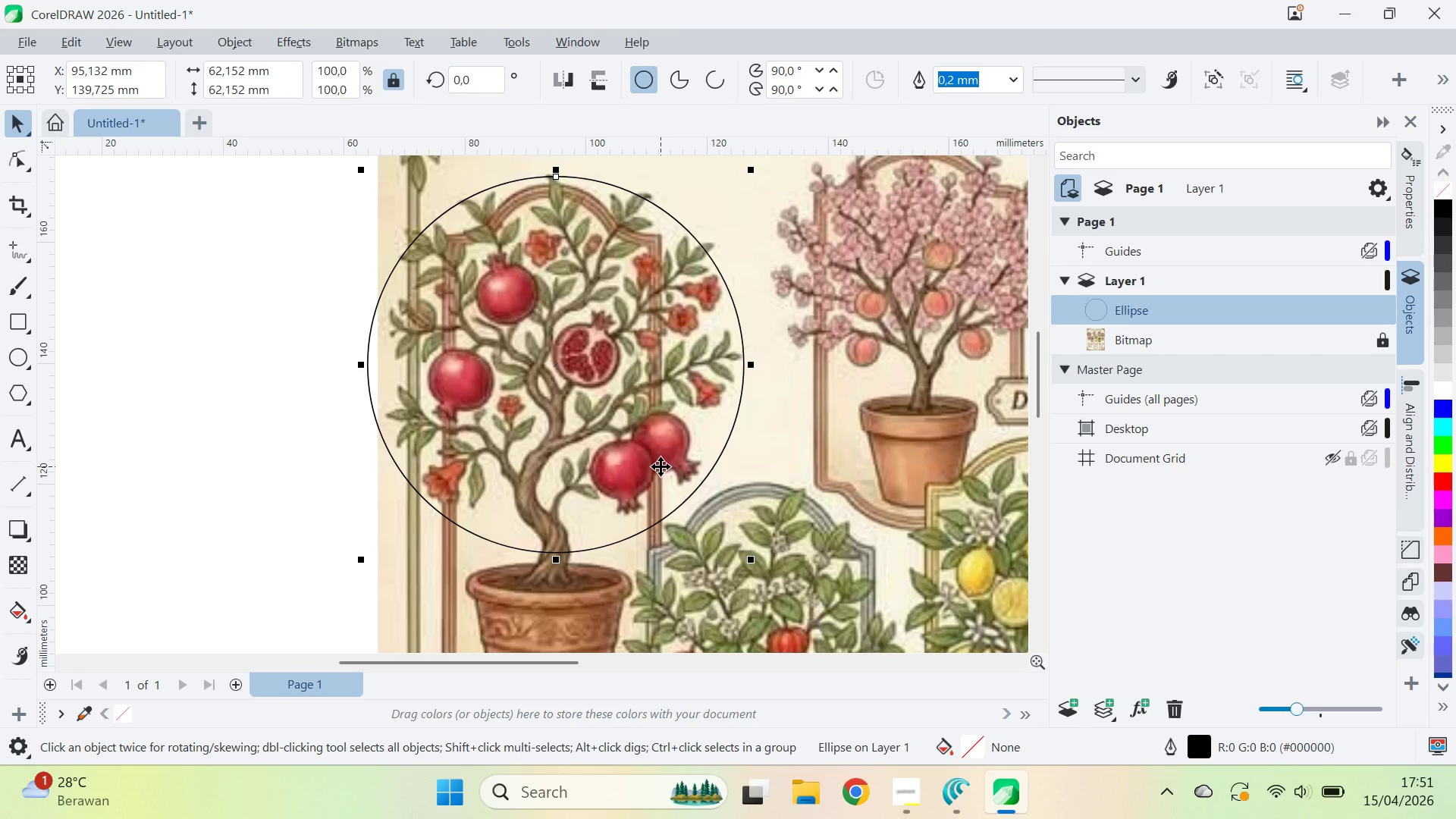 
key(ArrowLeft)
 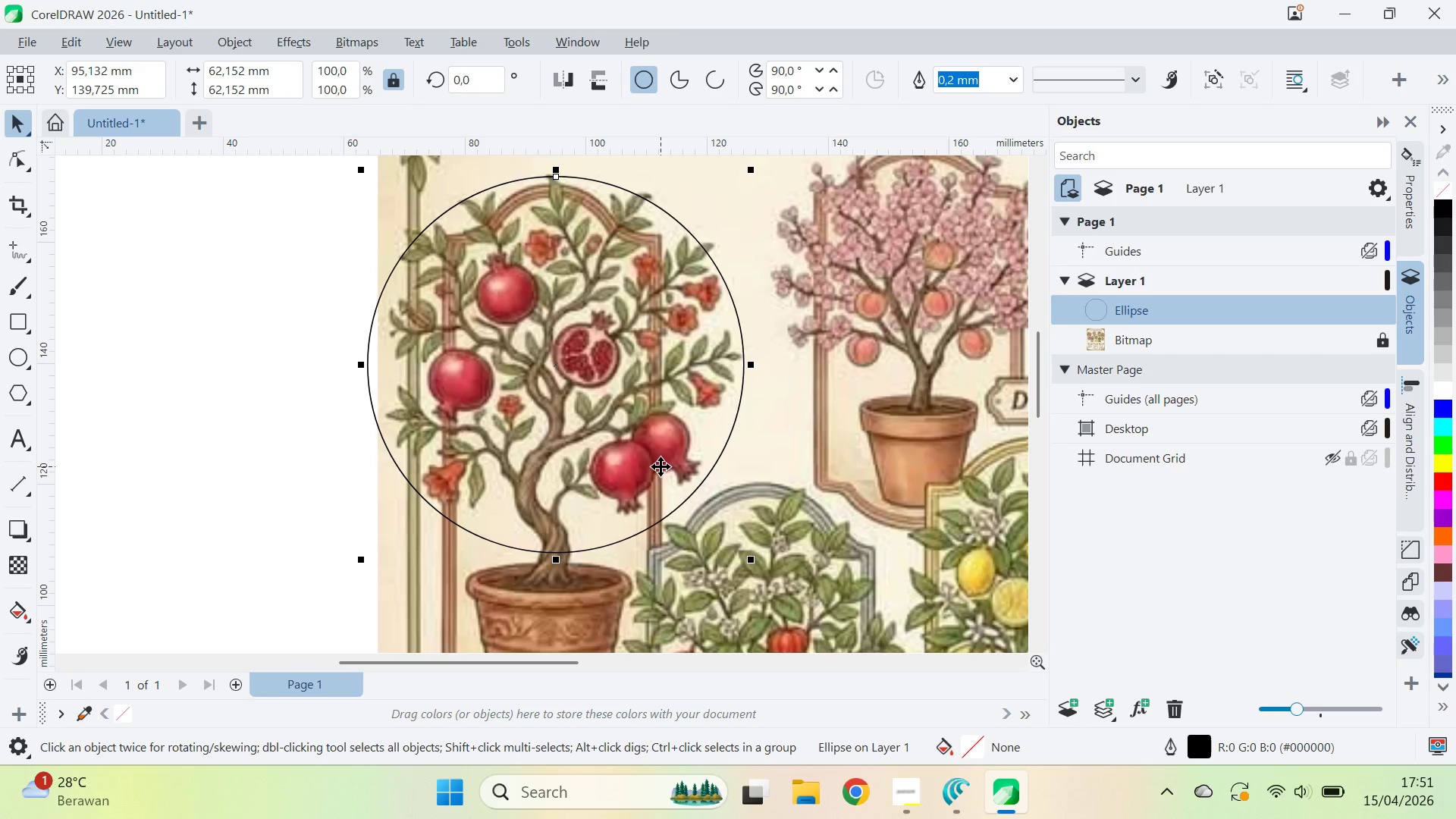 
key(ArrowRight)
 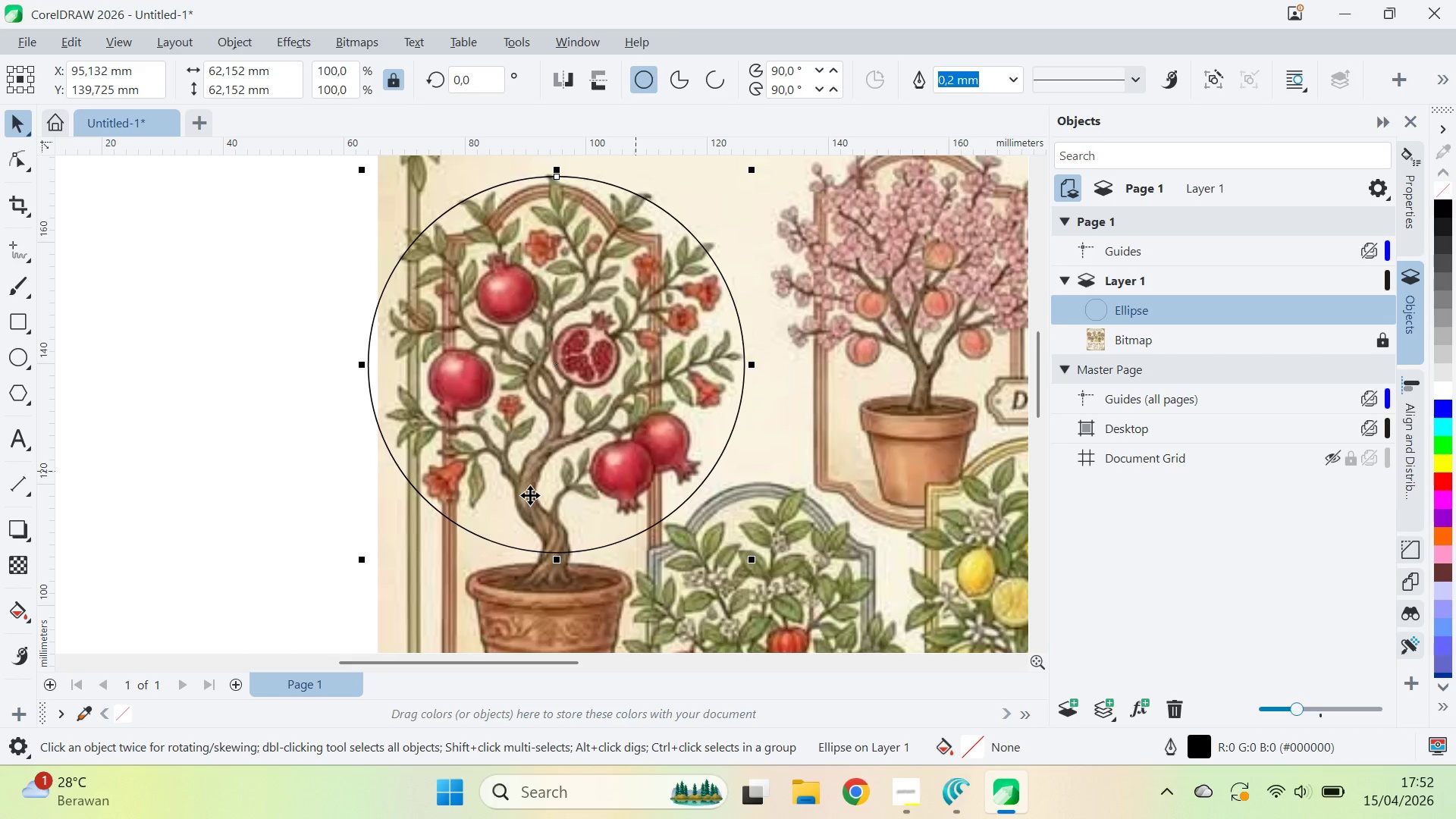 
left_click([247, 416])
 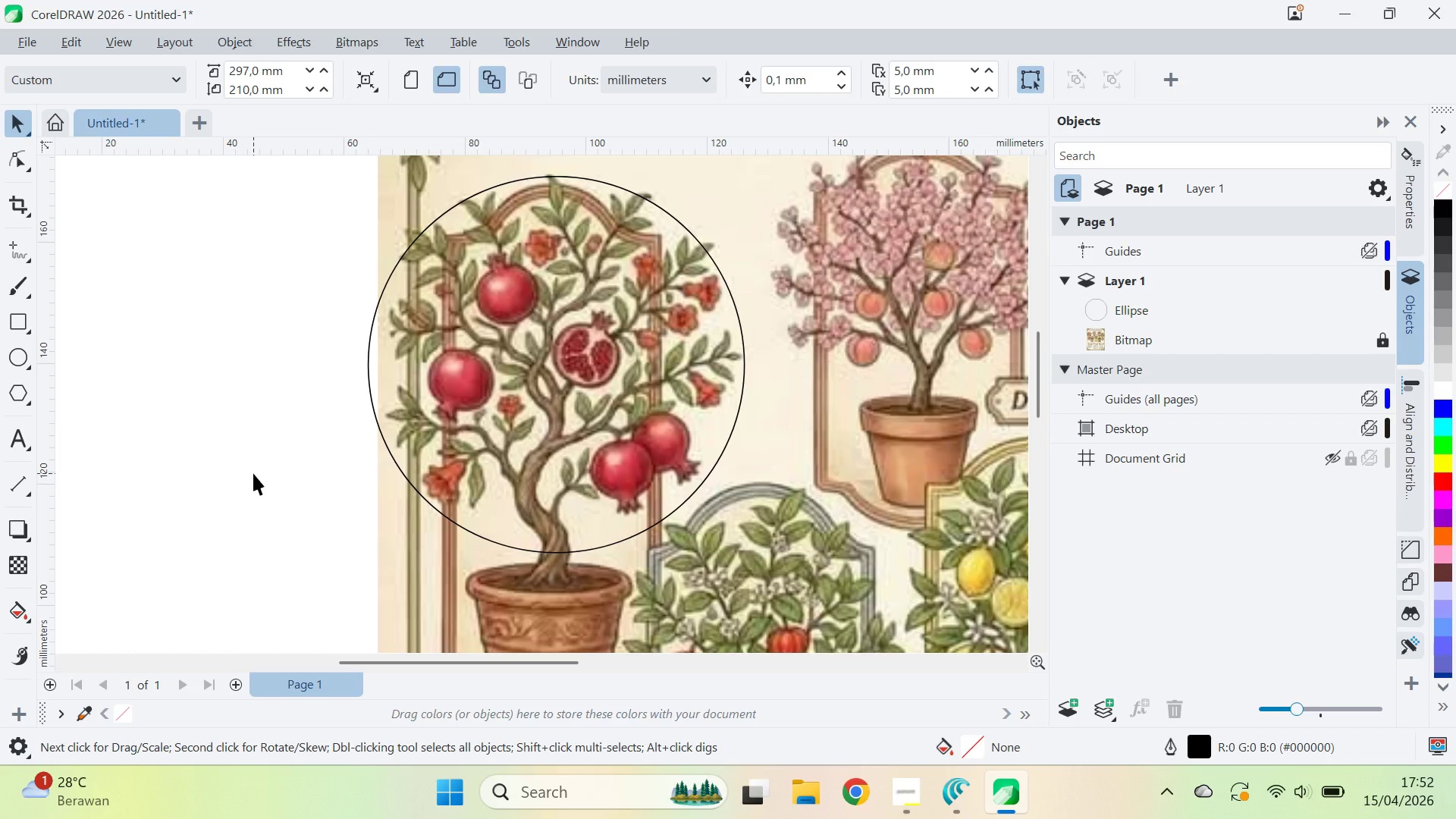 
wait(37.67)
 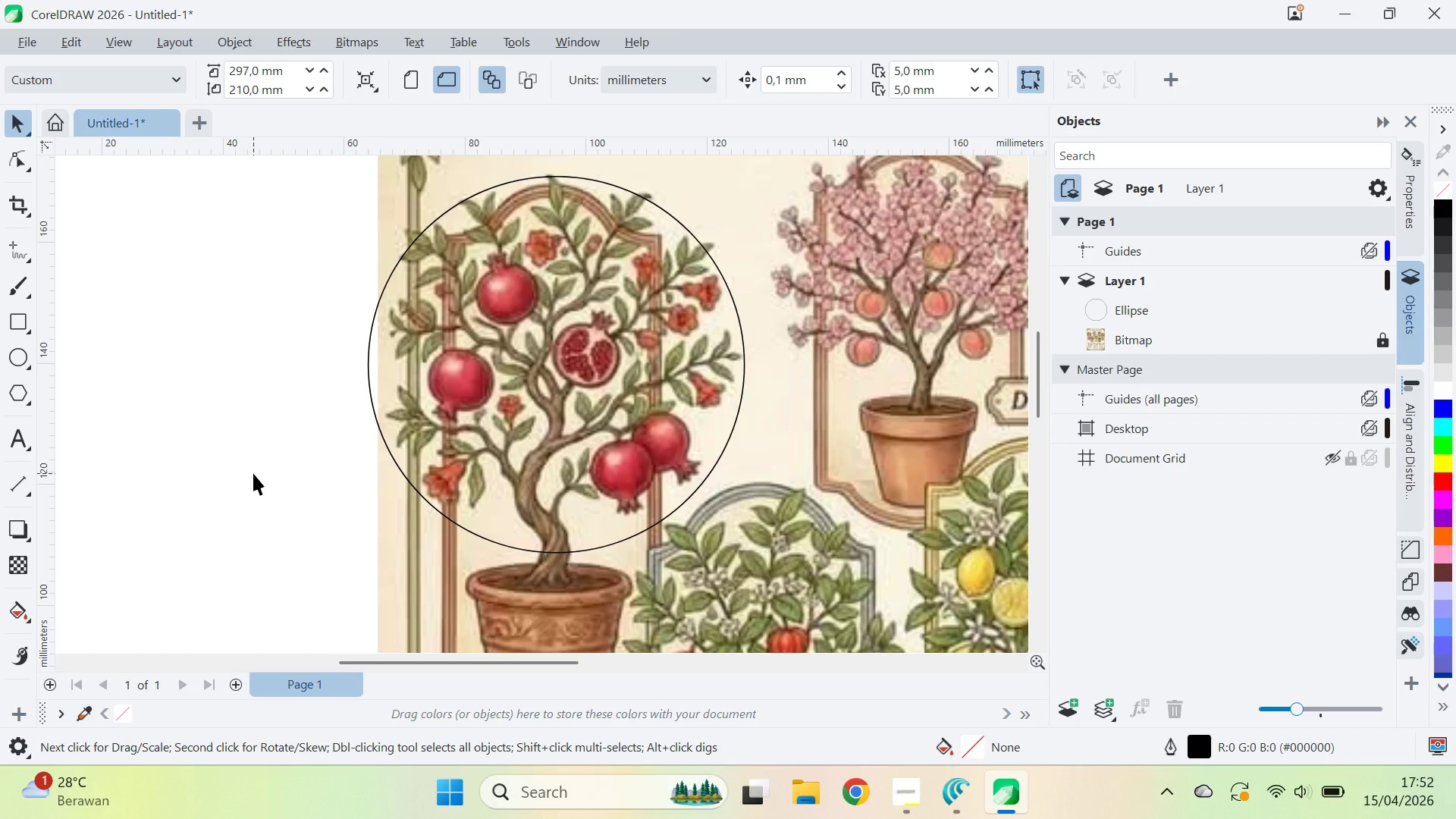 
type(qv)
 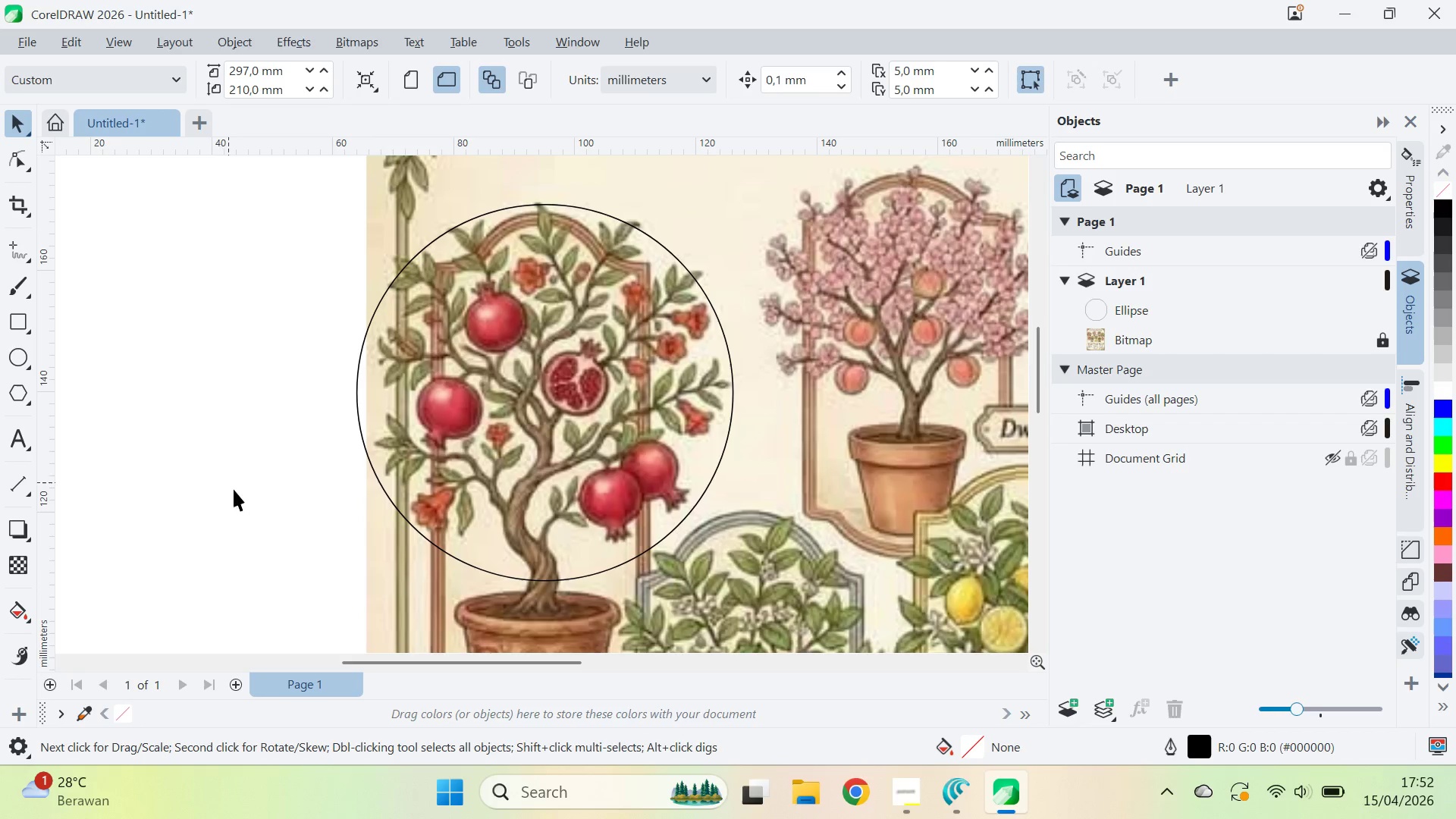 
left_click_drag(start_coordinate=[227, 446], to_coordinate=[215, 474])
 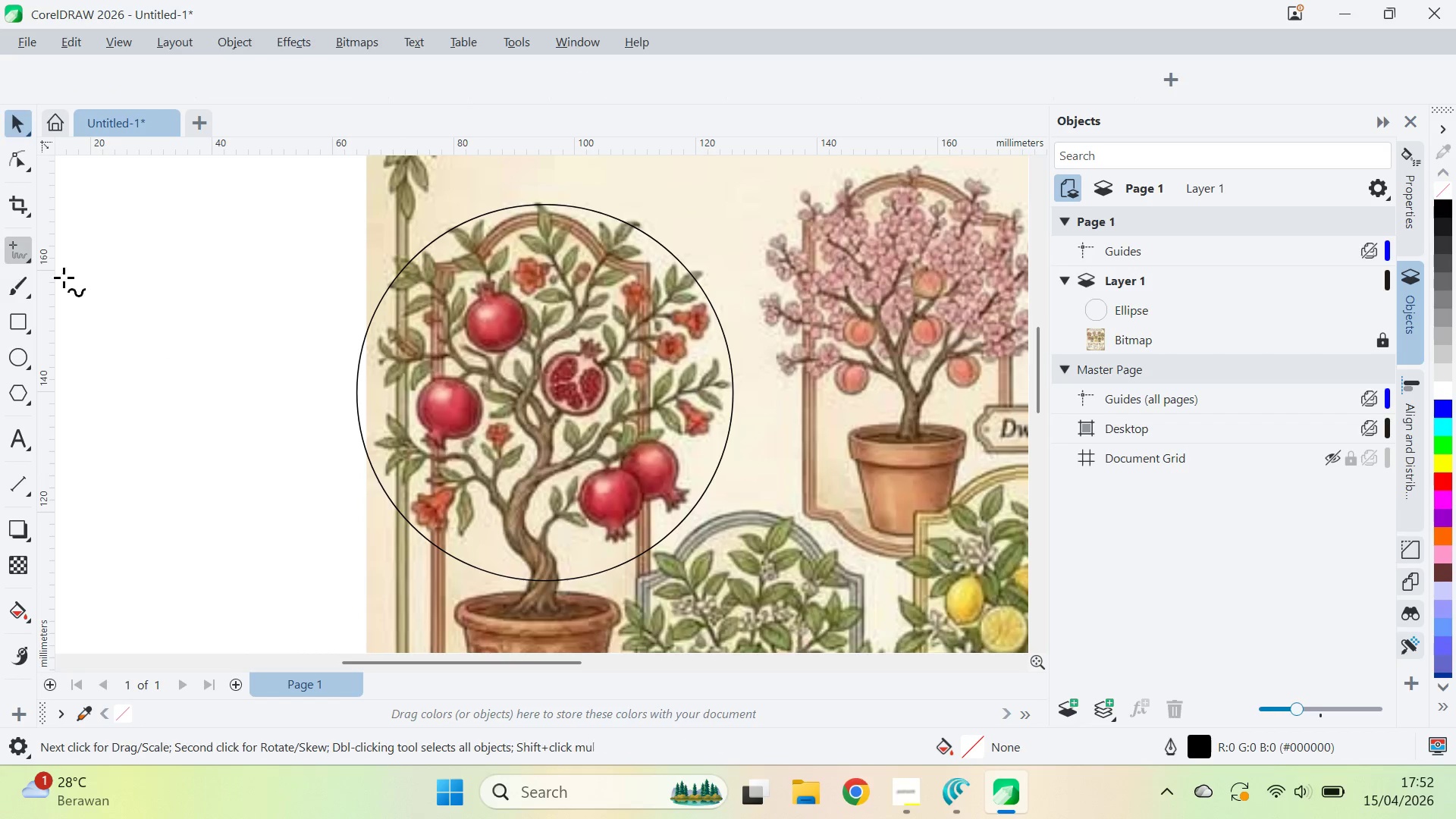 
wait(5.06)
 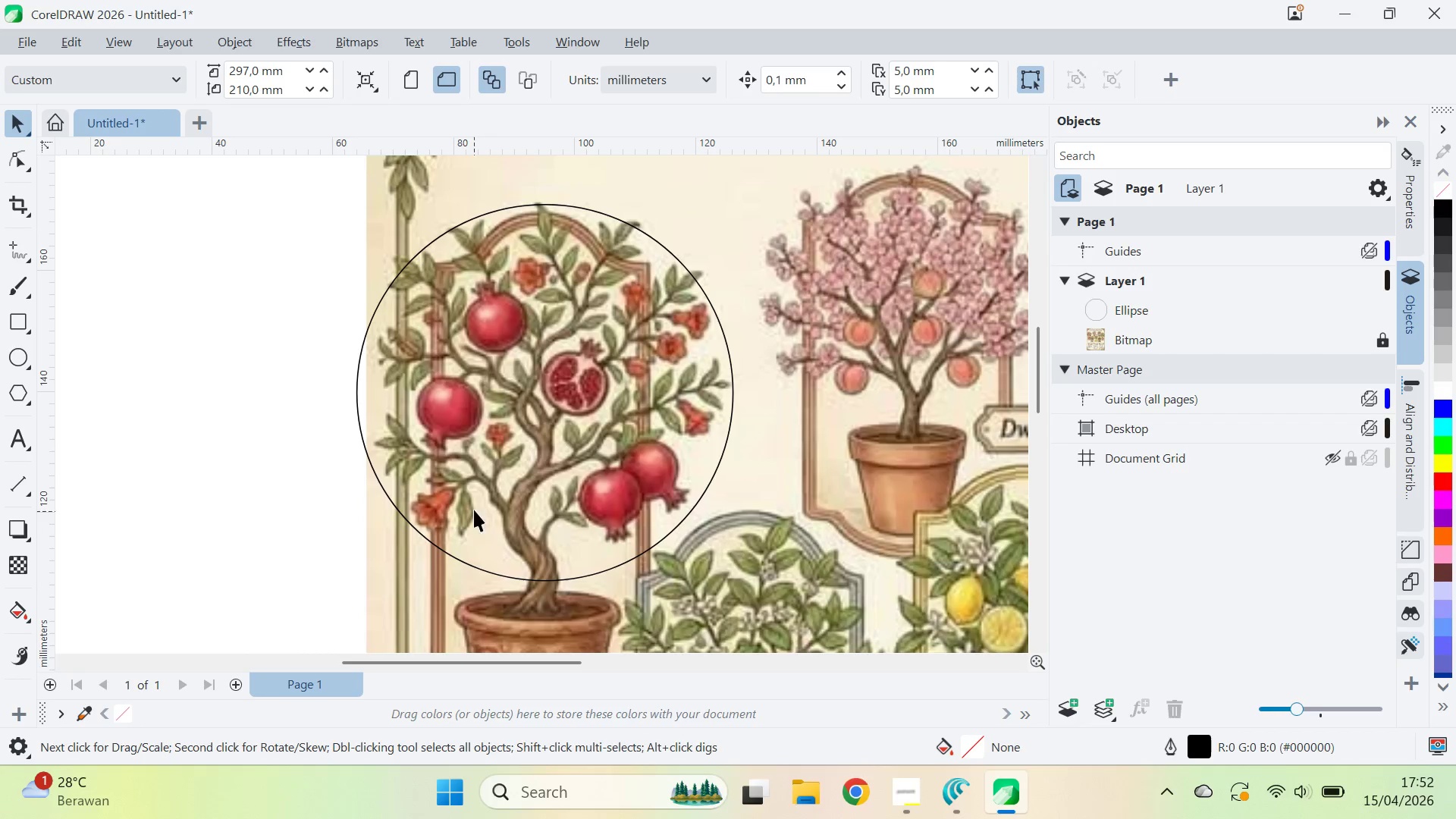 
left_click([544, 582])
 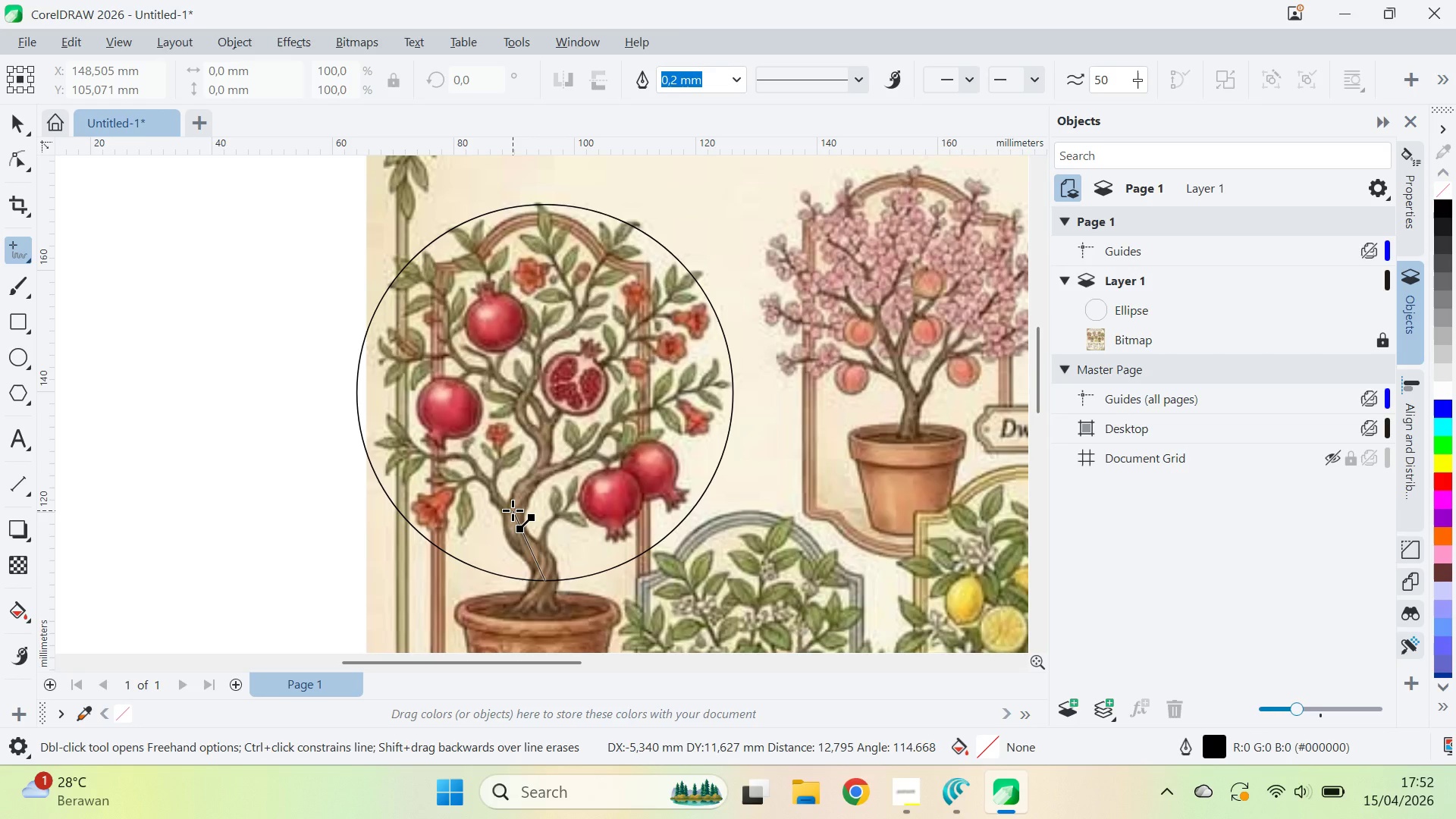 
wait(7.3)
 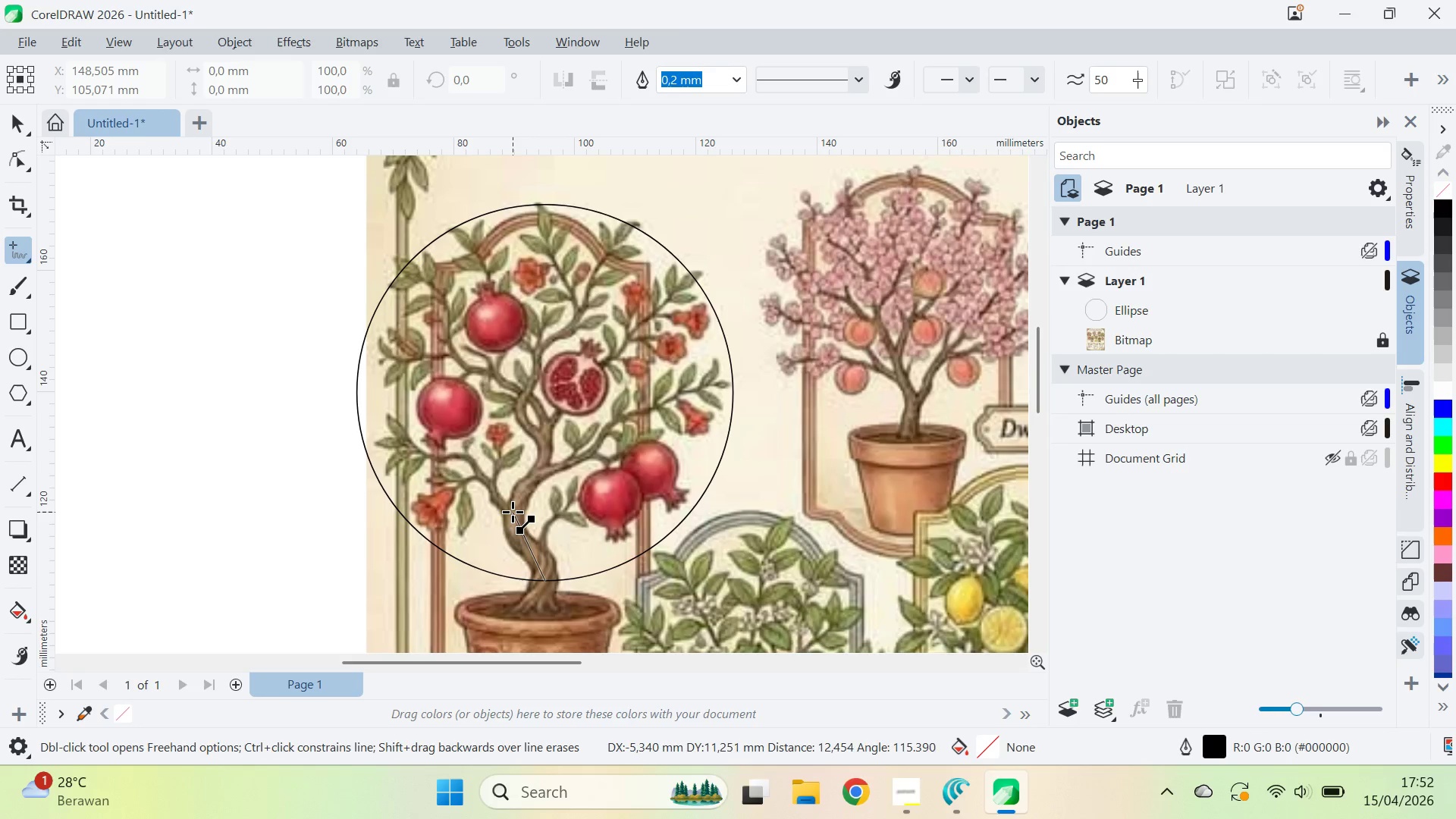 
left_click([516, 516])
 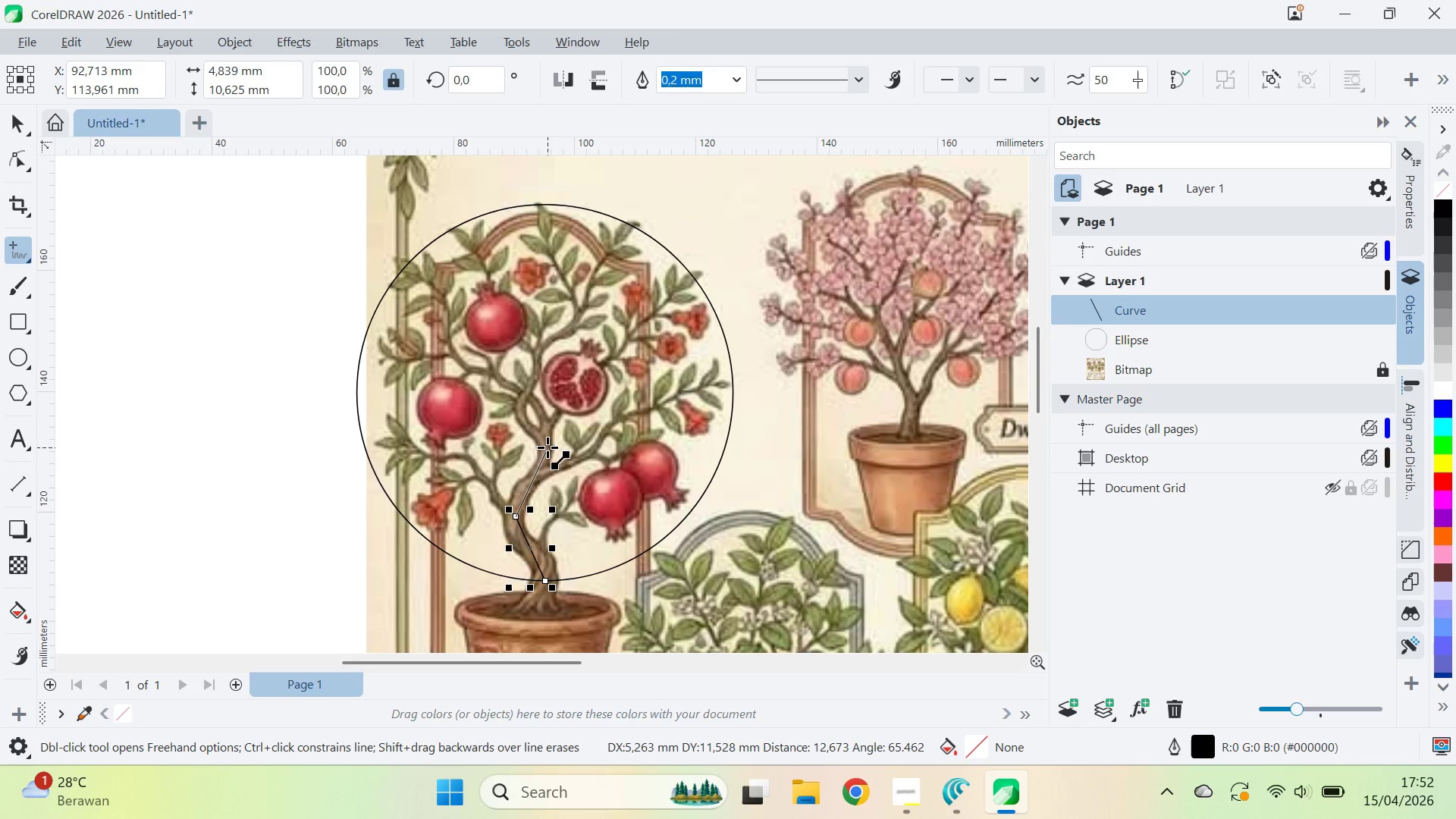 
double_click([548, 447])
 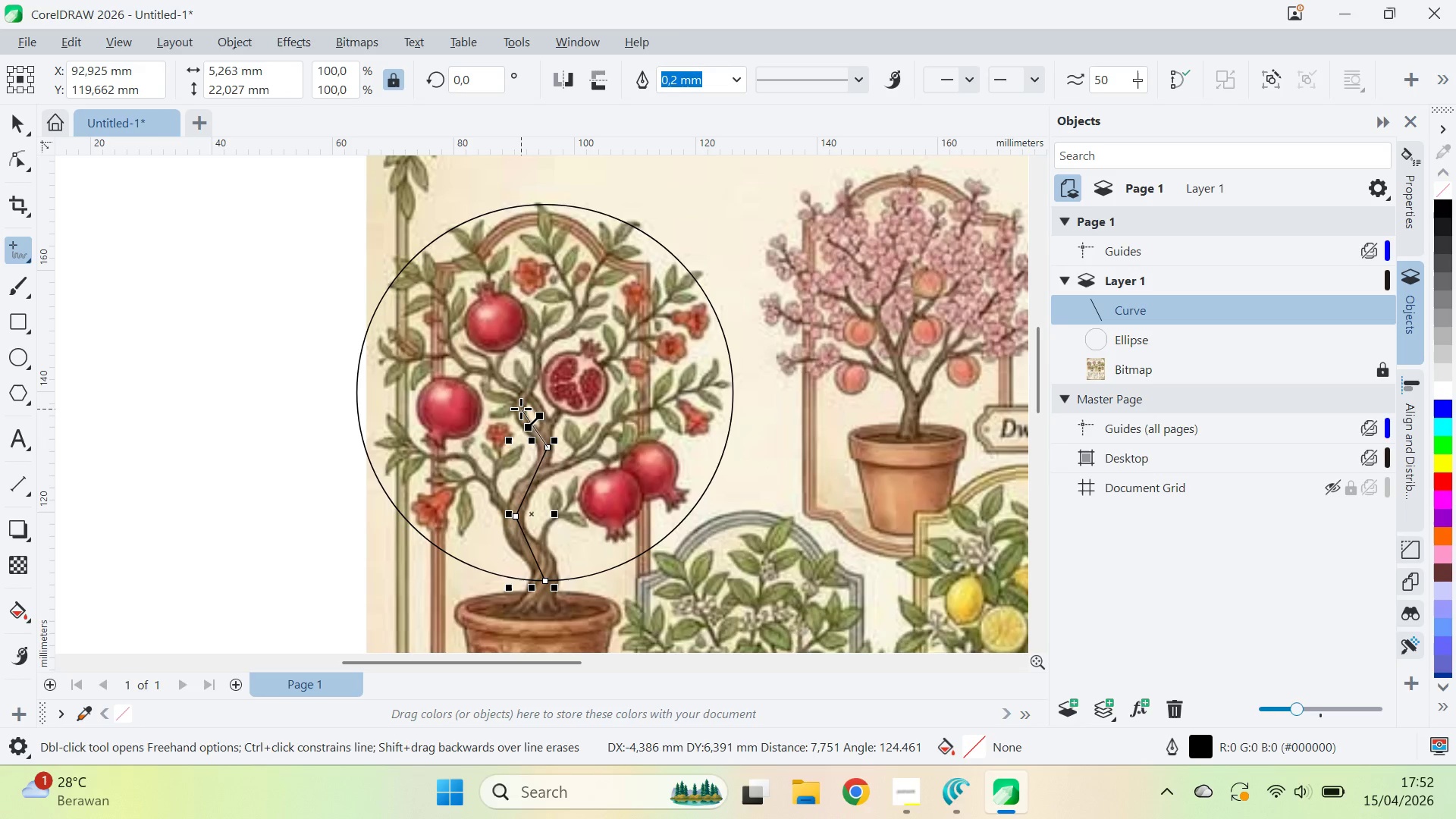 
left_click([521, 409])
 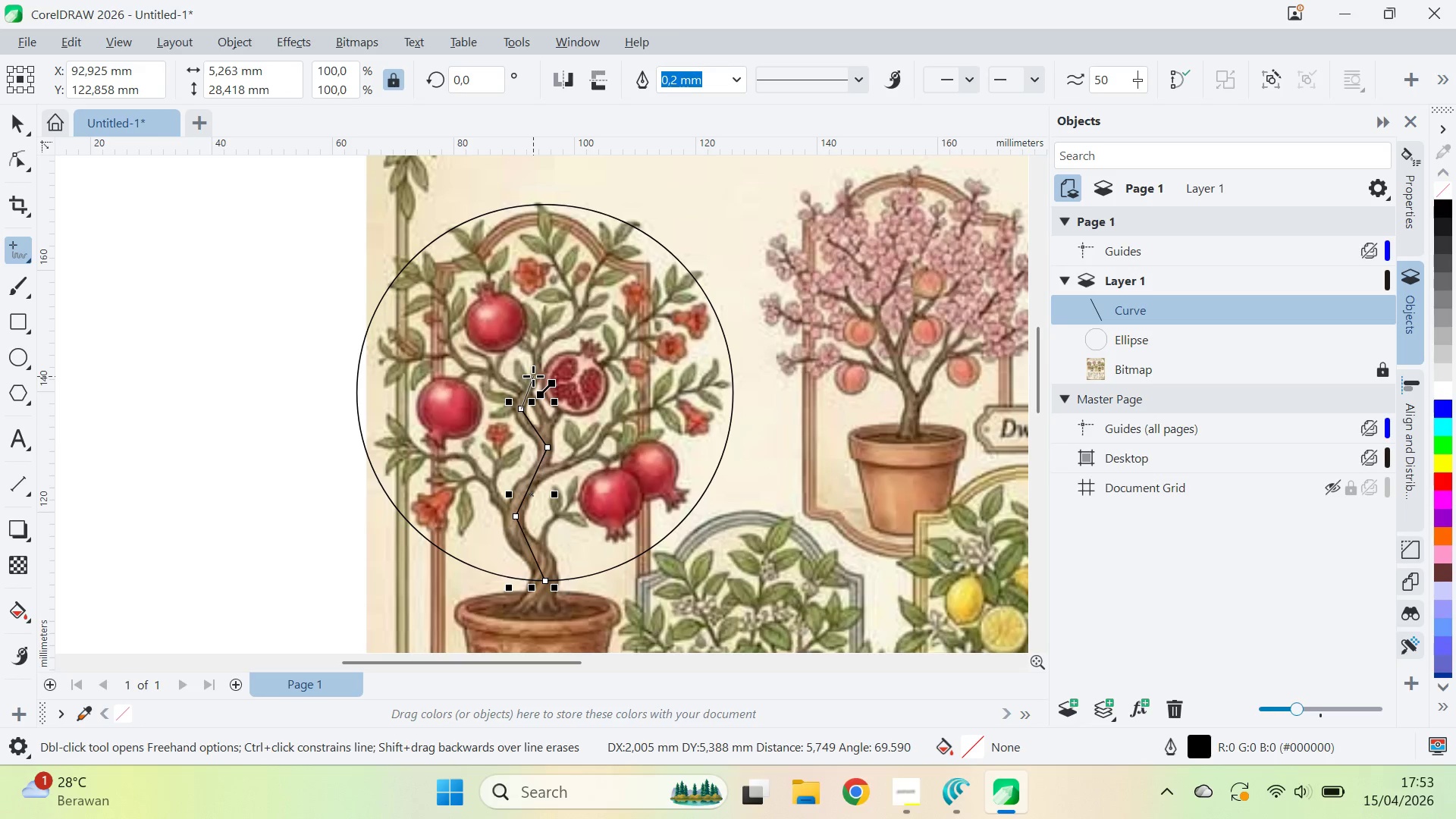 
left_click([539, 375])
 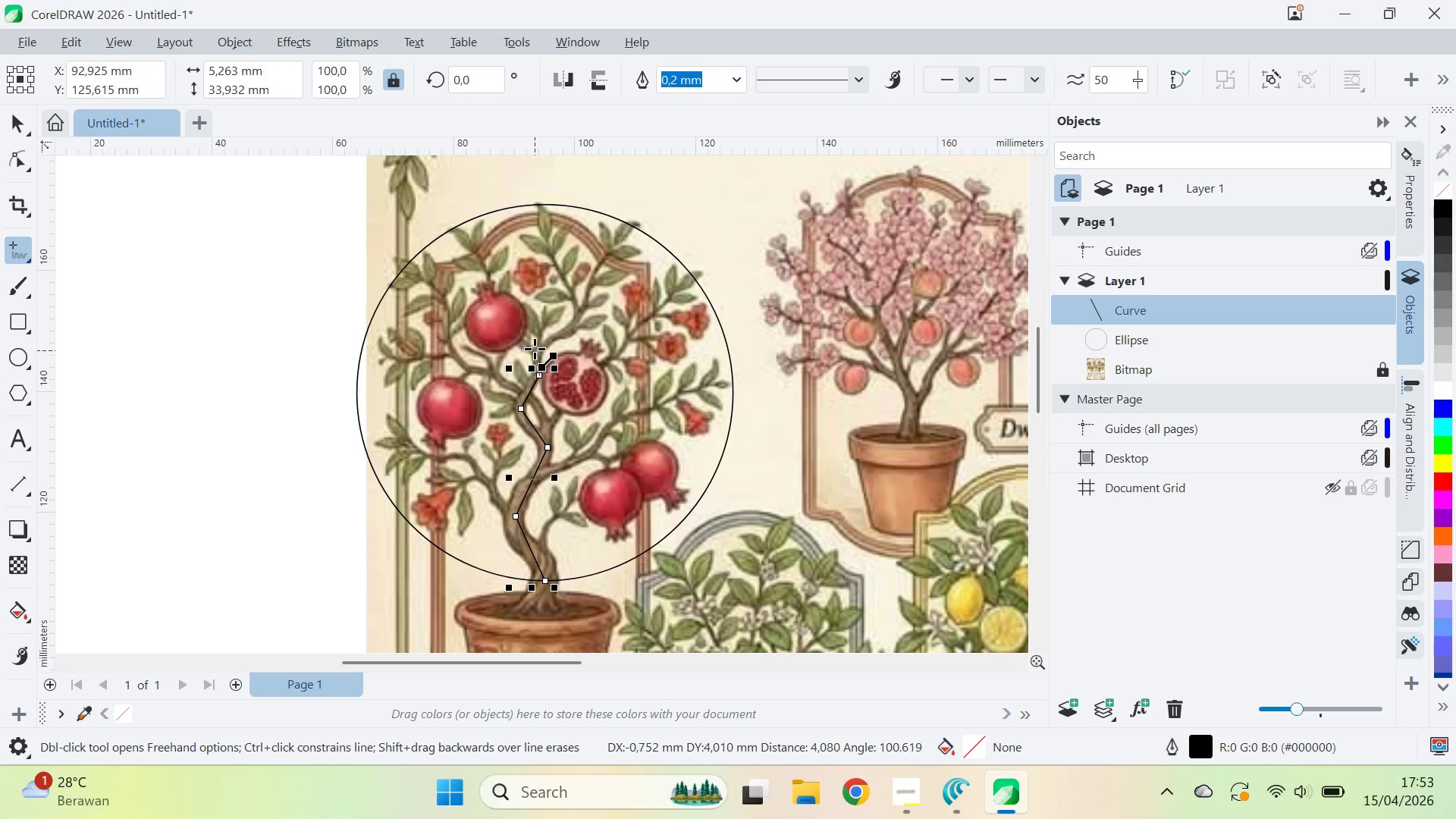 
double_click([535, 350])
 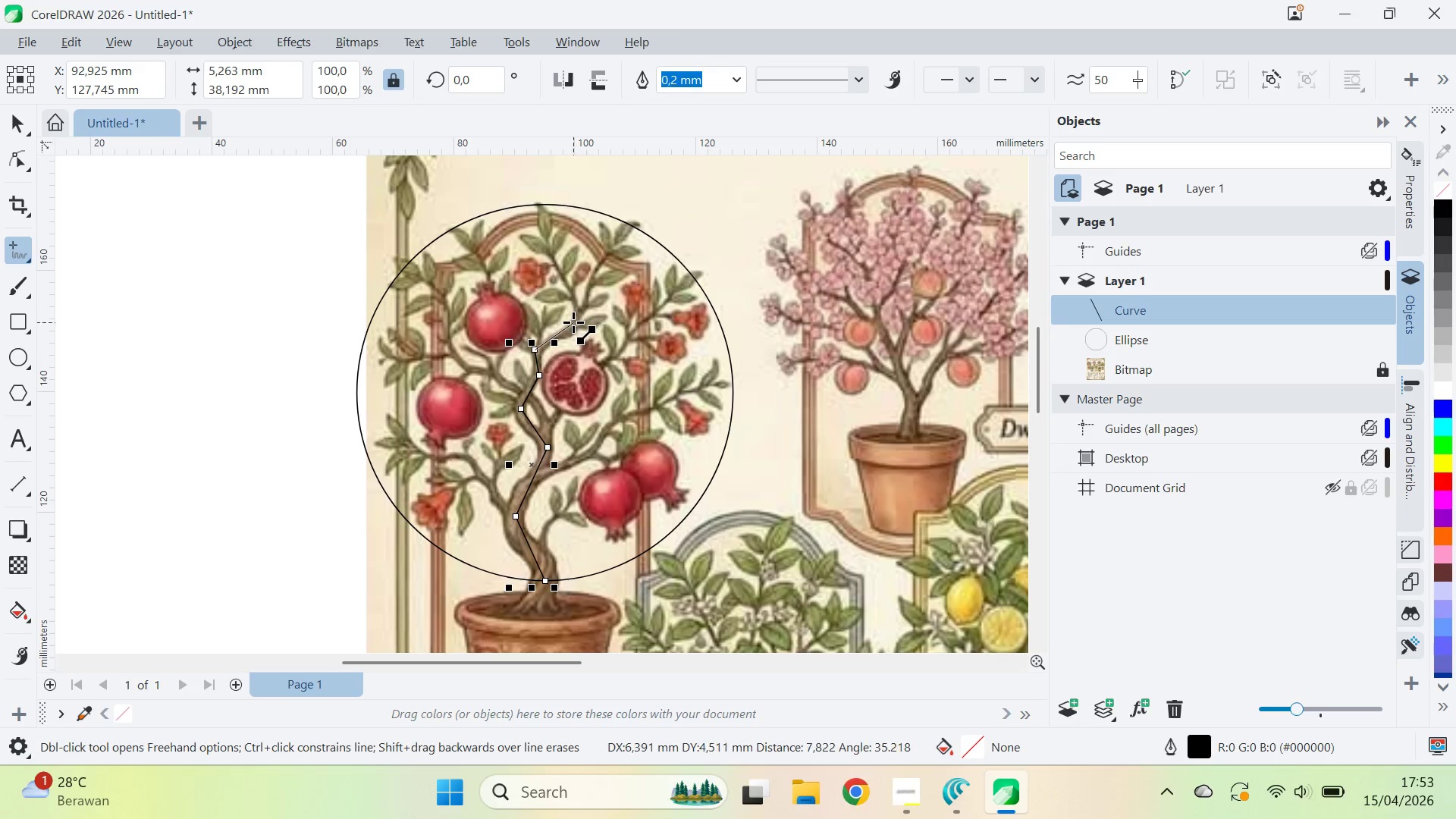 
left_click([573, 321])
 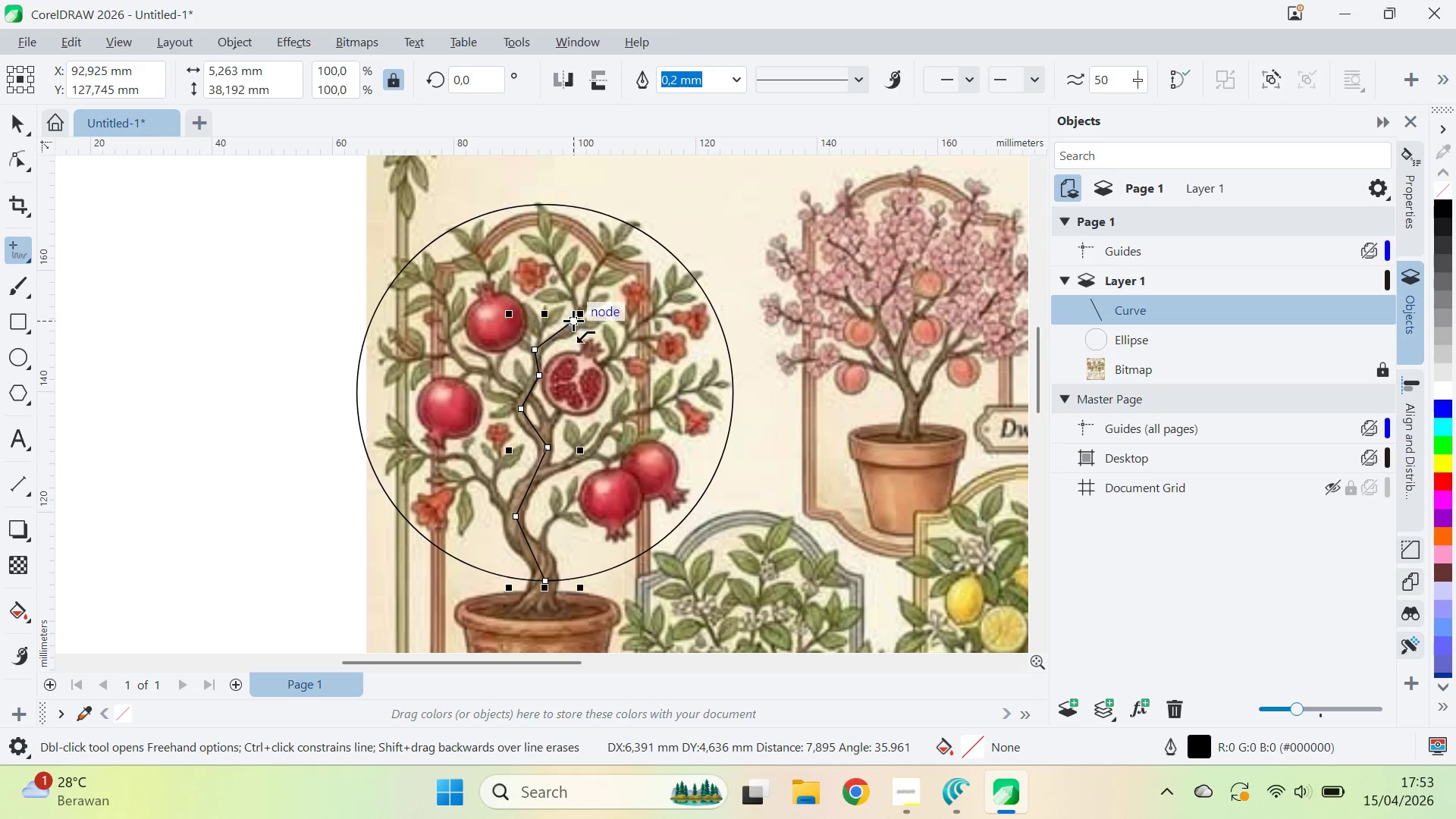 
left_click_drag(start_coordinate=[573, 321], to_coordinate=[573, 312])
 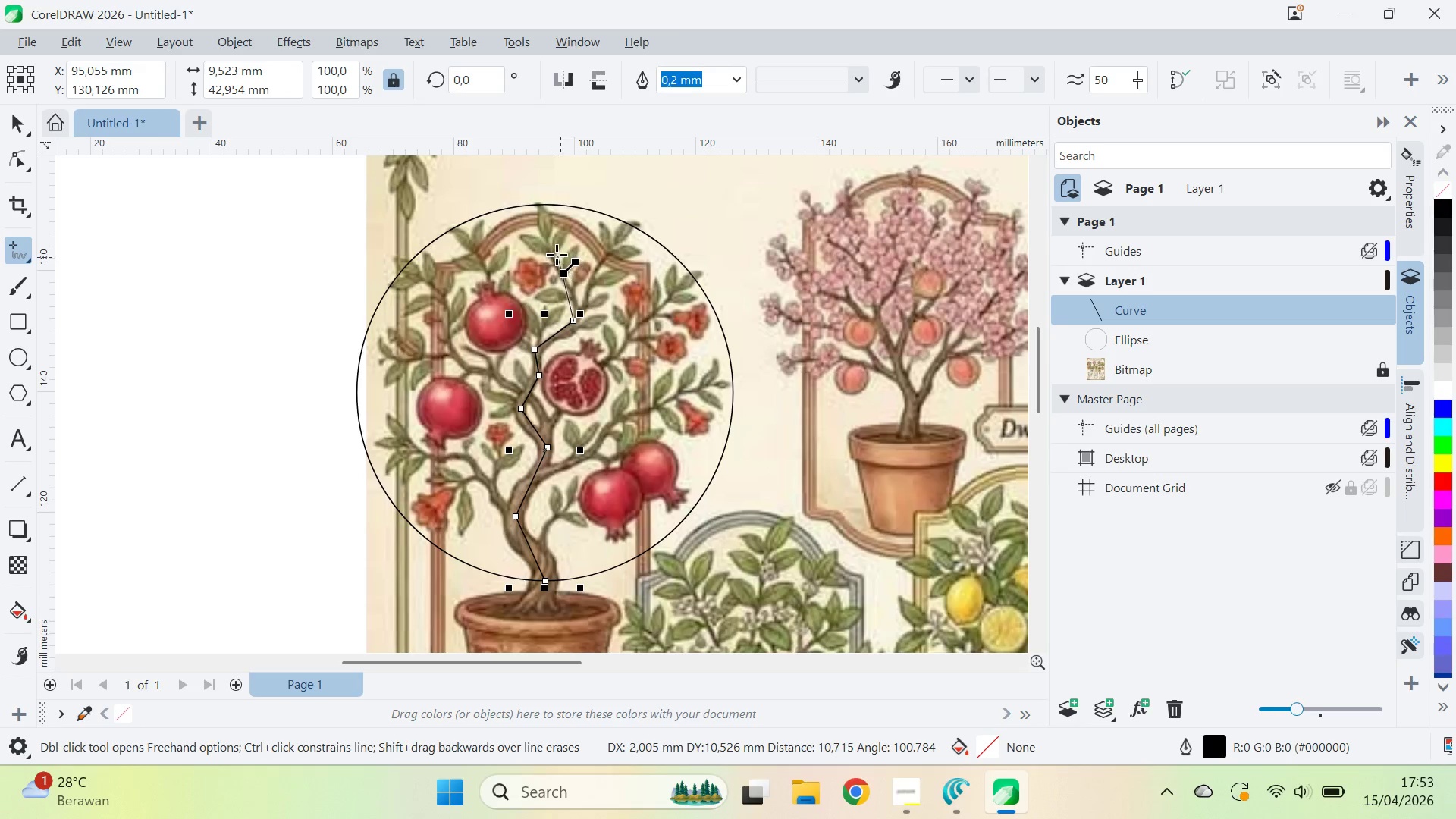 
left_click([556, 251])
 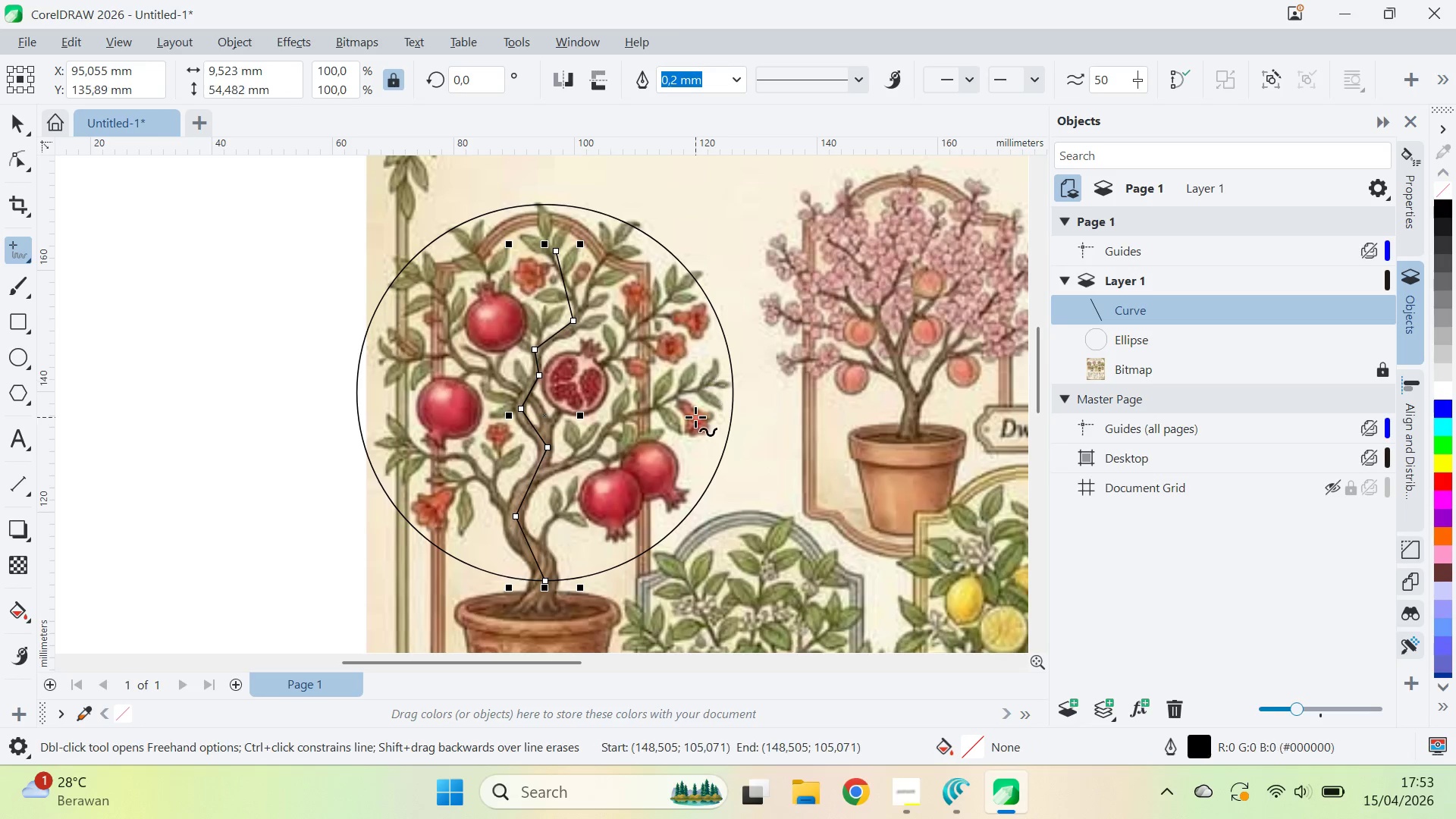 
key(A)
 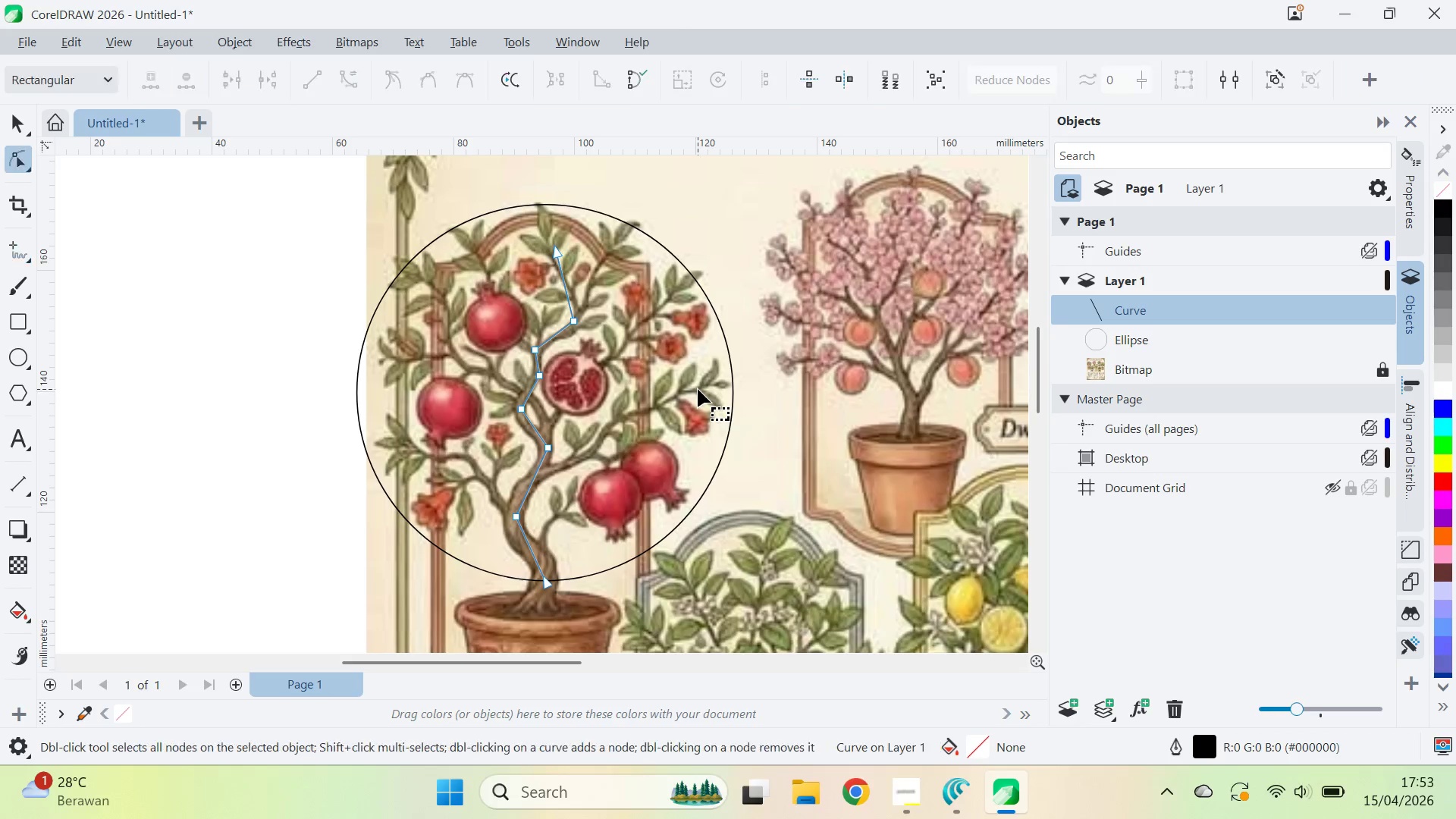 
key(Control+ControlLeft)
 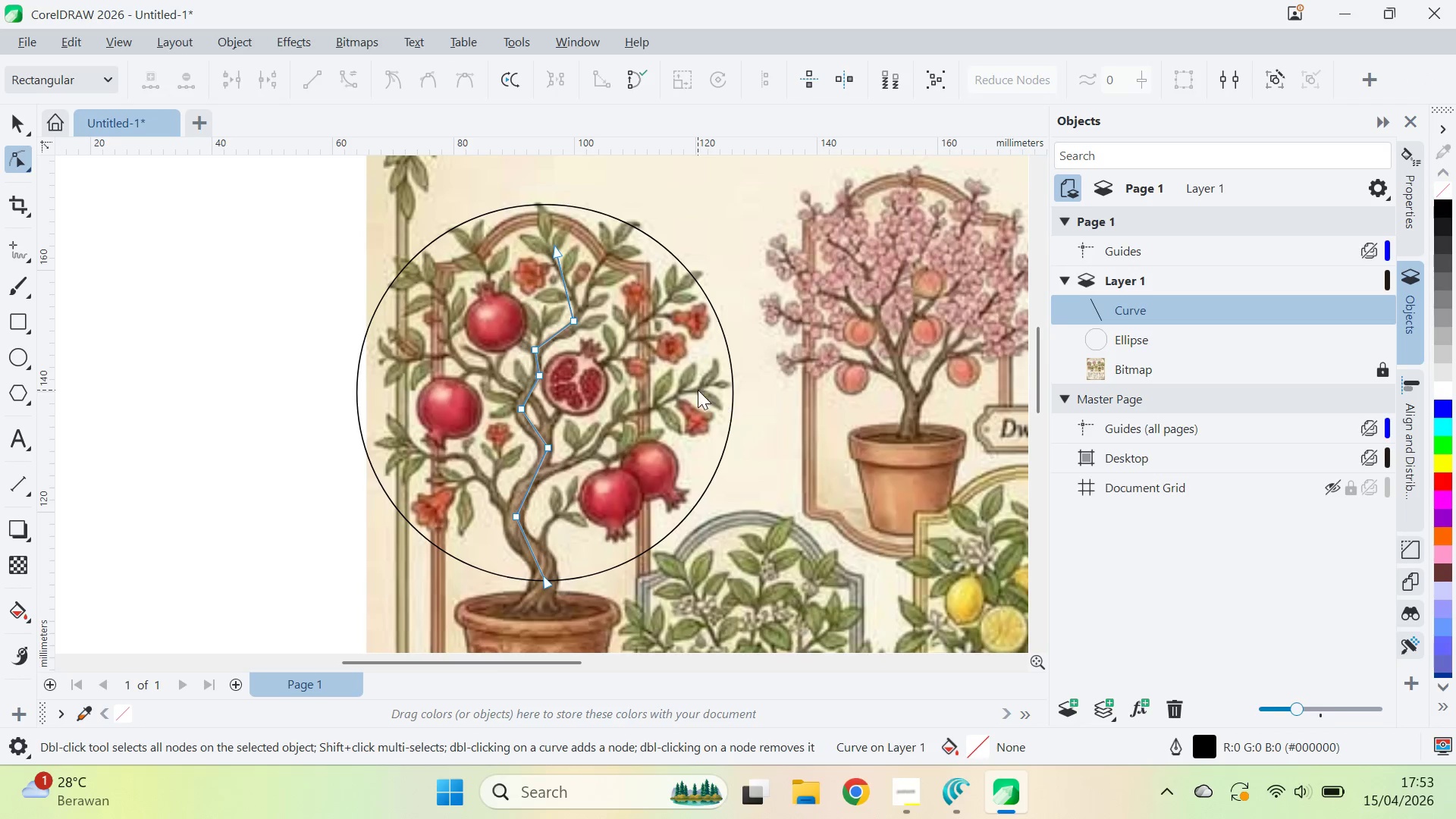 
key(Control+A)
 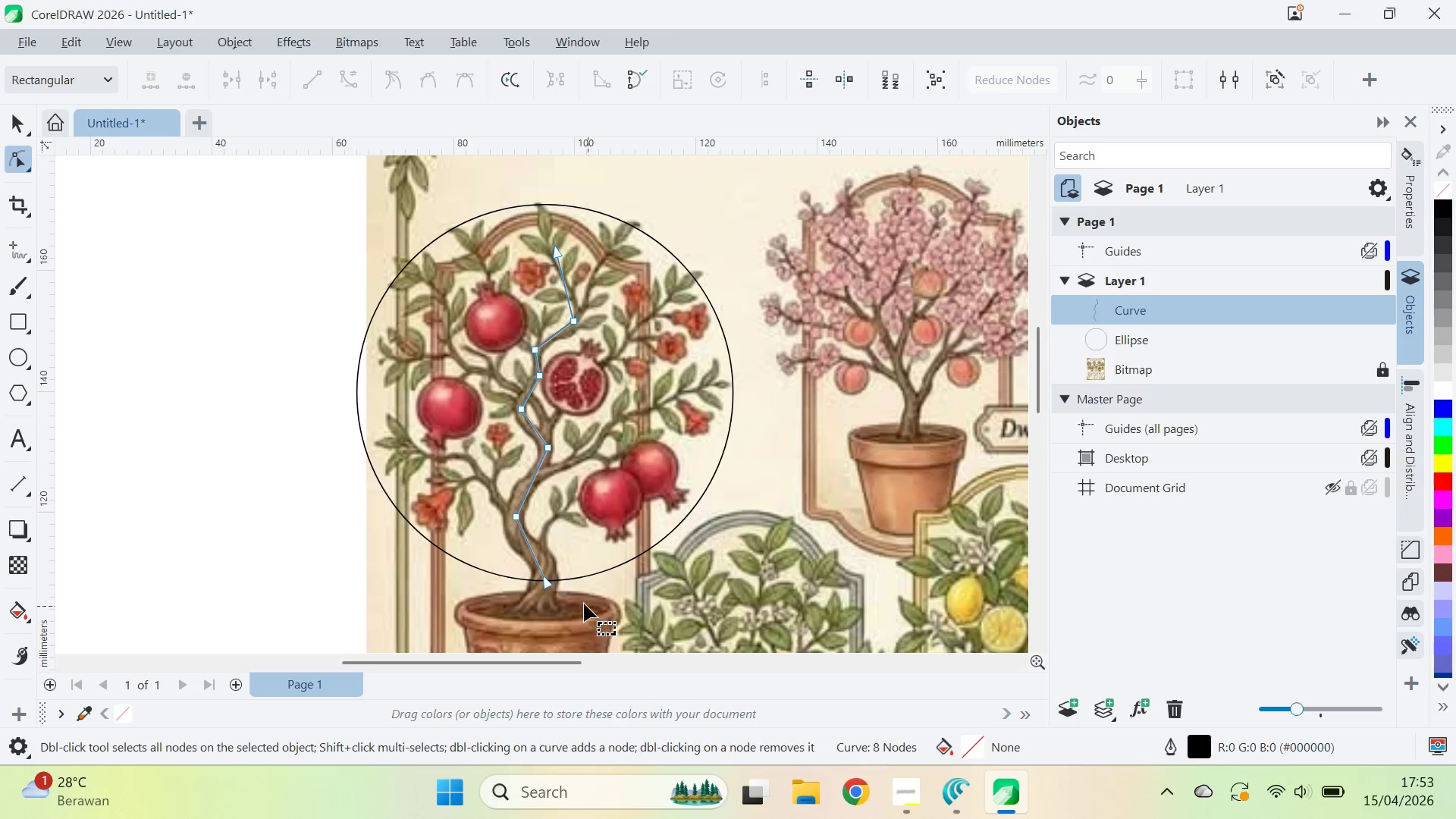 
left_click([545, 584])
 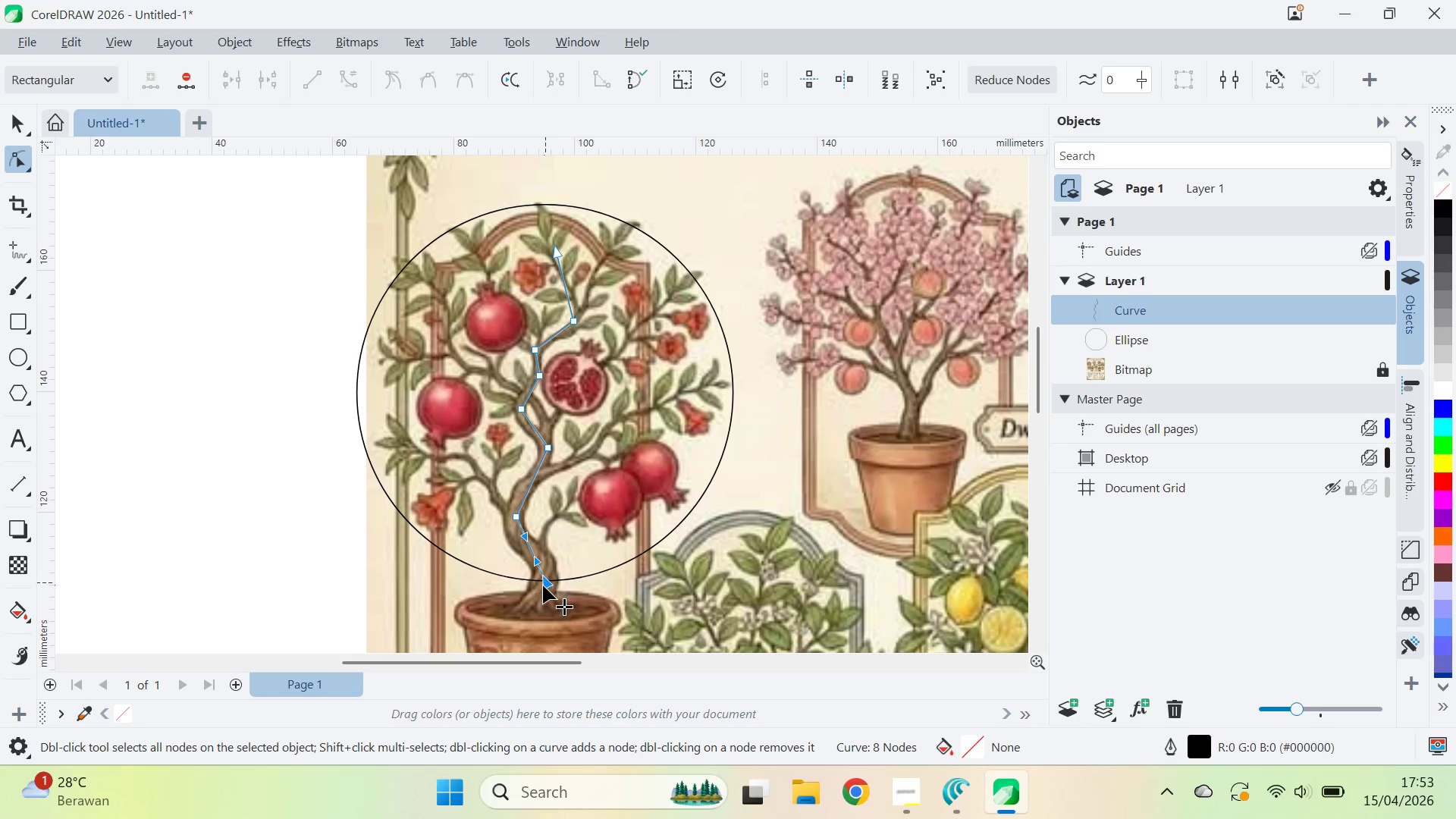 
scroll: coordinate [542, 582], scroll_direction: down, amount: 2.0
 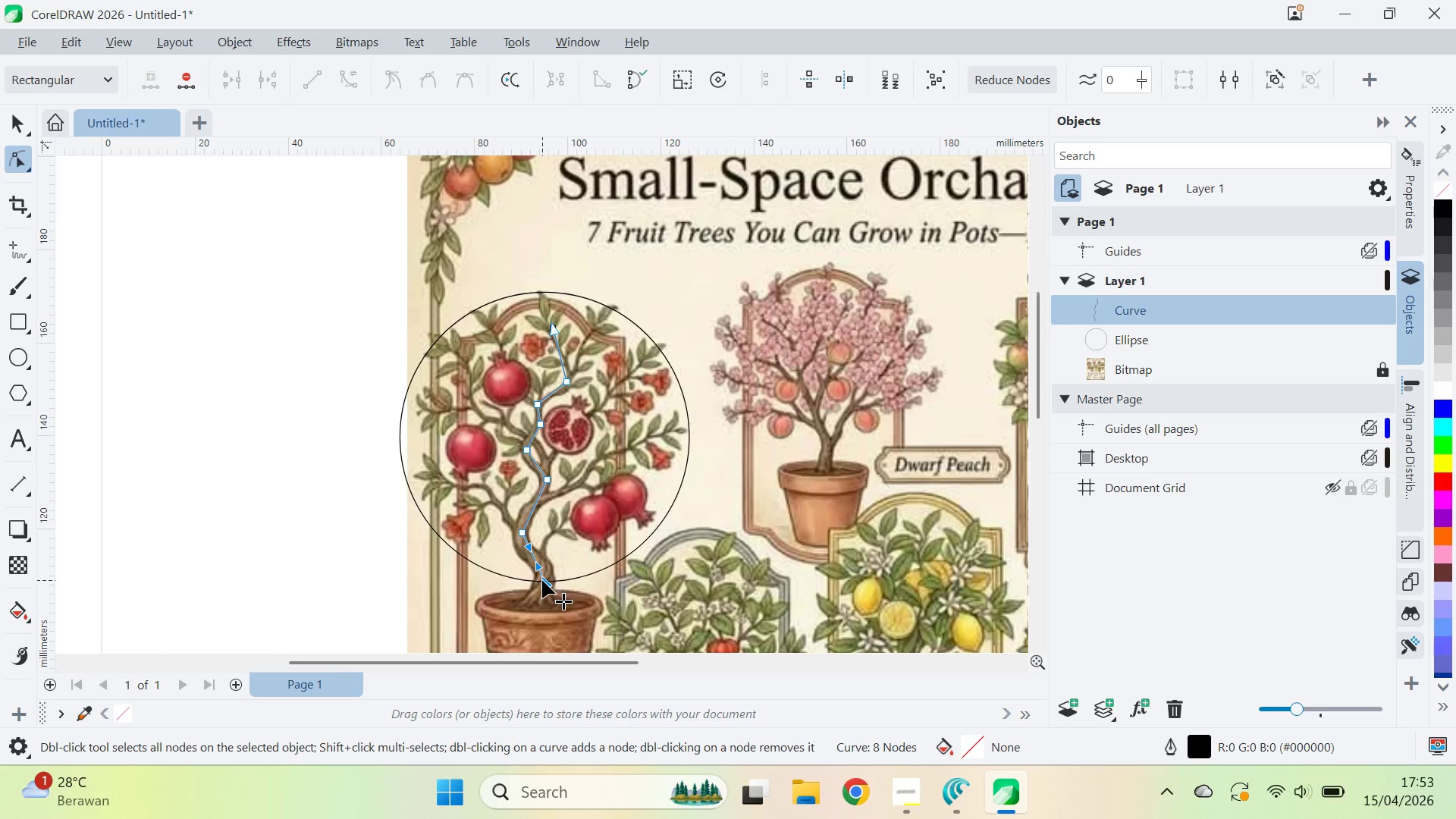 
left_click_drag(start_coordinate=[528, 545], to_coordinate=[551, 551])
 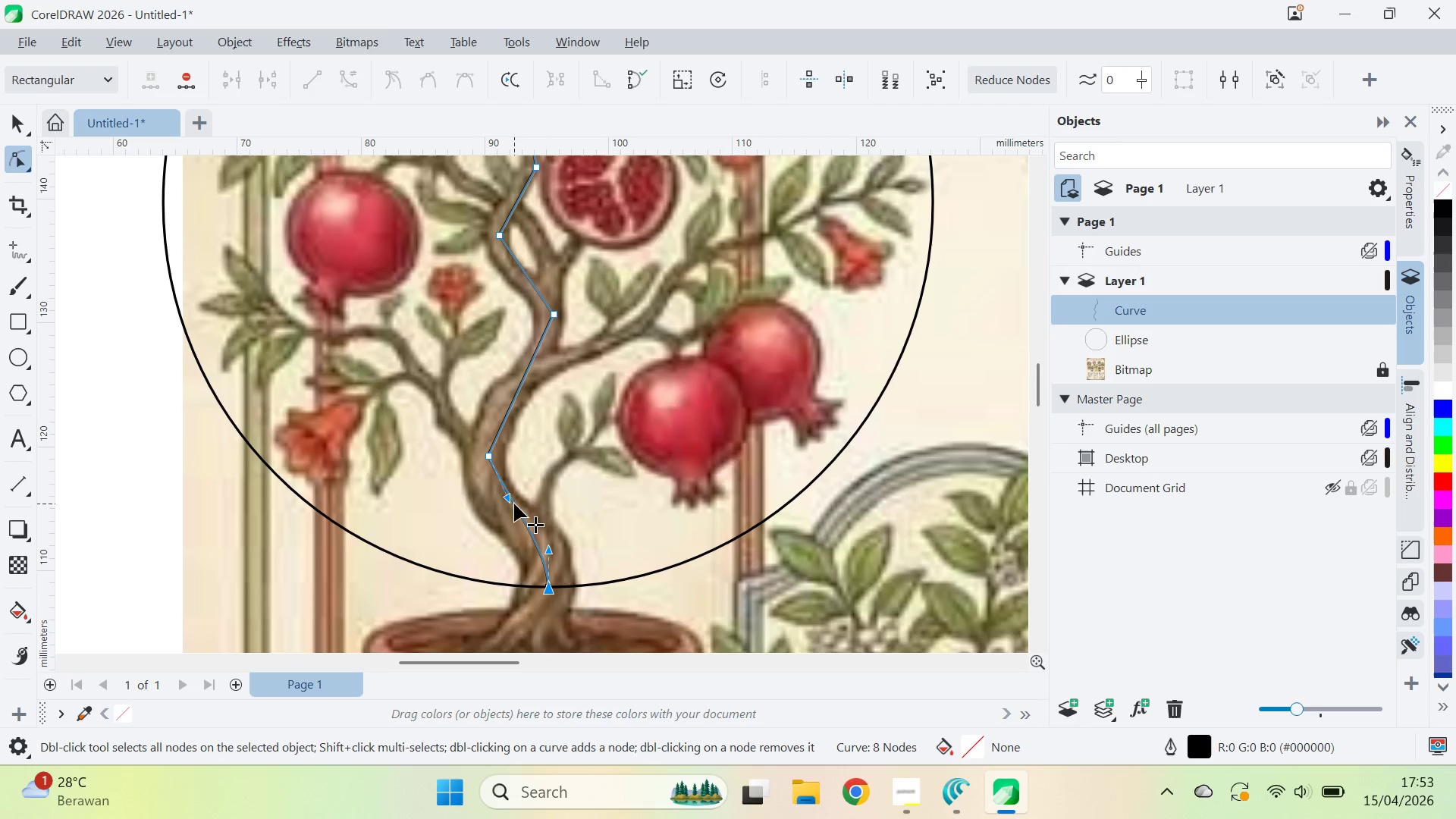 
scroll: coordinate [543, 576], scroll_direction: up, amount: 7.0
 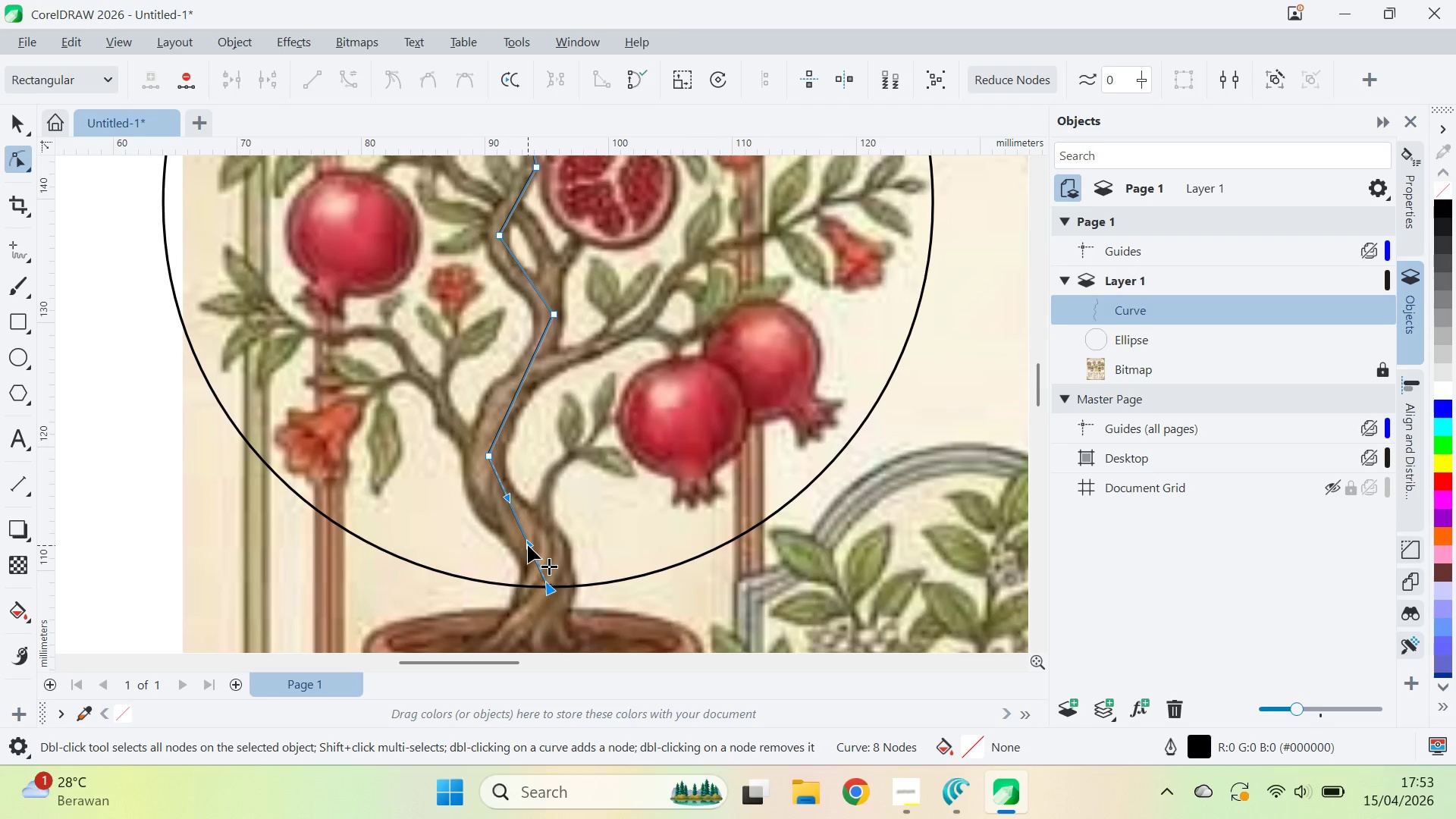 
hold_key(key=ShiftLeft, duration=1.5)
 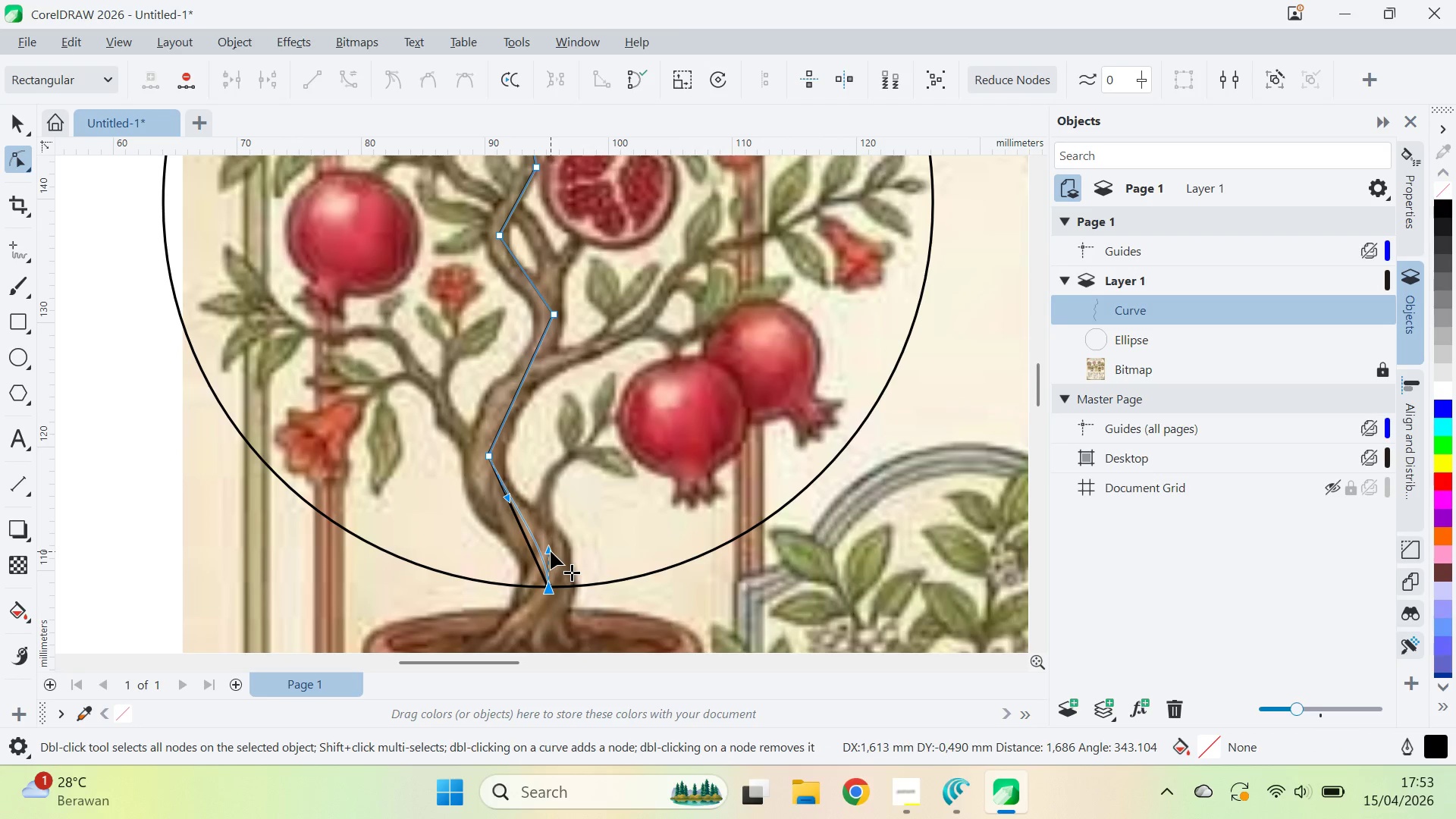 
hold_key(key=ShiftLeft, duration=1.02)
 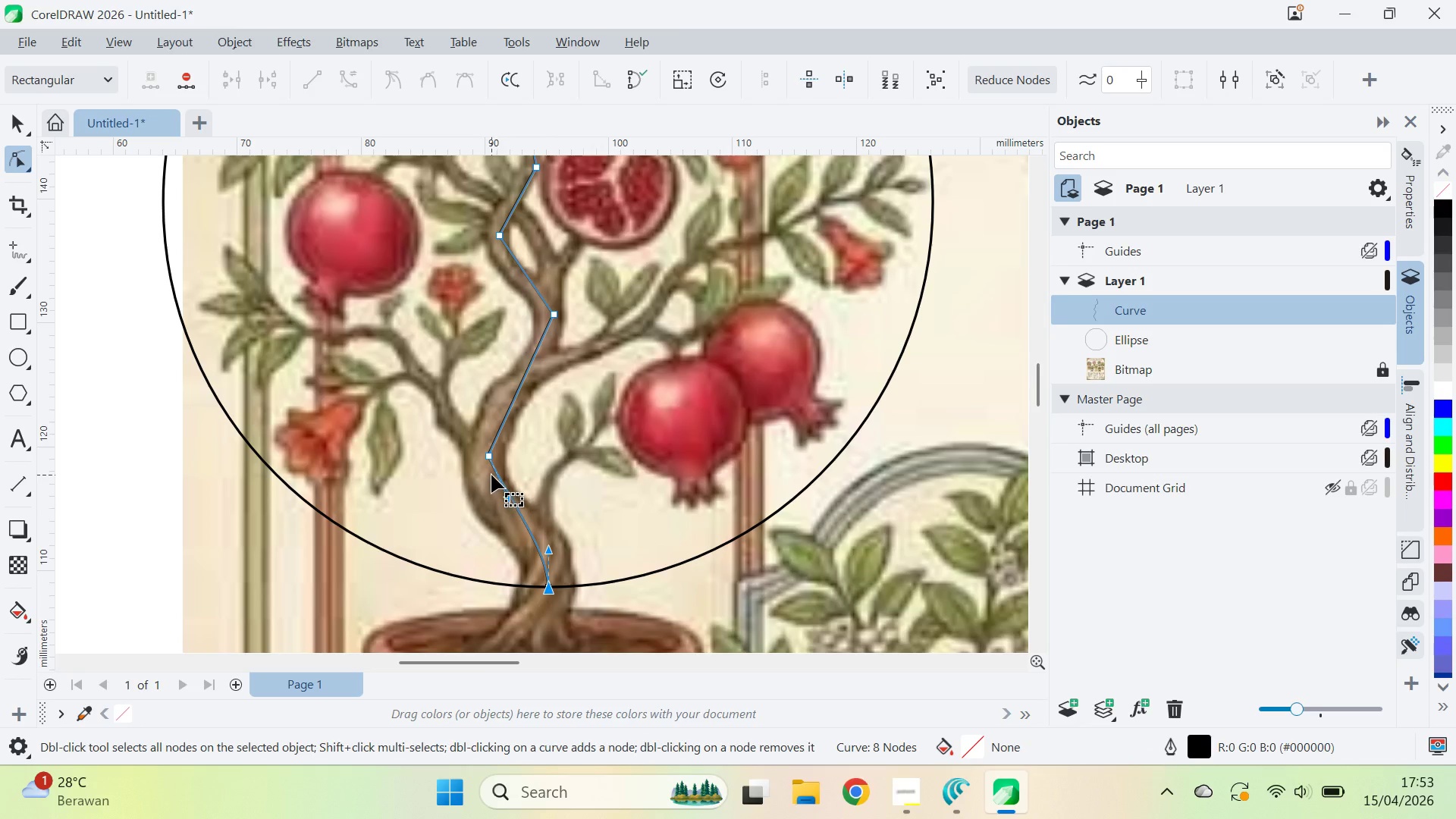 
left_click_drag(start_coordinate=[476, 457], to_coordinate=[519, 484])
 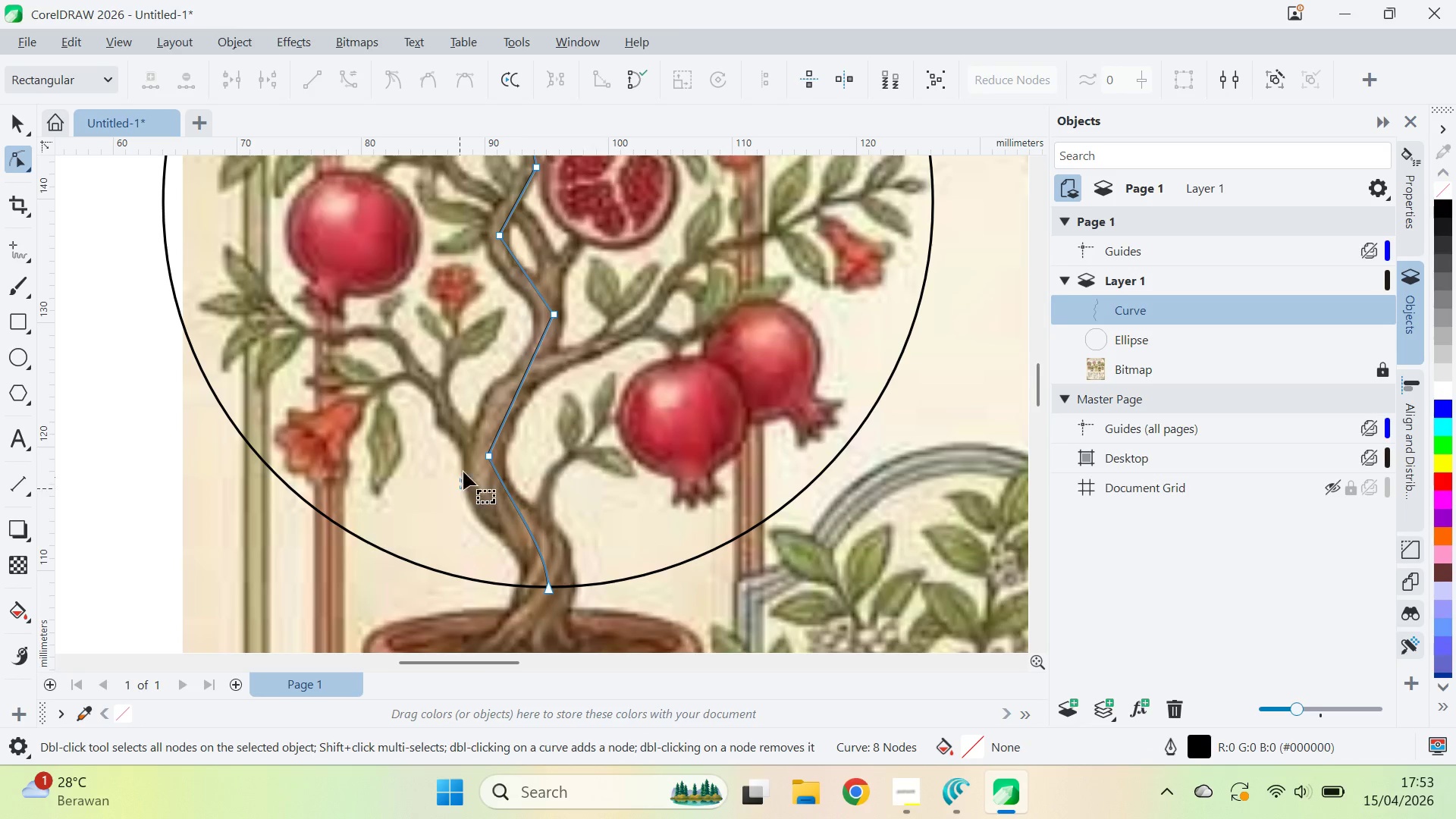 
left_click_drag(start_coordinate=[460, 488], to_coordinate=[507, 410])
 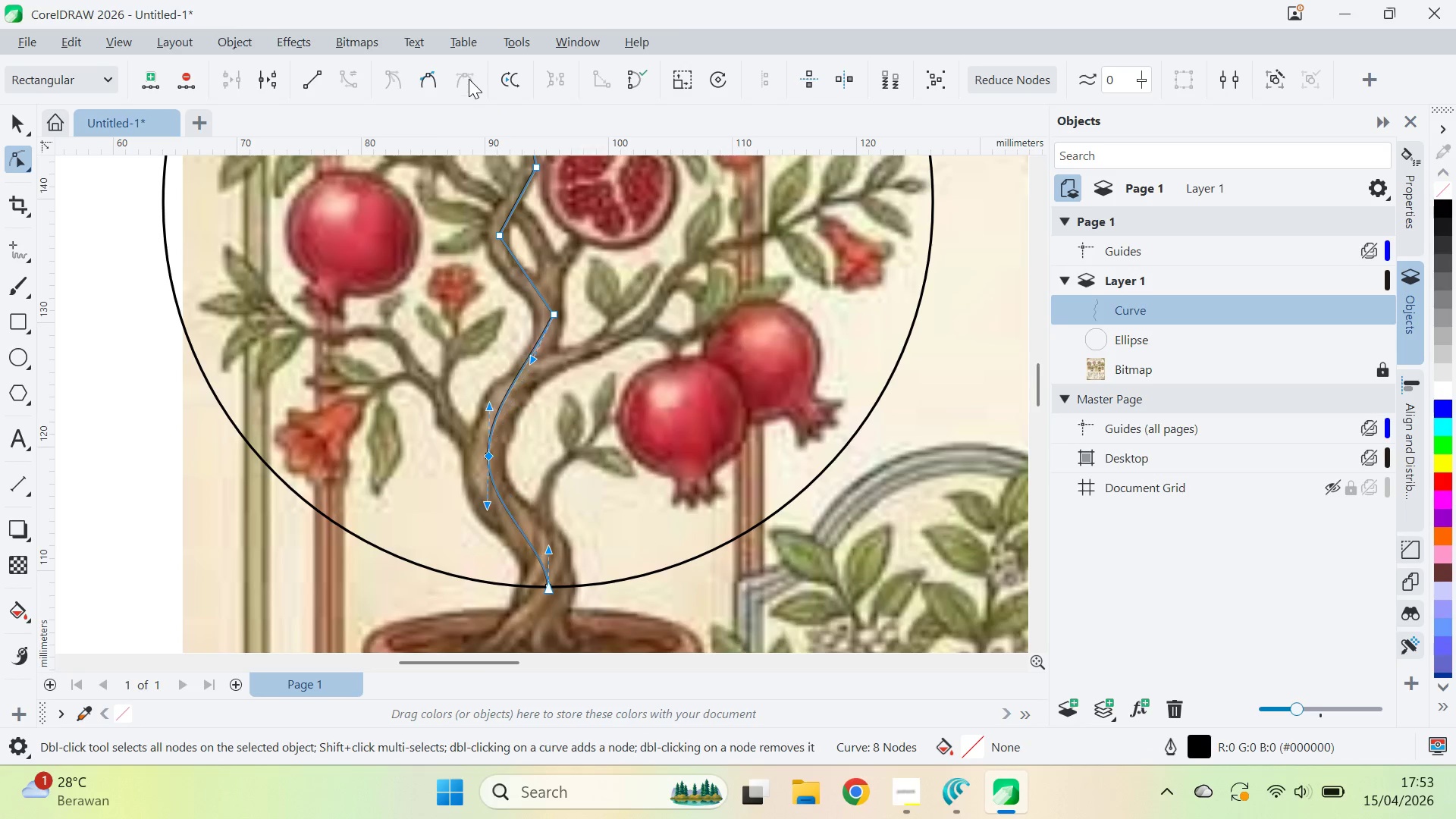 
left_click([534, 485])
 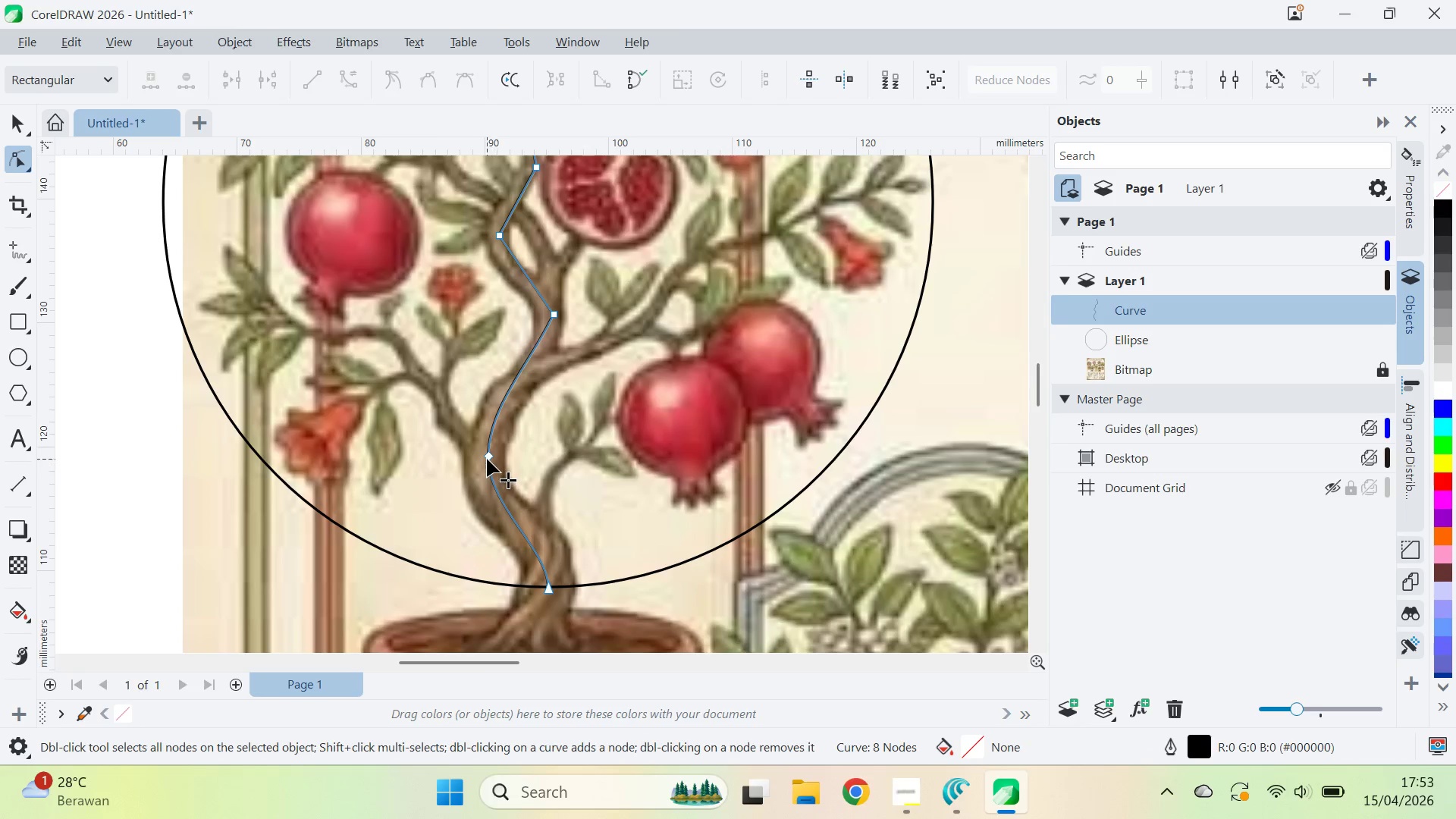 
left_click_drag(start_coordinate=[487, 459], to_coordinate=[487, 471])
 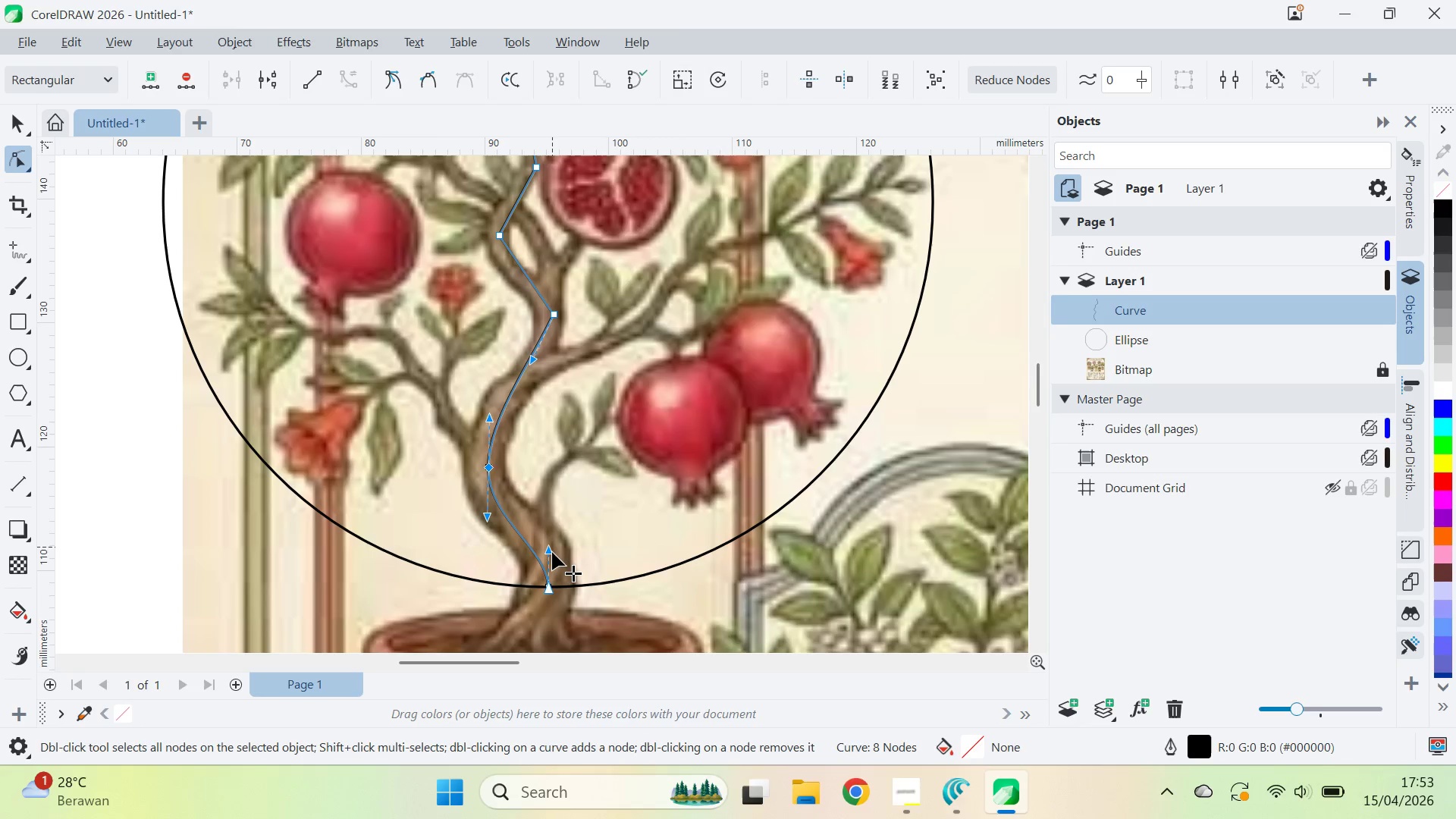 
hold_key(key=ShiftLeft, duration=0.72)
 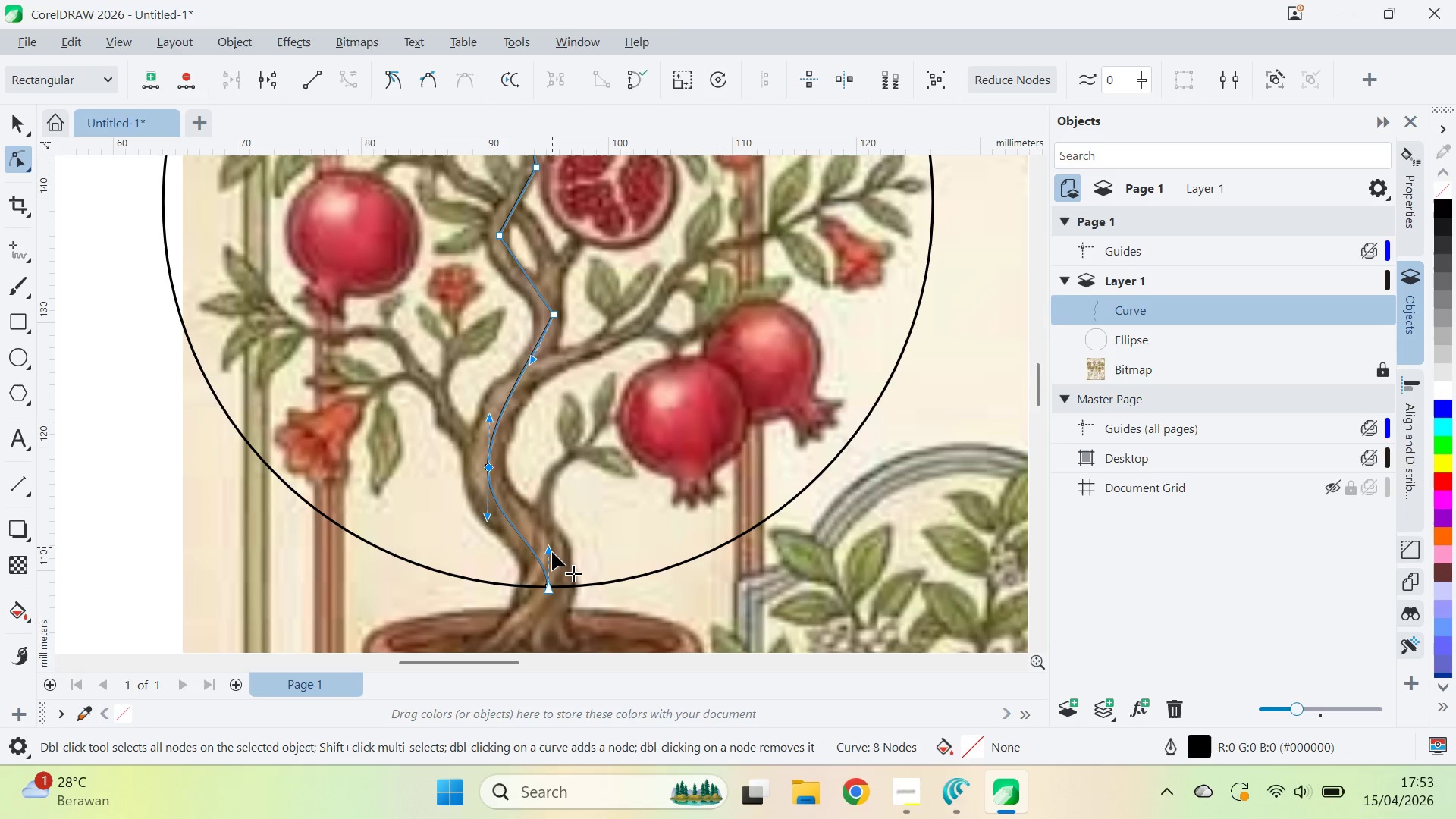 
left_click_drag(start_coordinate=[552, 552], to_coordinate=[548, 532])
 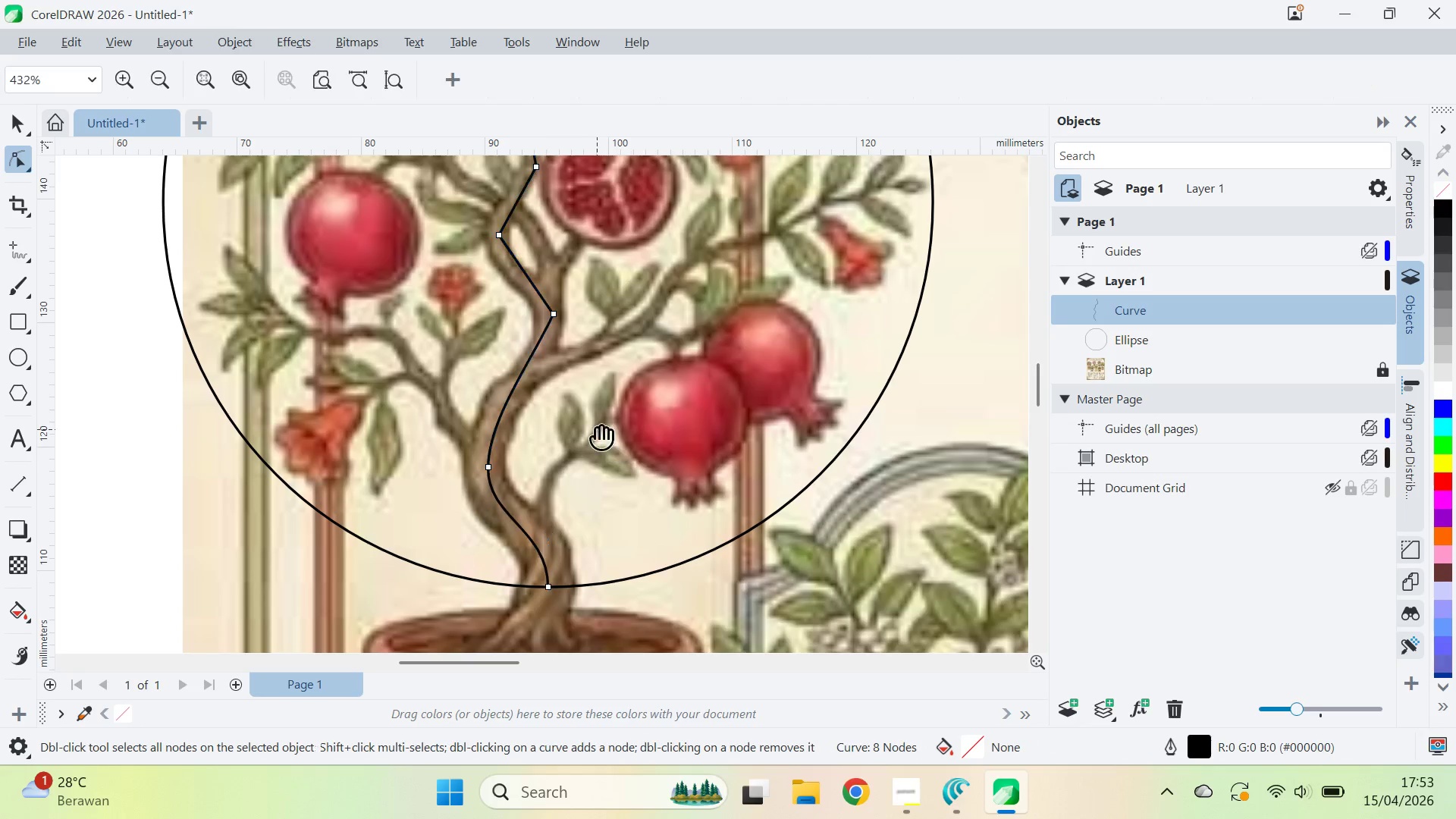 
hold_key(key=ShiftLeft, duration=0.64)
 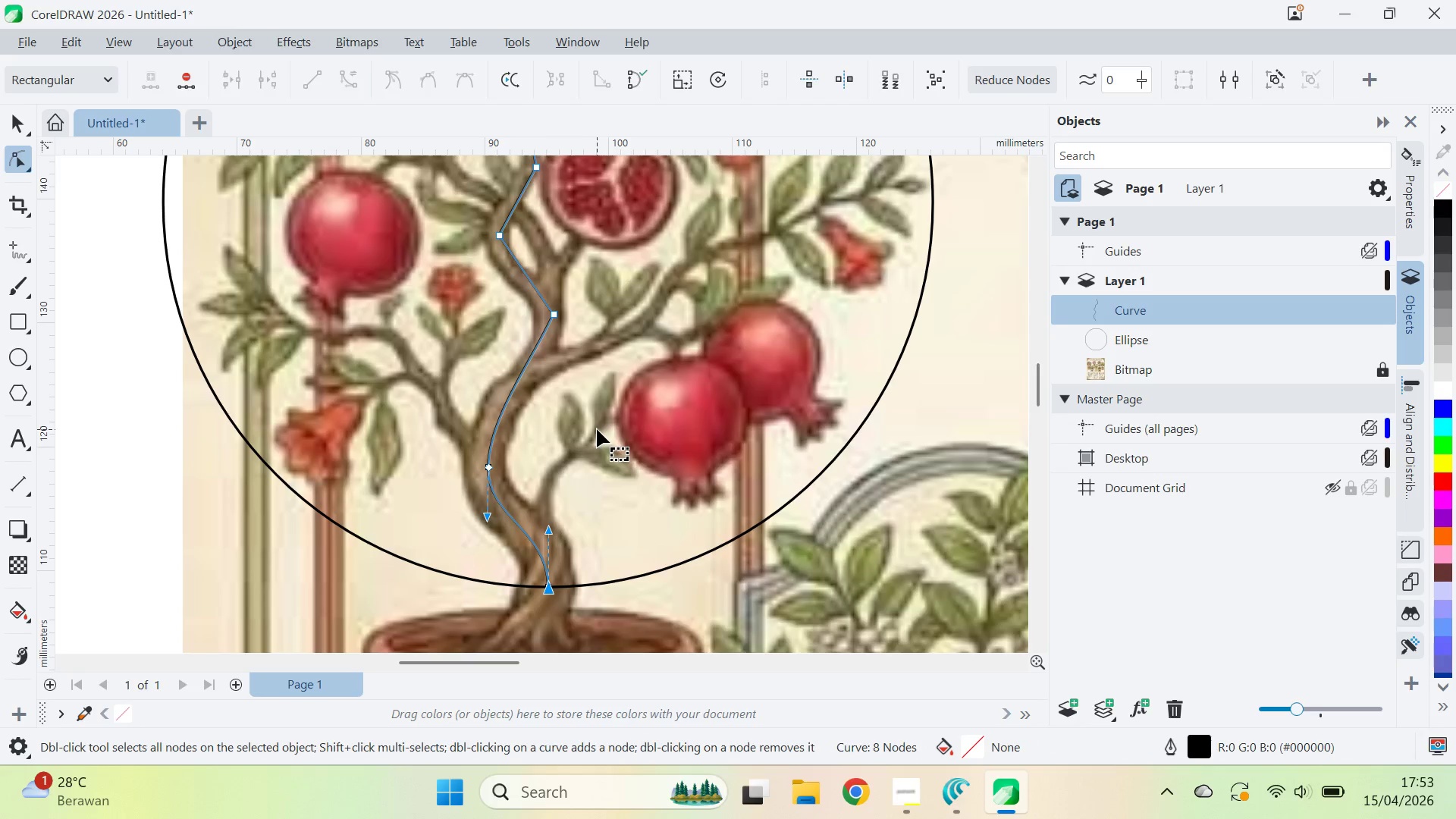 
type(qa)
 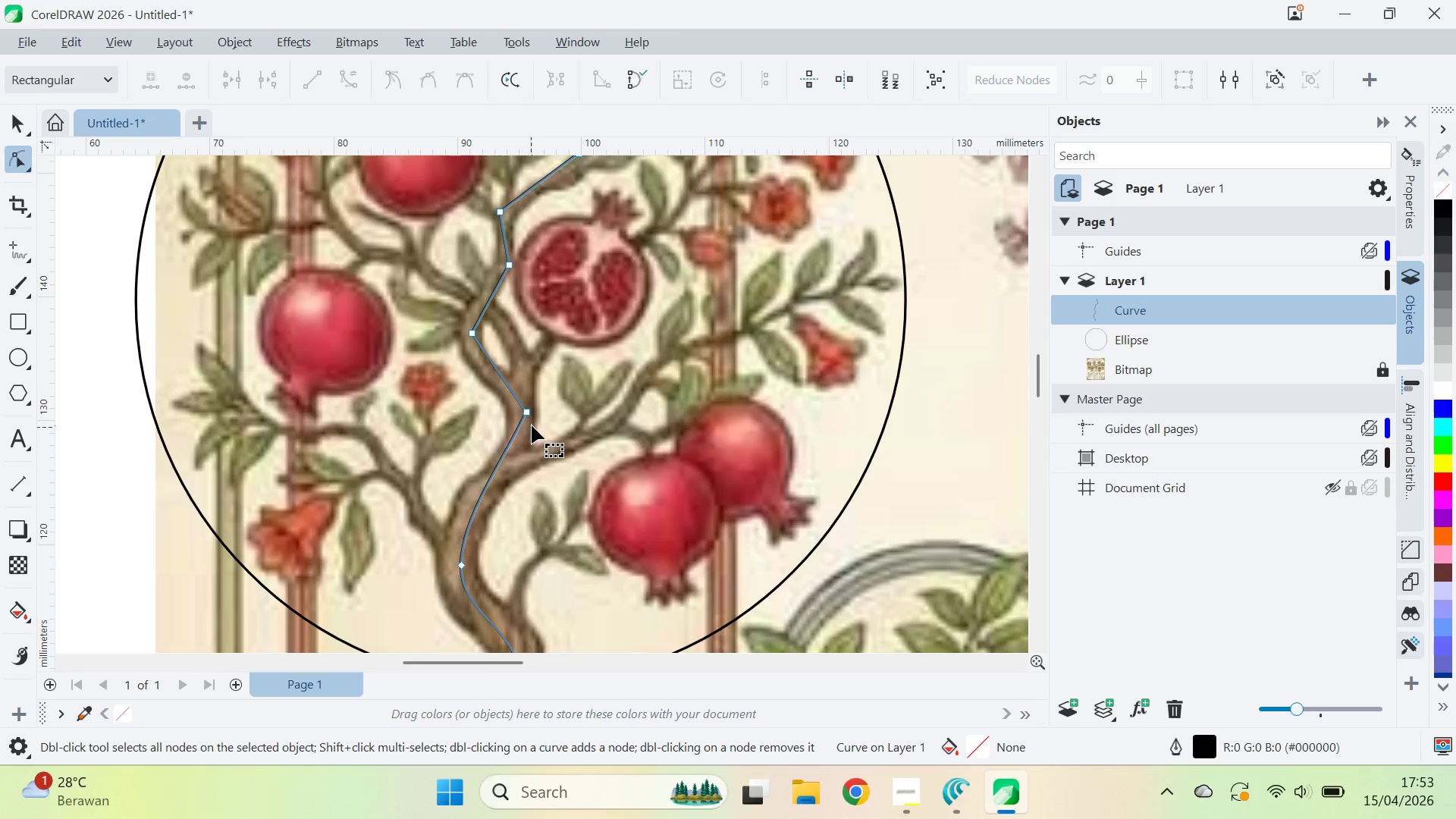 
left_click_drag(start_coordinate=[597, 429], to_coordinate=[570, 527])
 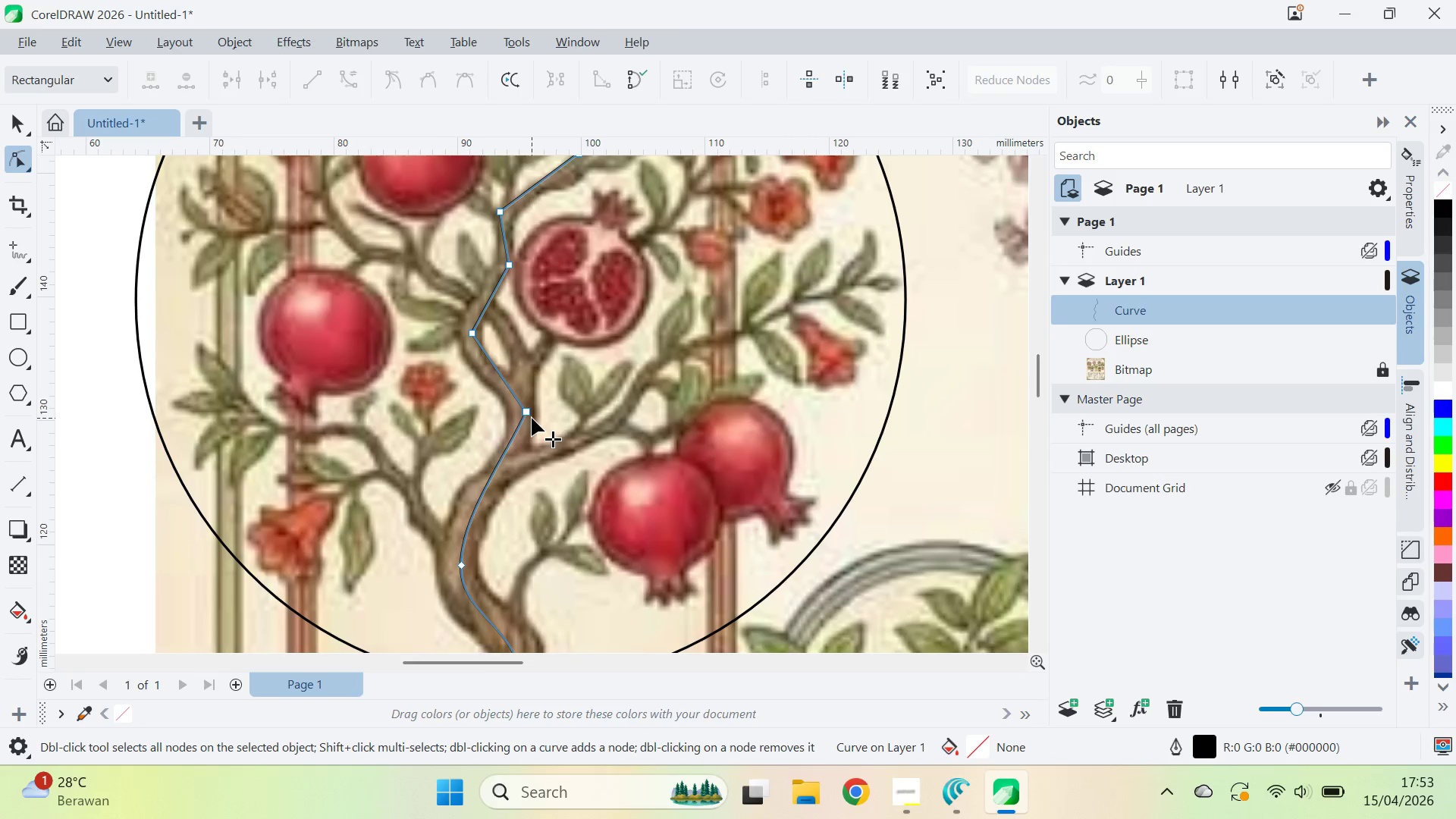 
left_click([528, 416])
 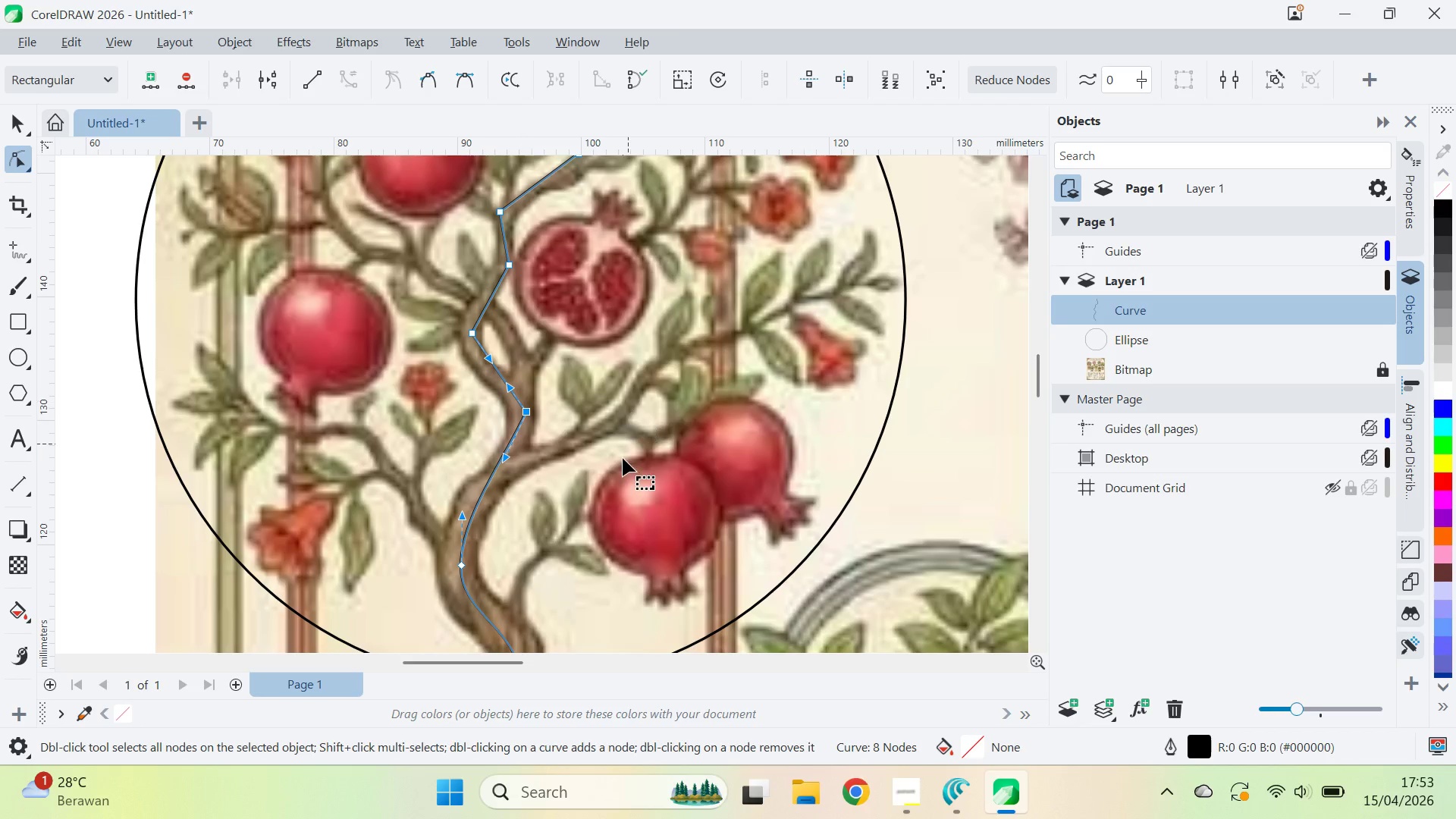 
left_click_drag(start_coordinate=[621, 480], to_coordinate=[392, 271])
 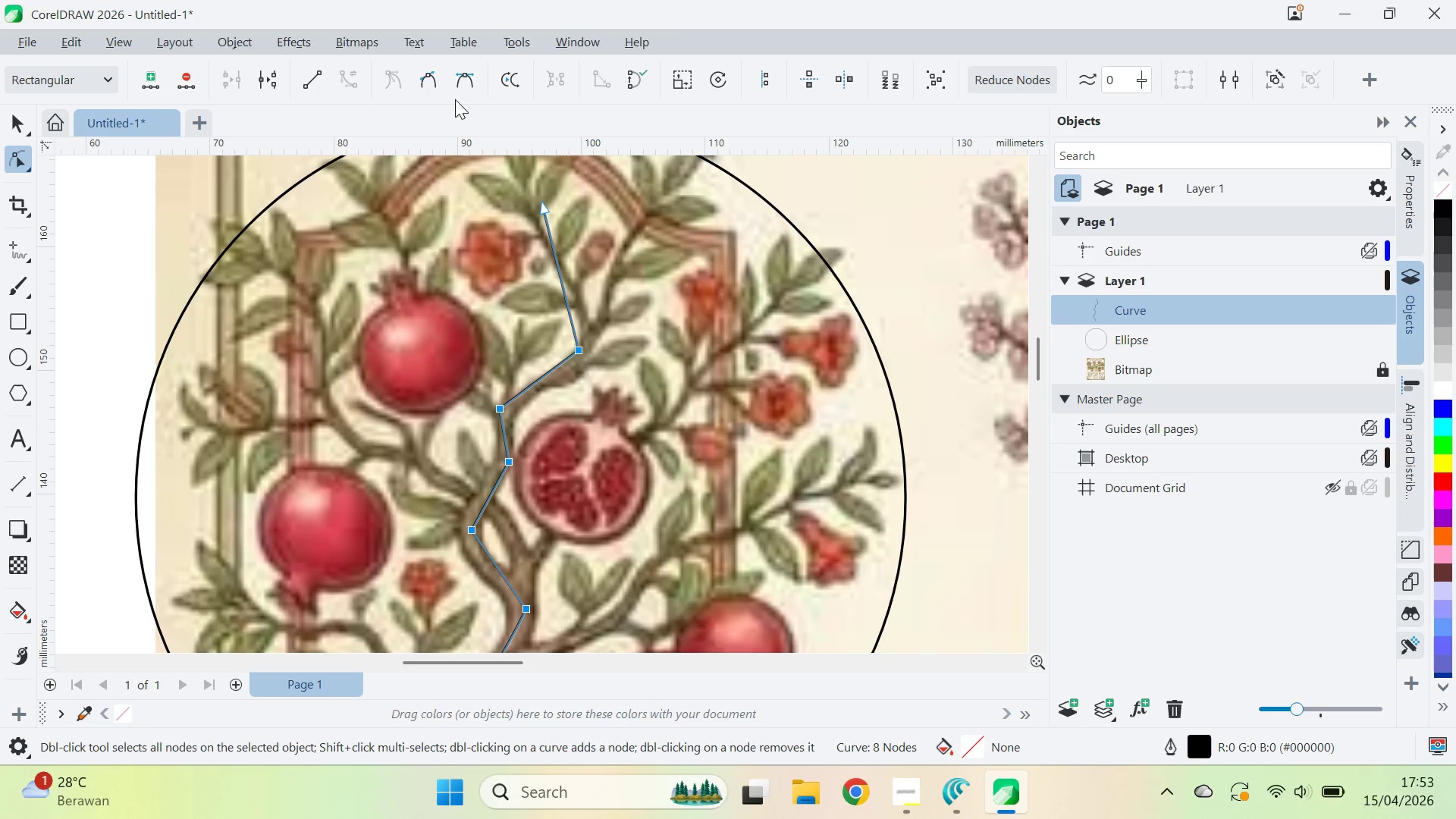 
left_click([466, 78])
 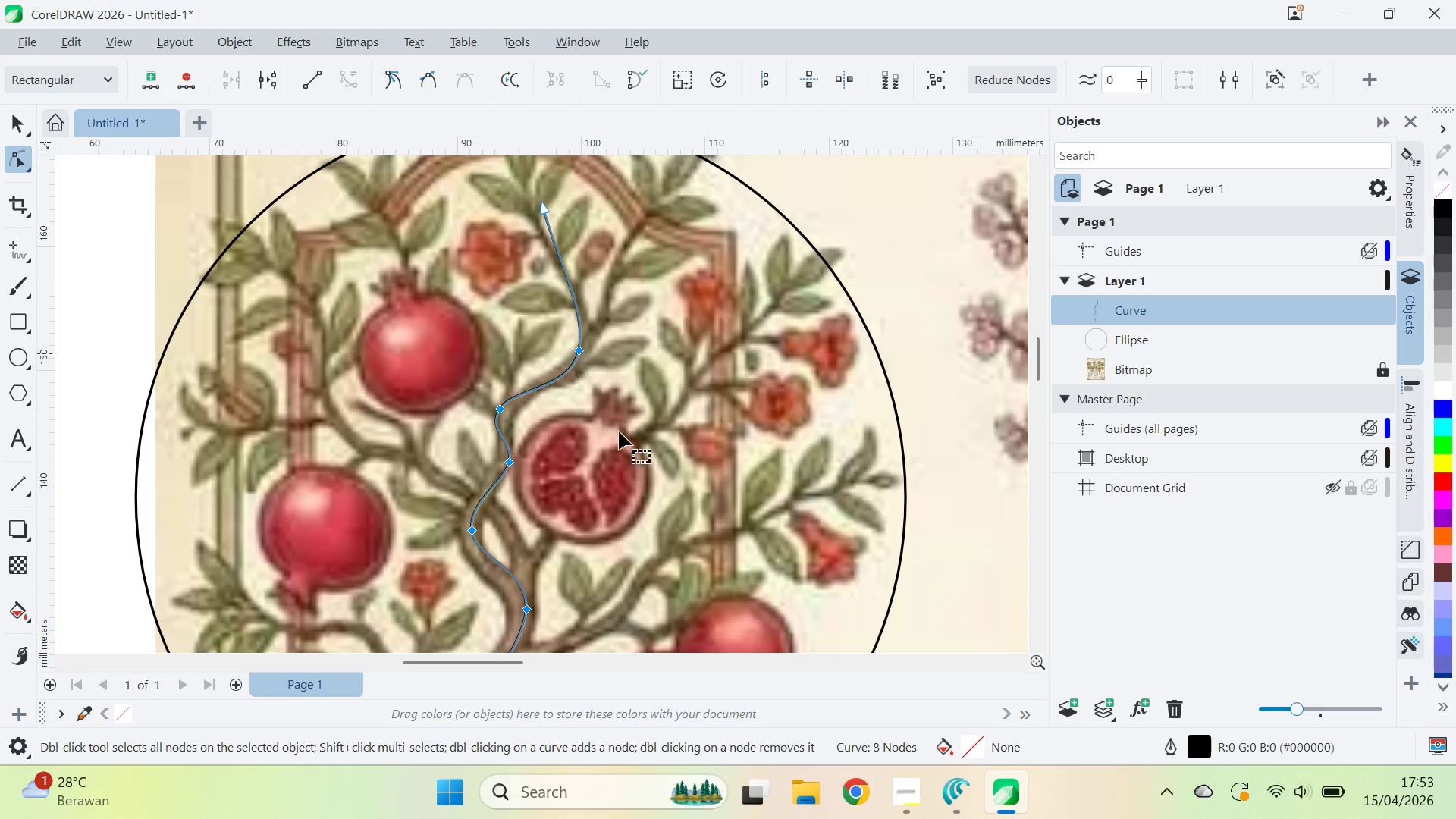 
type(qva)
 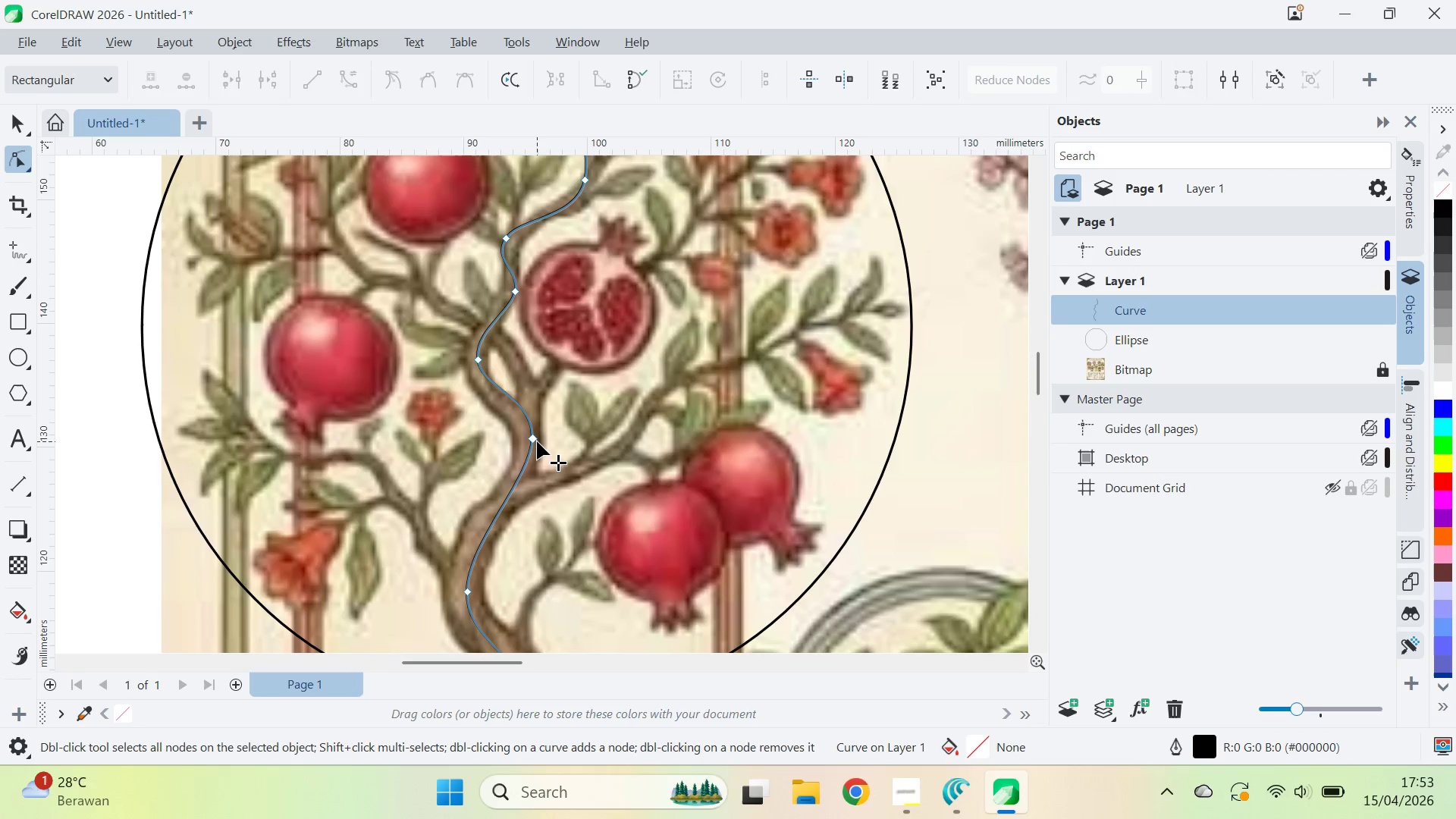 
left_click_drag(start_coordinate=[621, 460], to_coordinate=[627, 290])
 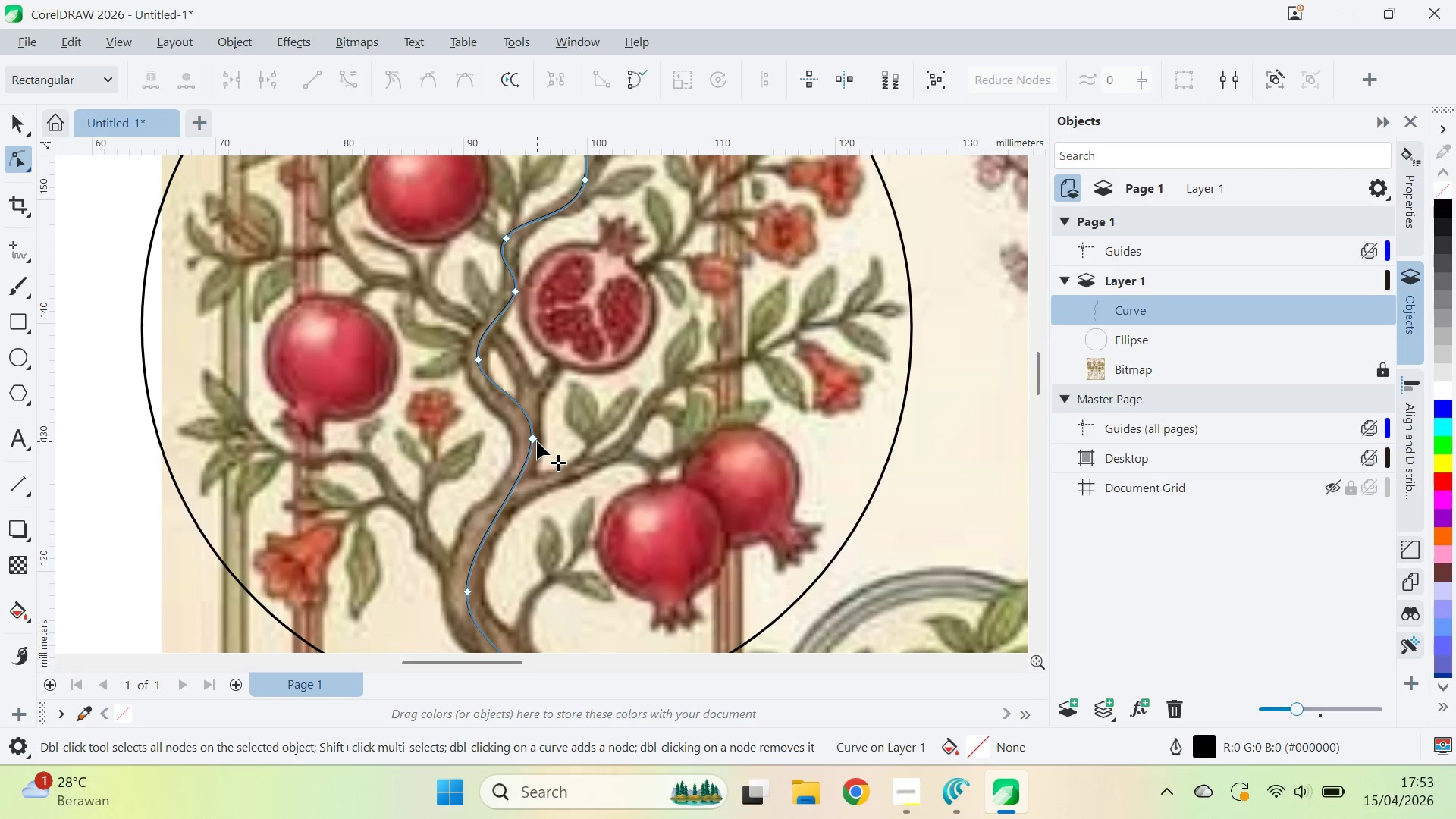 
left_click_drag(start_coordinate=[537, 441], to_coordinate=[537, 450])
 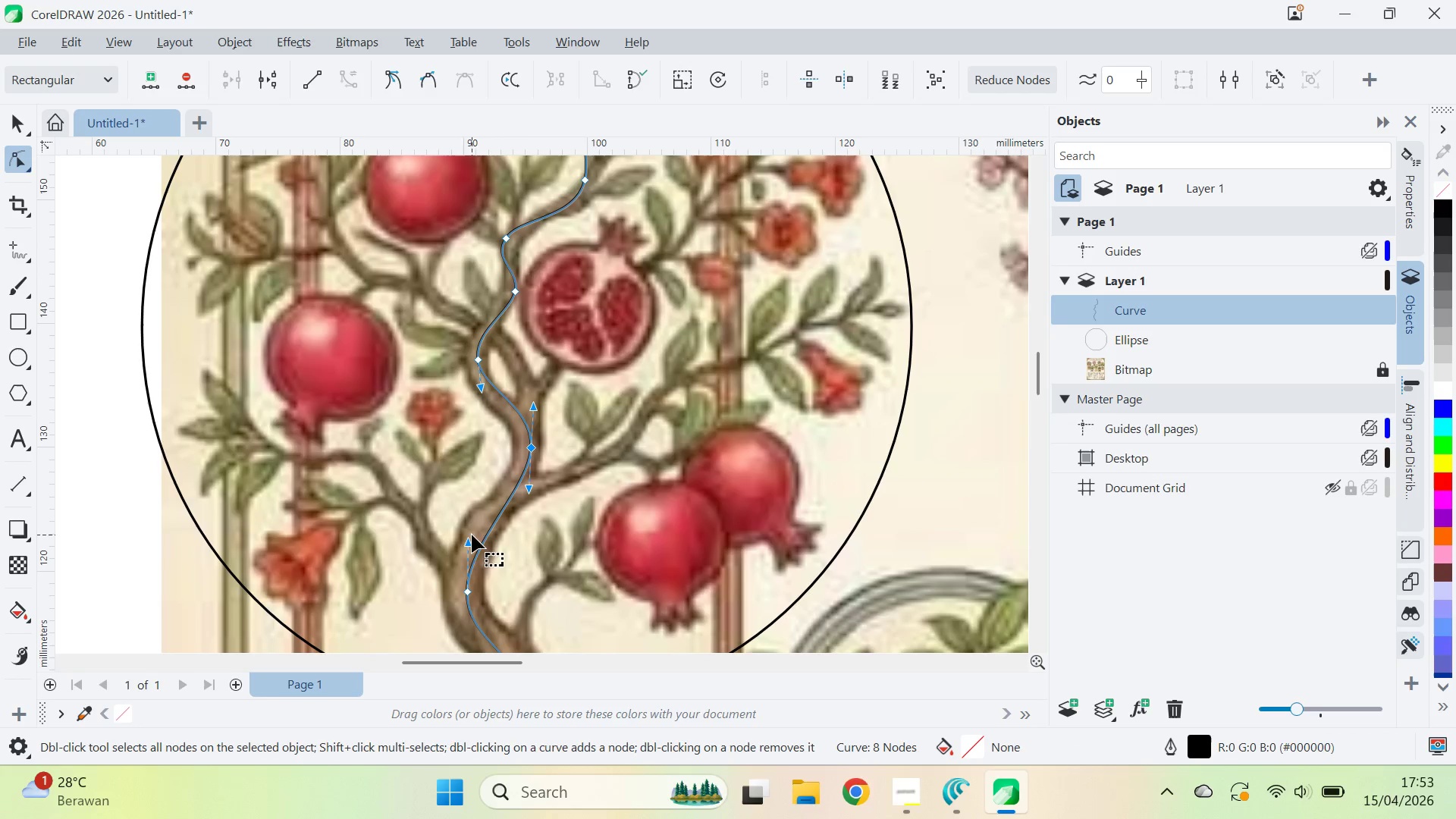 
left_click_drag(start_coordinate=[466, 540], to_coordinate=[466, 529])
 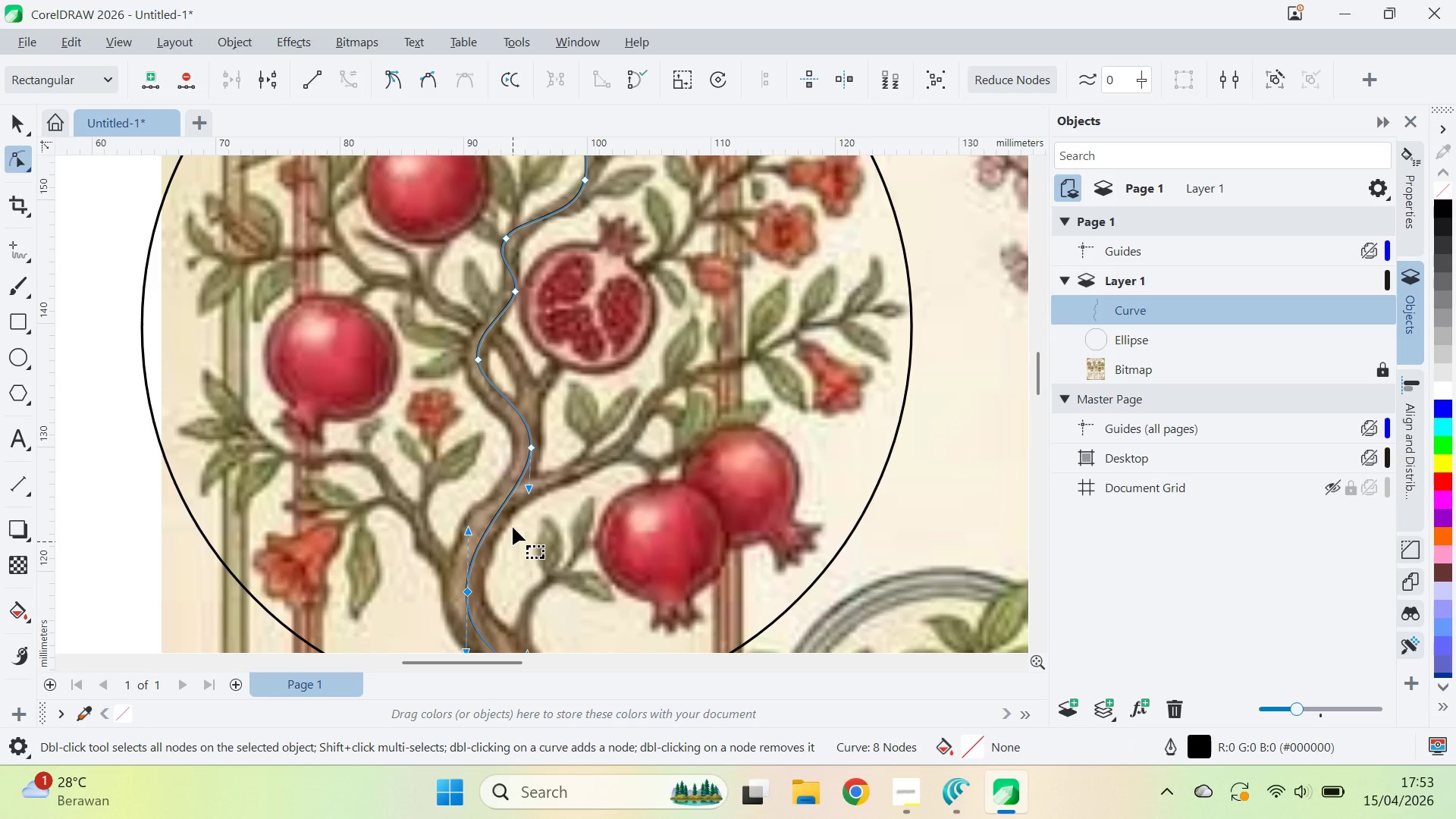 
hold_key(key=ShiftLeft, duration=0.86)
 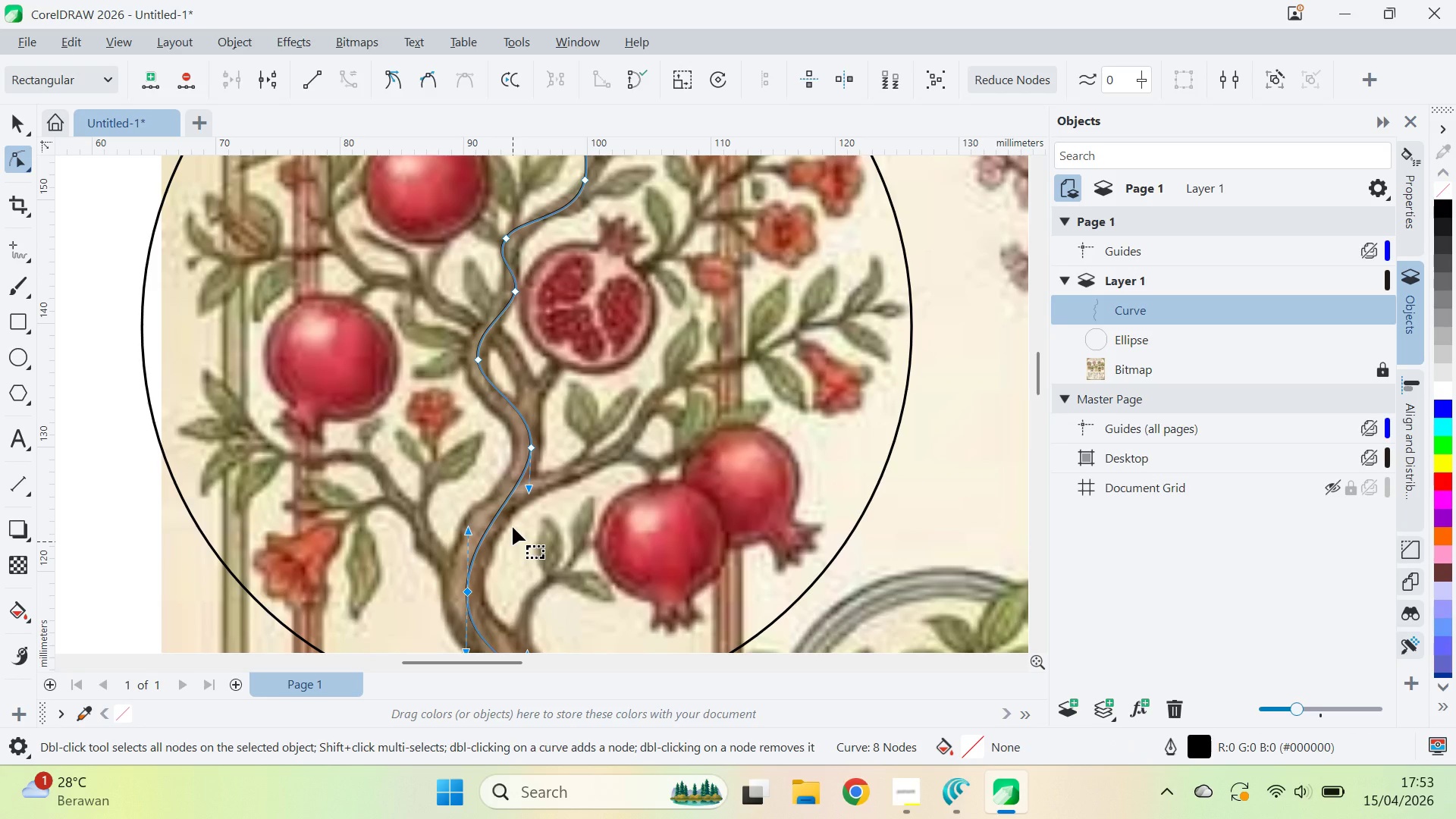 
hold_key(key=ShiftLeft, duration=1.84)
left_click_drag(start_coordinate=[532, 488], to_coordinate=[532, 494])
 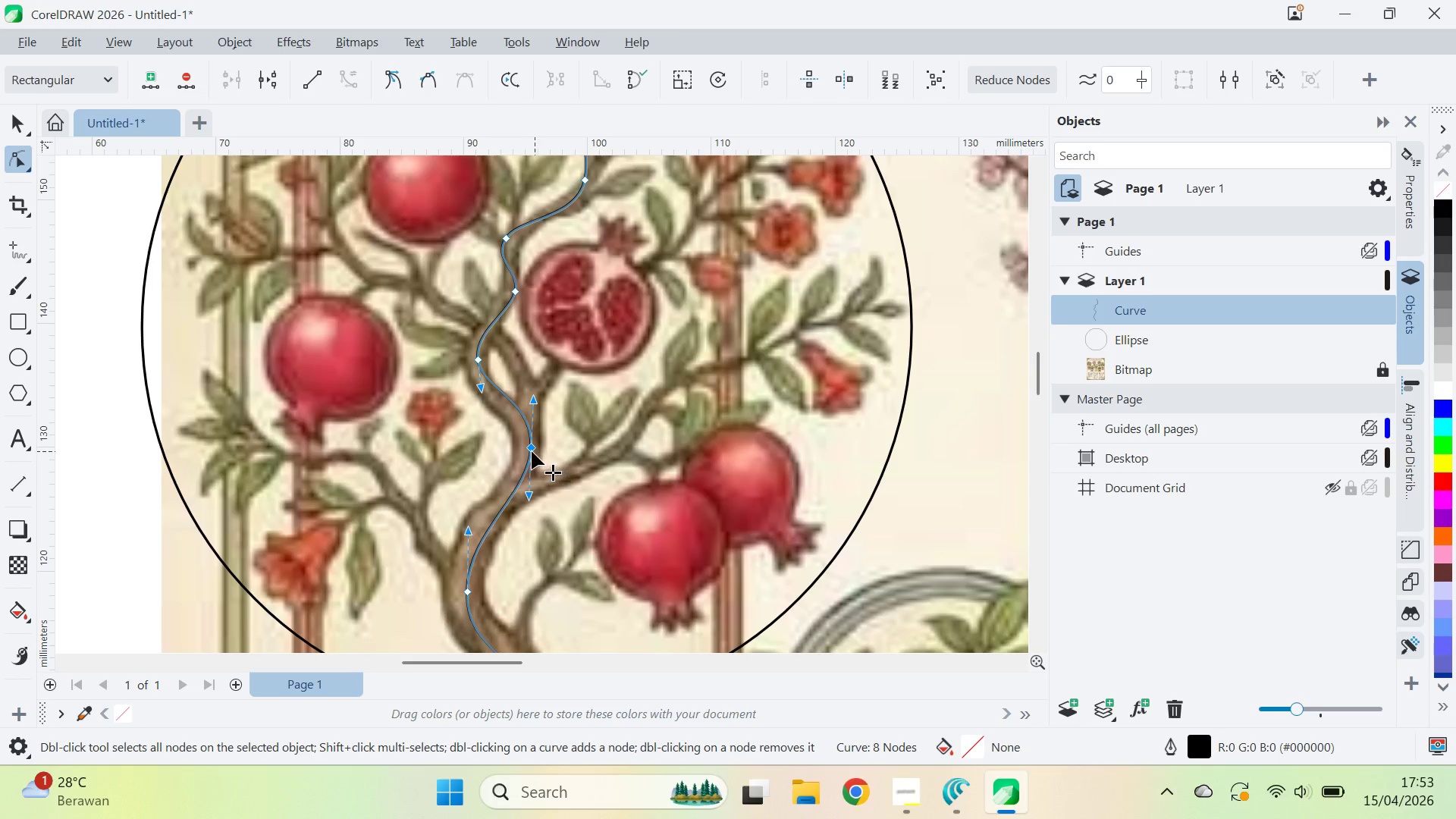 
left_click_drag(start_coordinate=[532, 451], to_coordinate=[529, 458])
 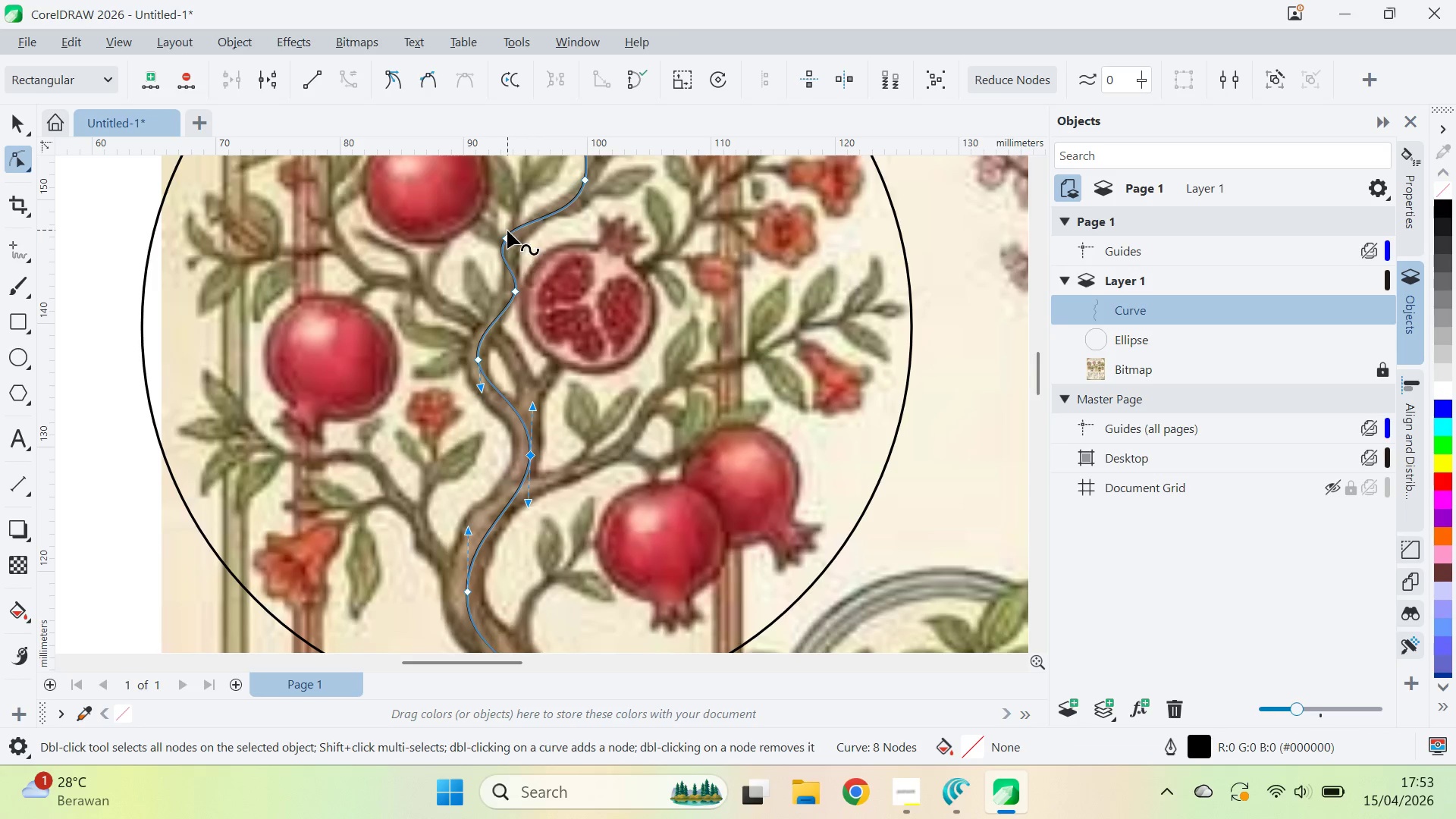 
double_click([506, 240])
 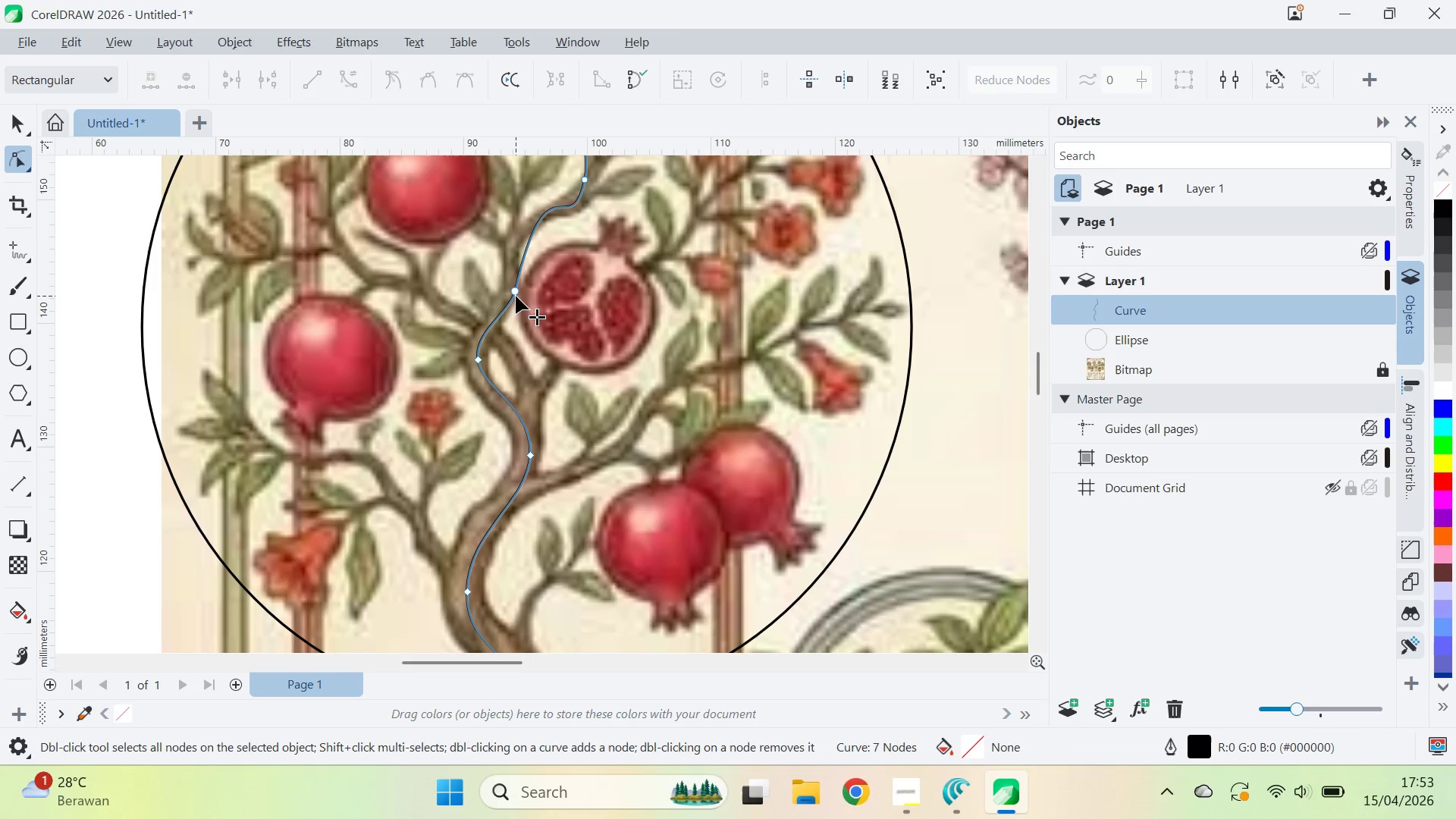 
key(Control+Z)
 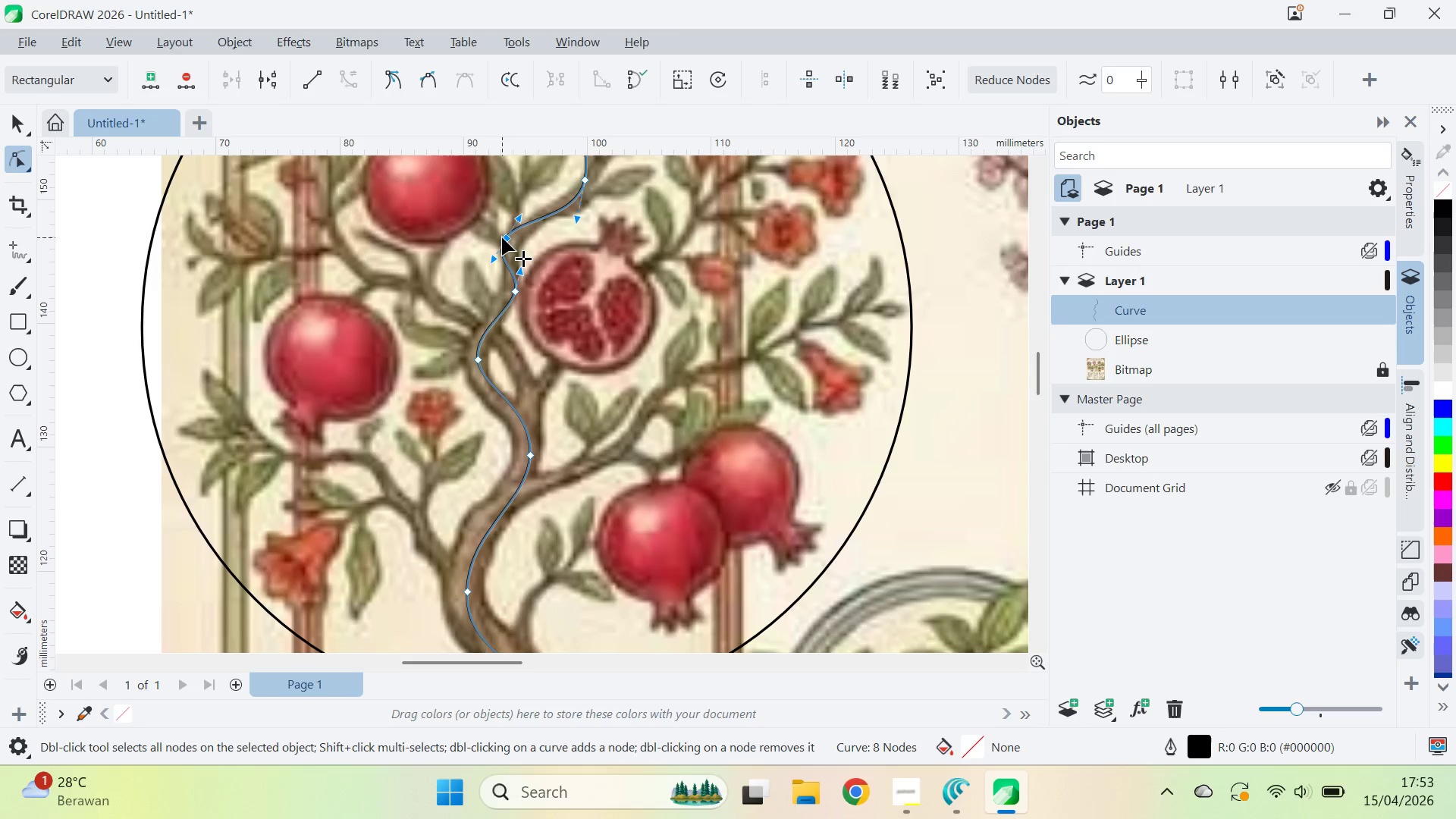 
left_click_drag(start_coordinate=[502, 237], to_coordinate=[521, 218])
 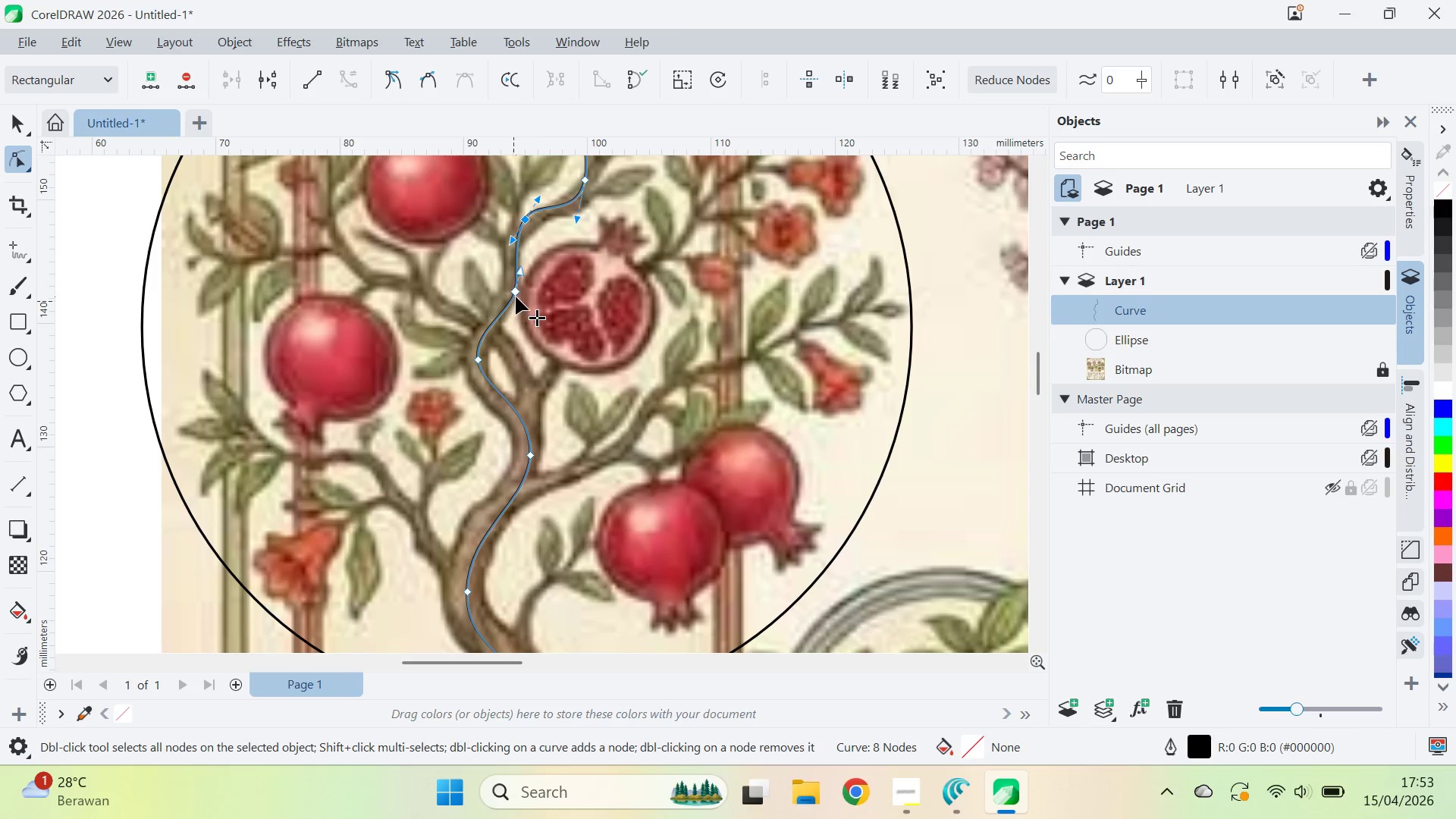 
left_click_drag(start_coordinate=[516, 294], to_coordinate=[464, 281])
 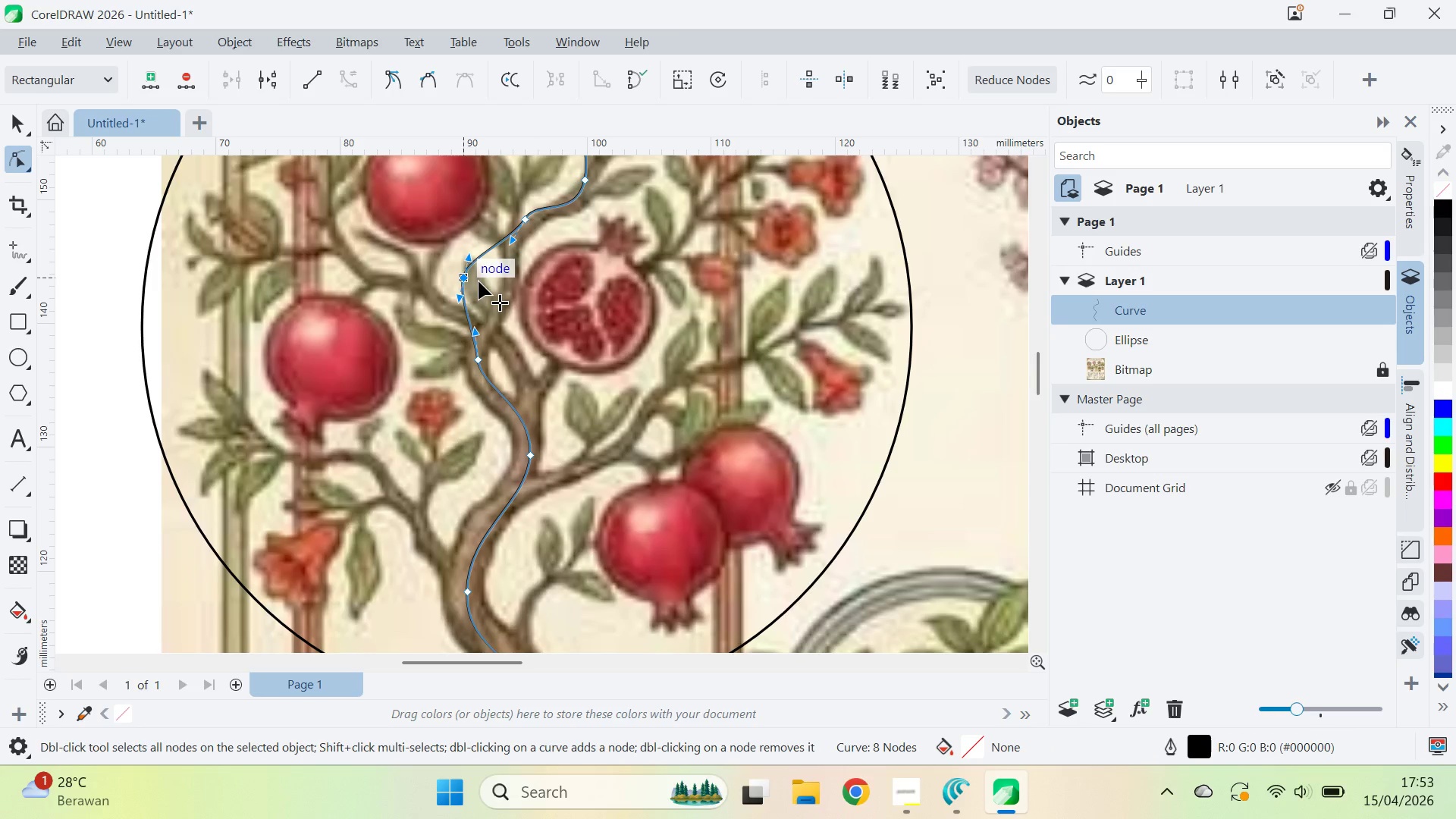 
left_click_drag(start_coordinate=[464, 281], to_coordinate=[510, 295])
 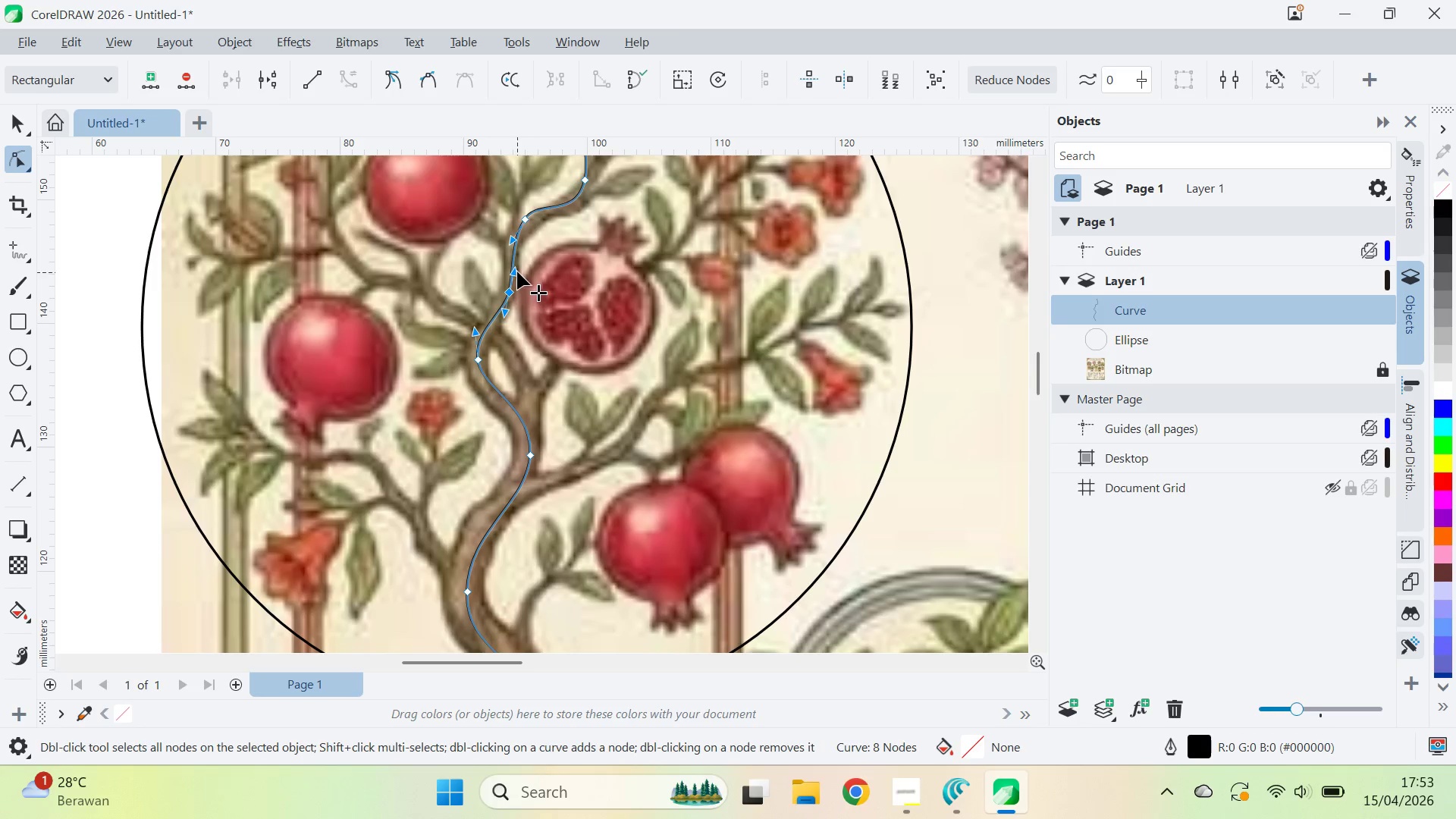 
left_click_drag(start_coordinate=[517, 271], to_coordinate=[527, 273])
 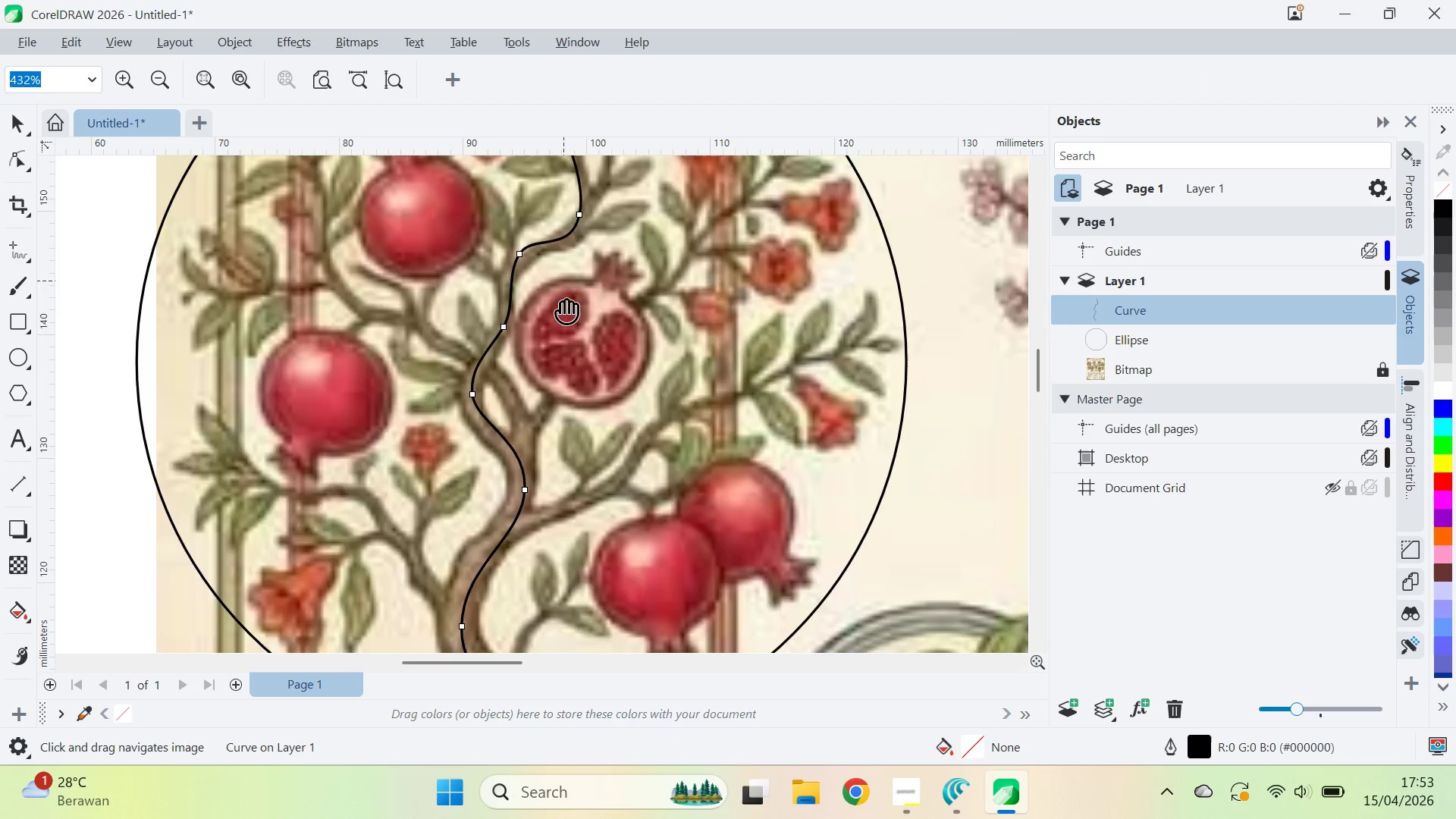 
hold_key(key=ShiftLeft, duration=0.62)
 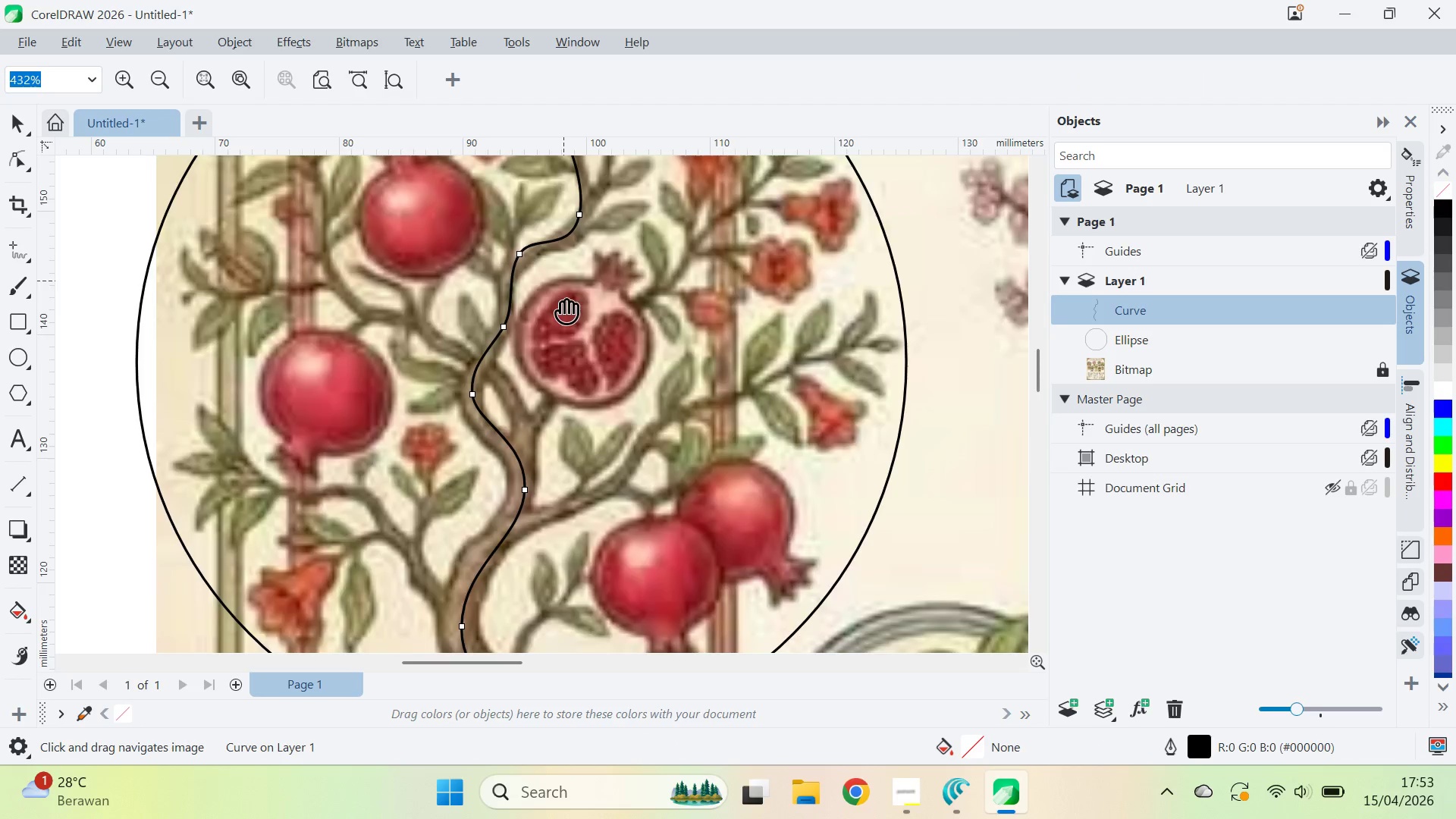 
hold_key(key=ShiftLeft, duration=16.11)
 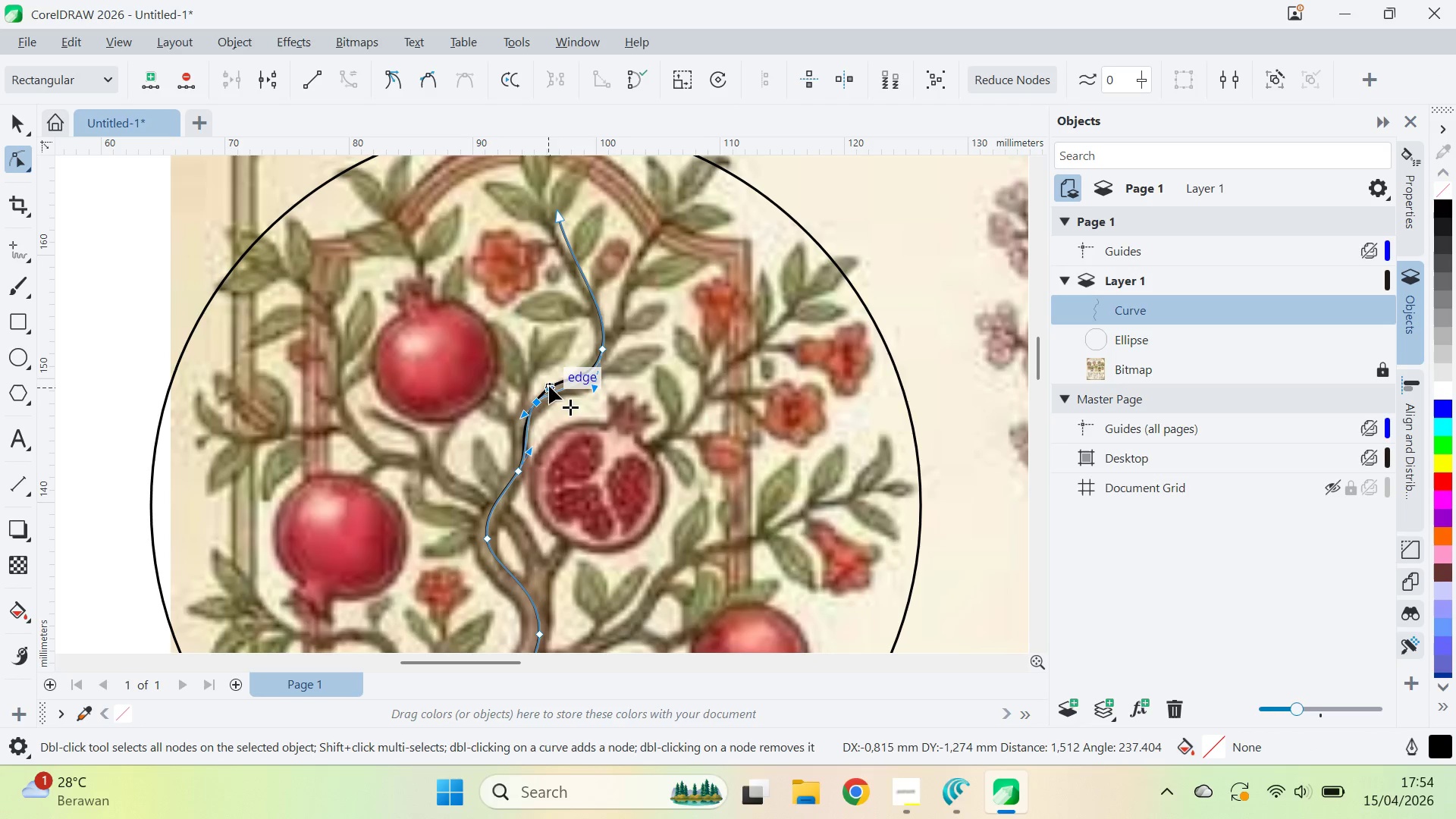 
type(qva)
 